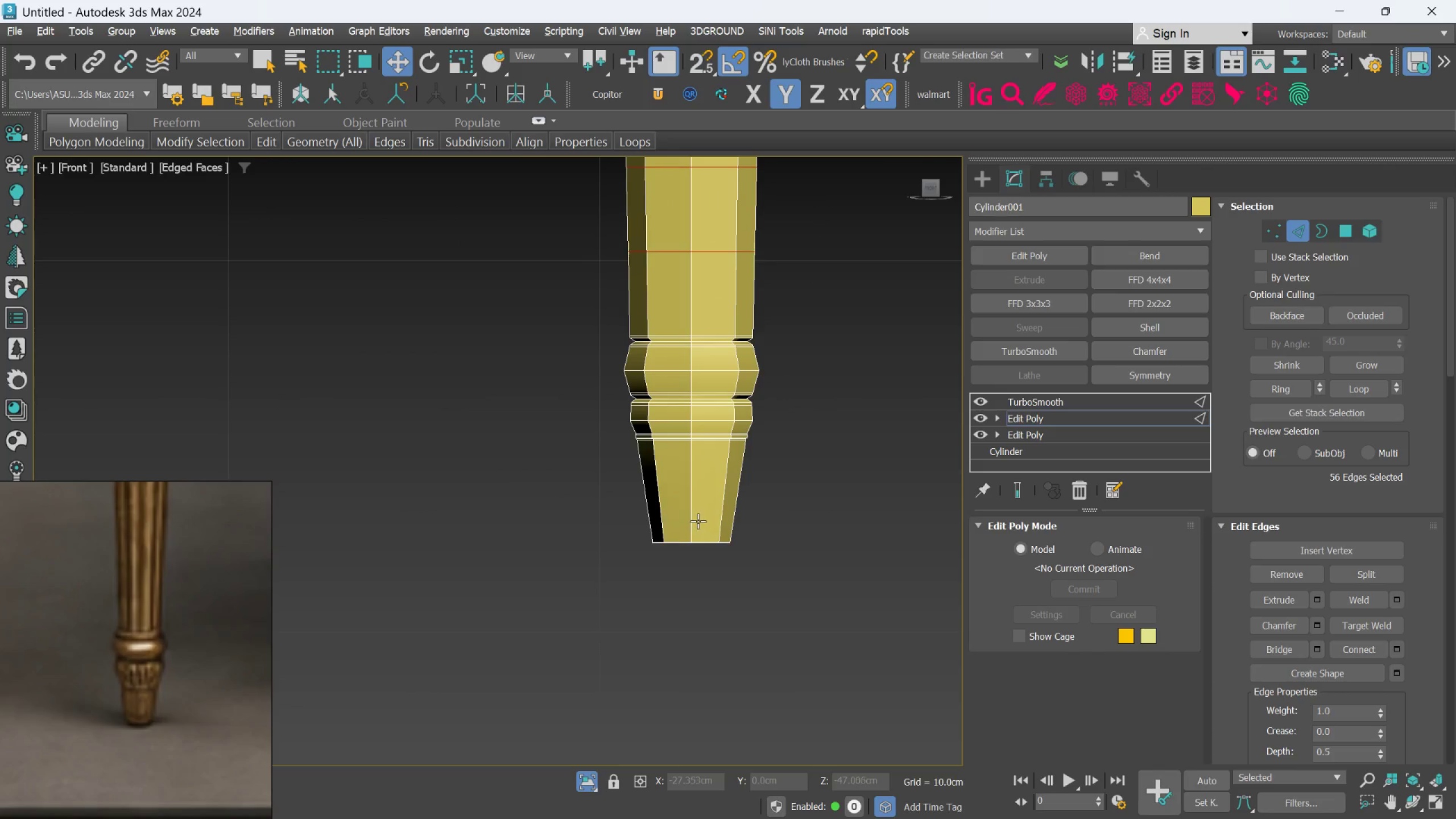 
left_click([698, 520])
 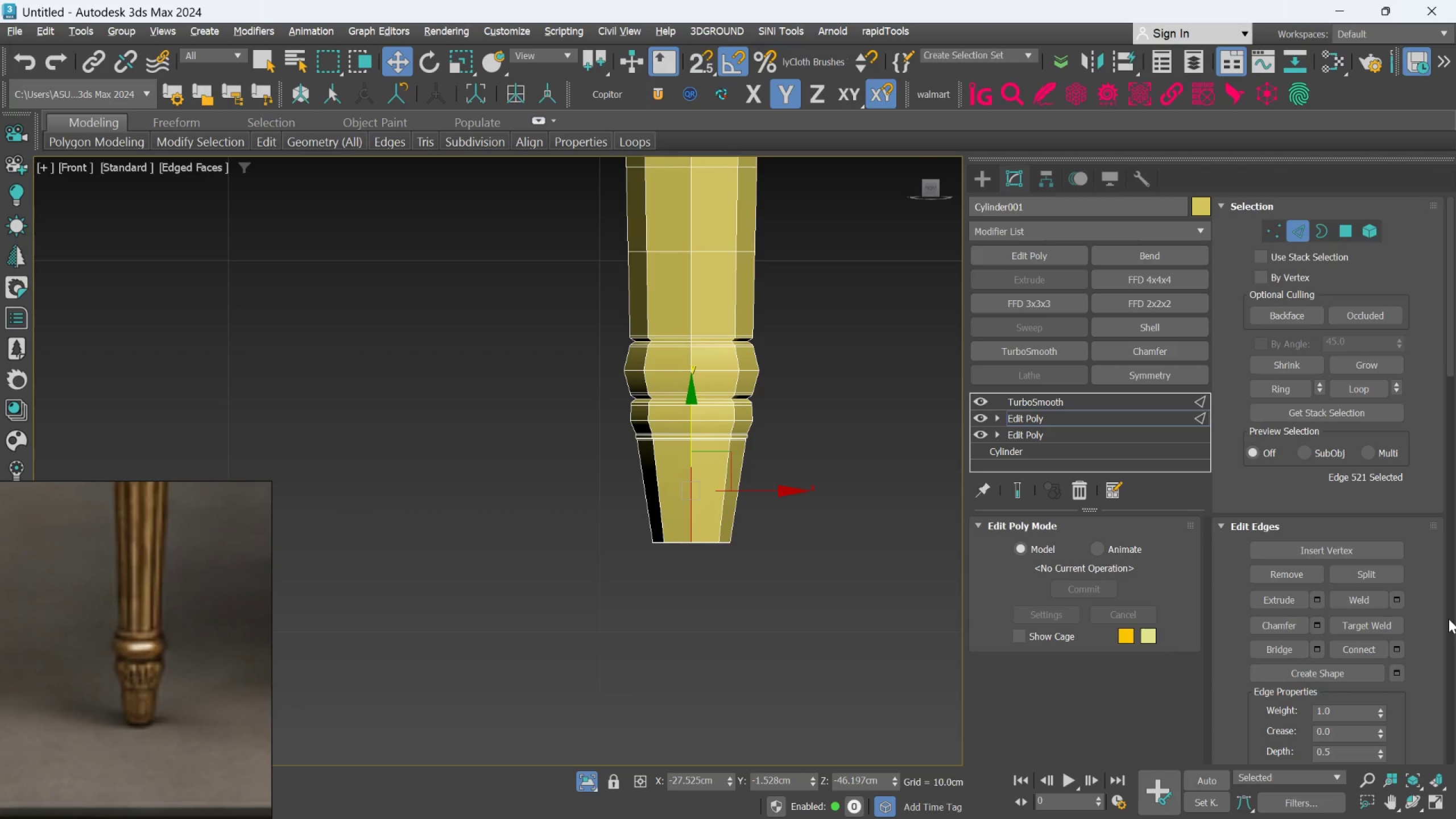 
wait(51.23)
 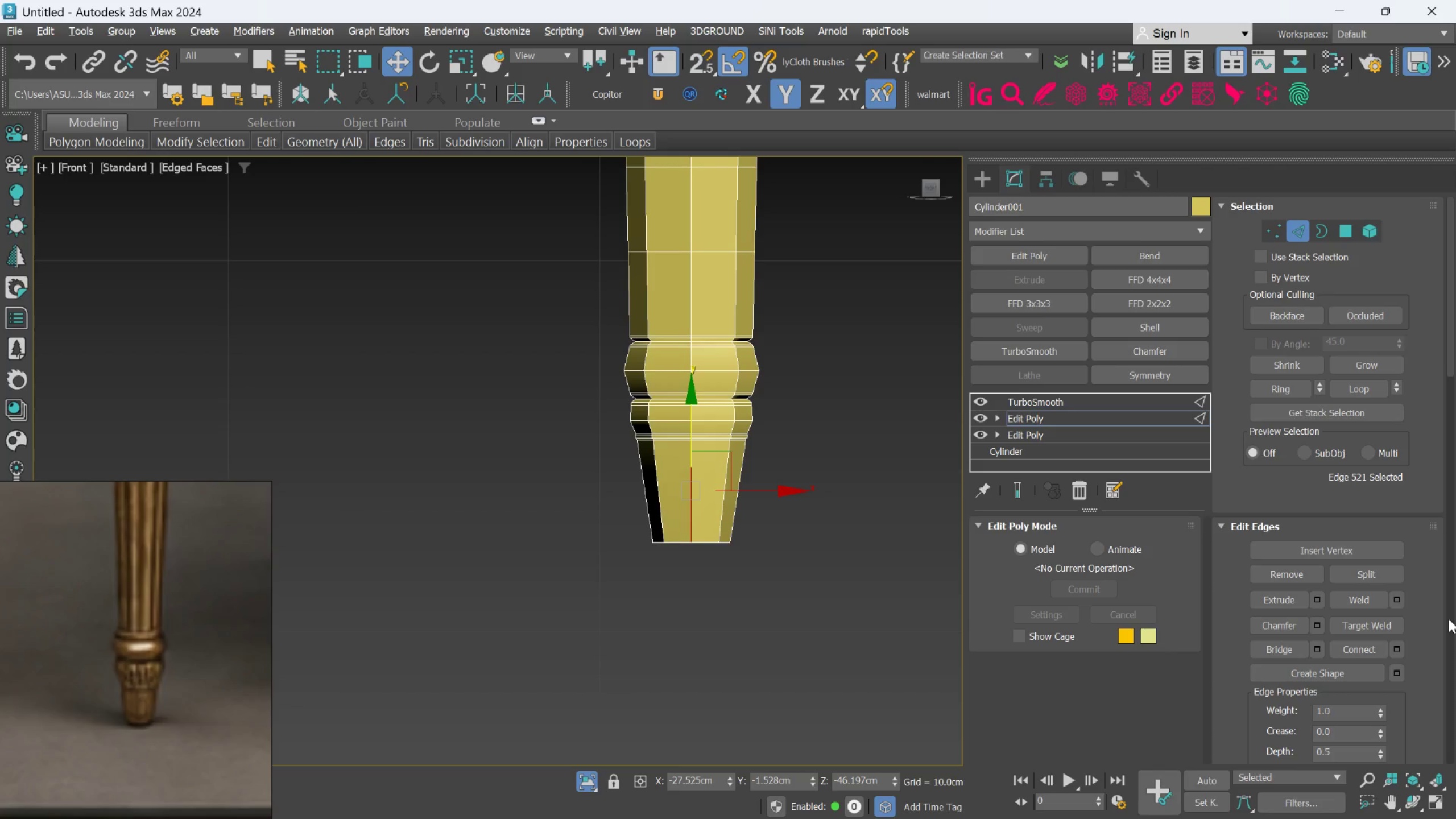 
scroll: coordinate [652, 491], scroll_direction: up, amount: 4.0
 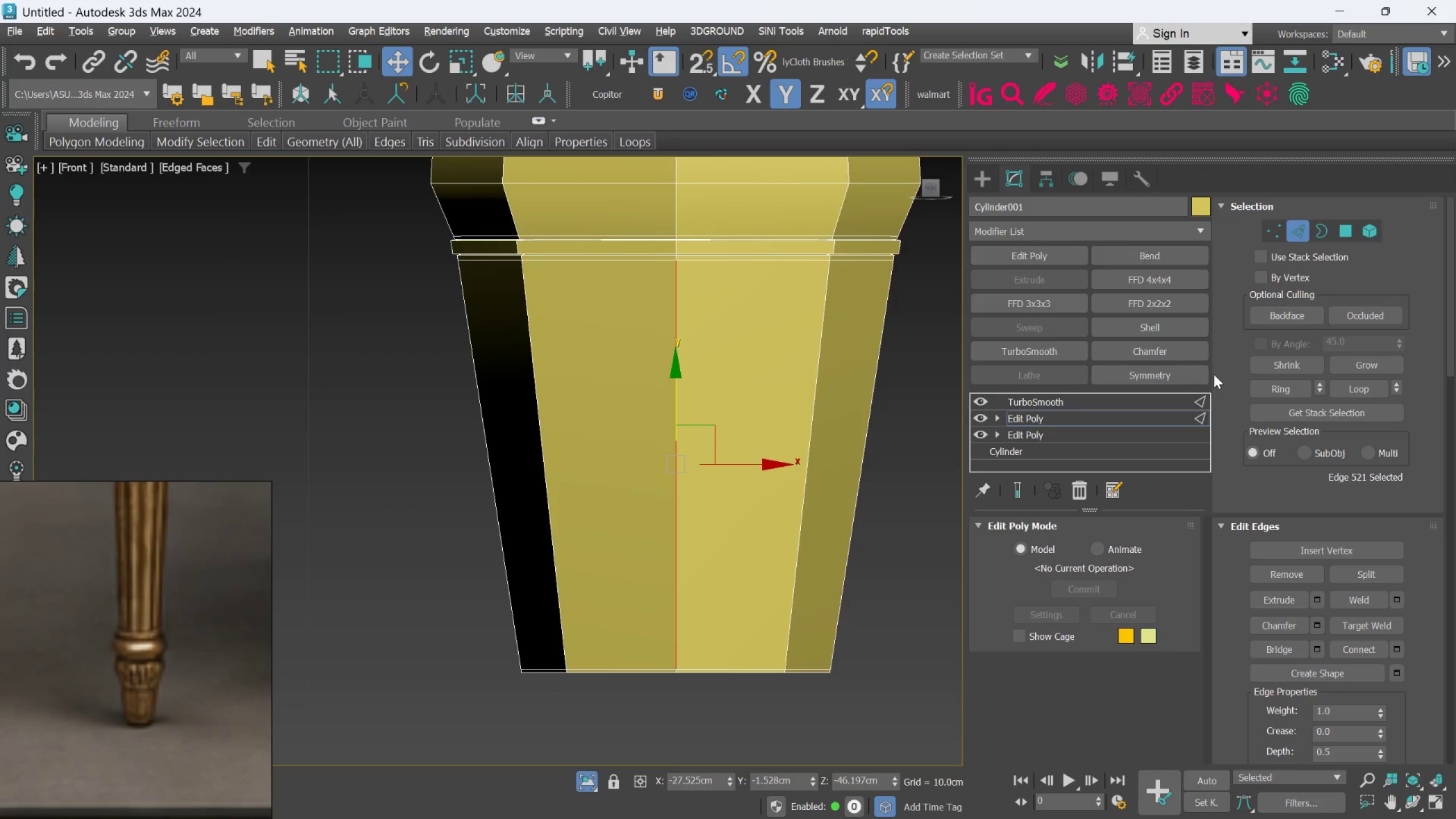 
left_click([1266, 391])
 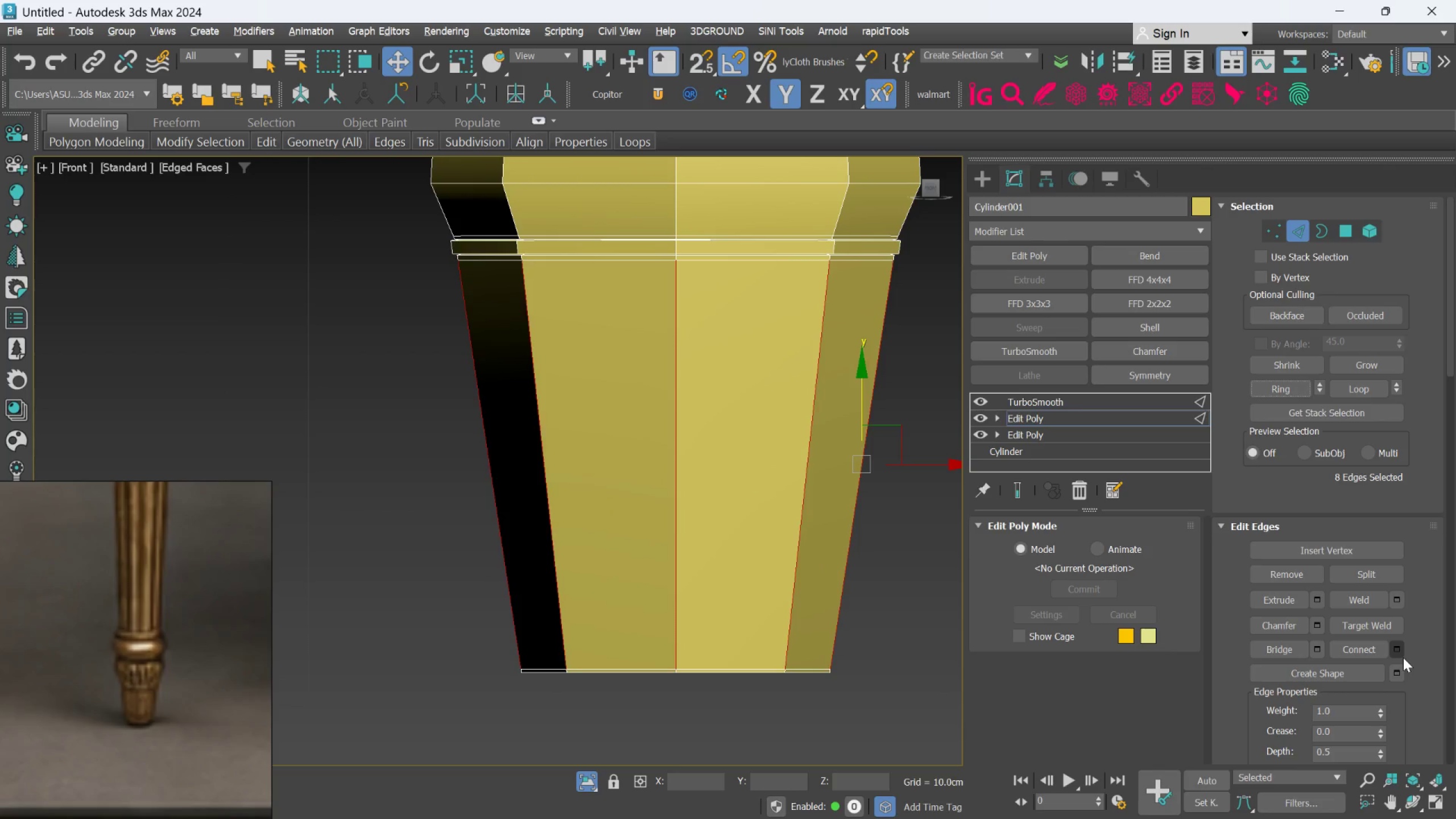 
left_click([1400, 652])
 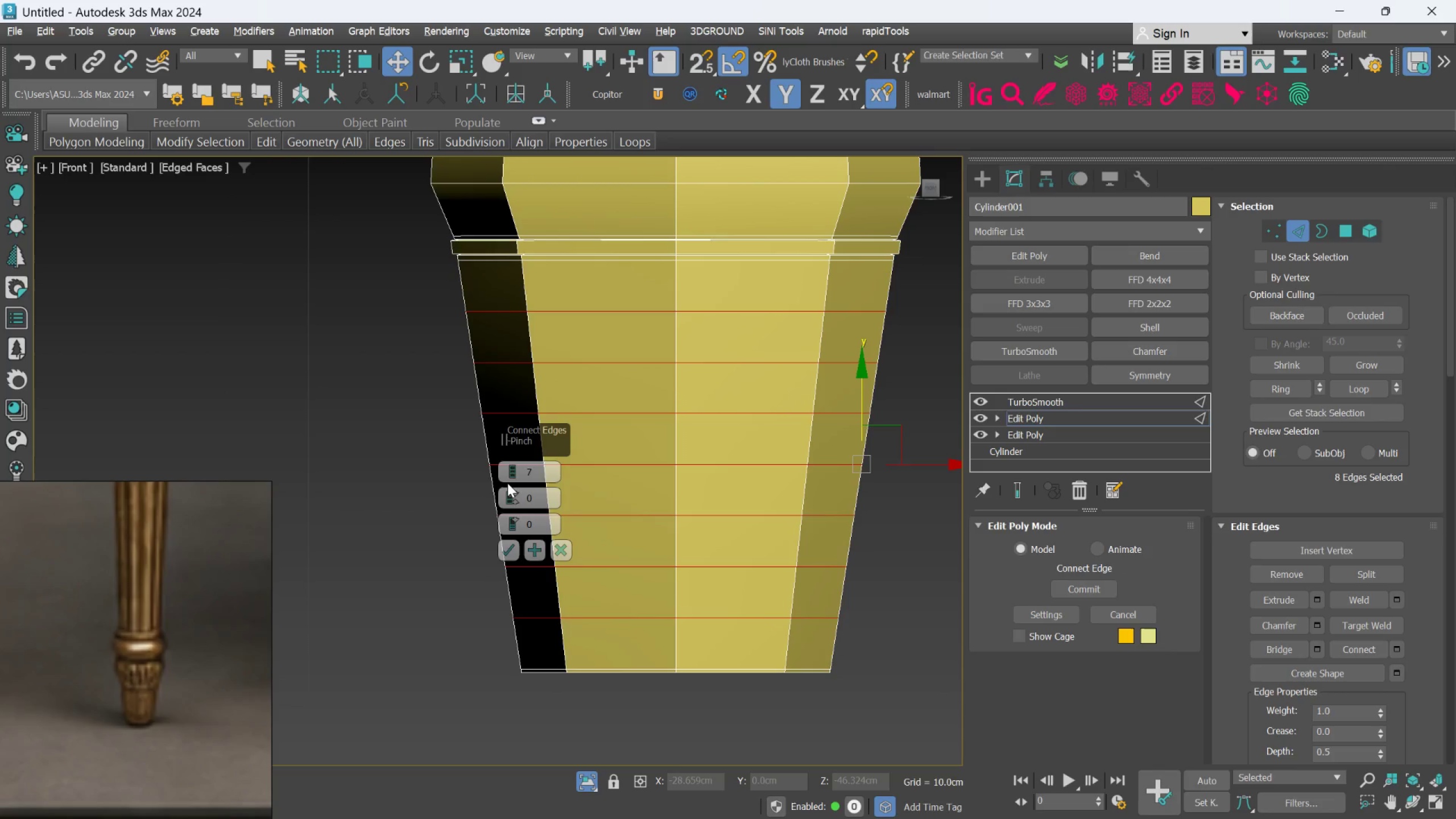 
double_click([508, 479])
 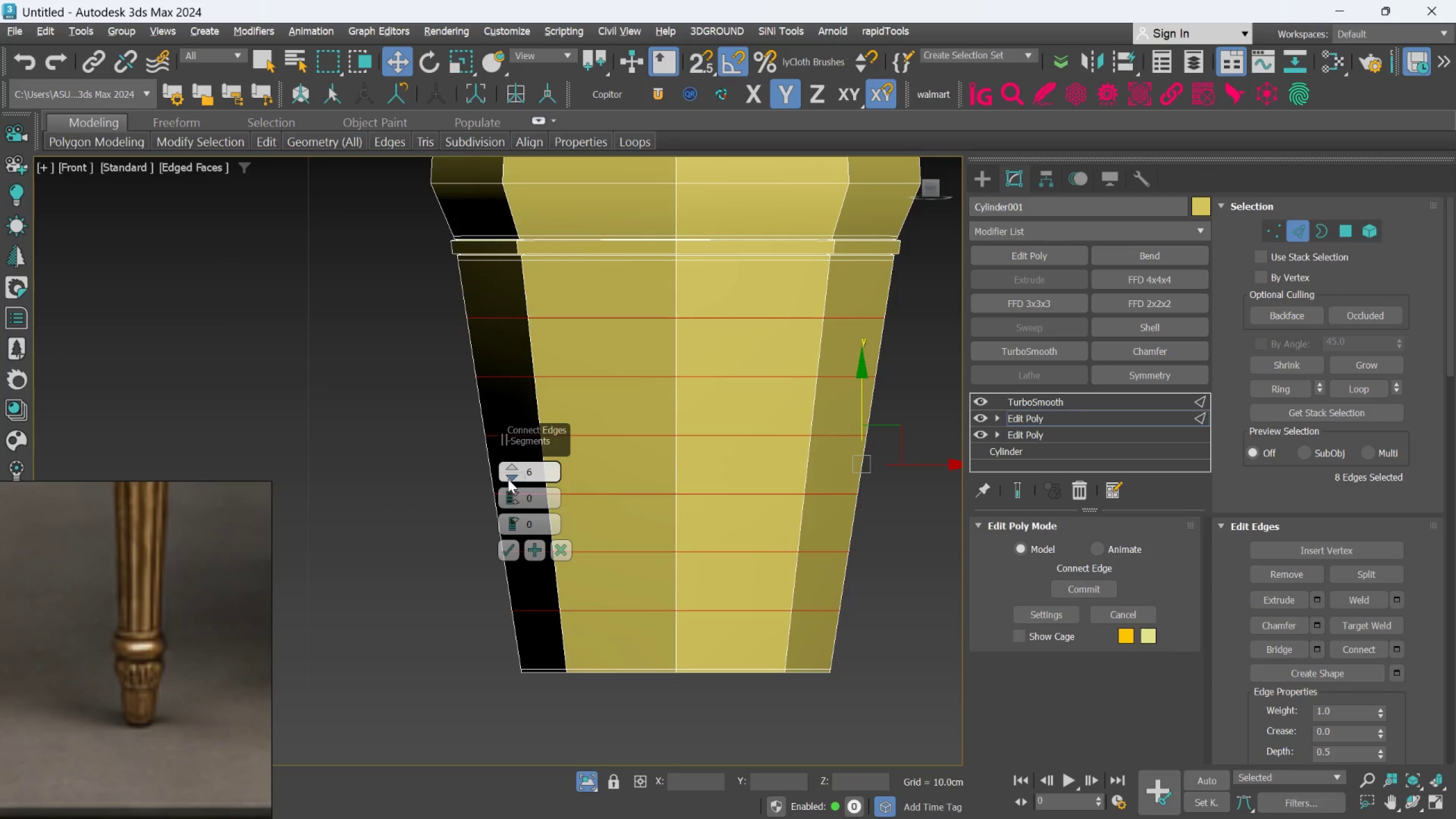 
triple_click([508, 479])
 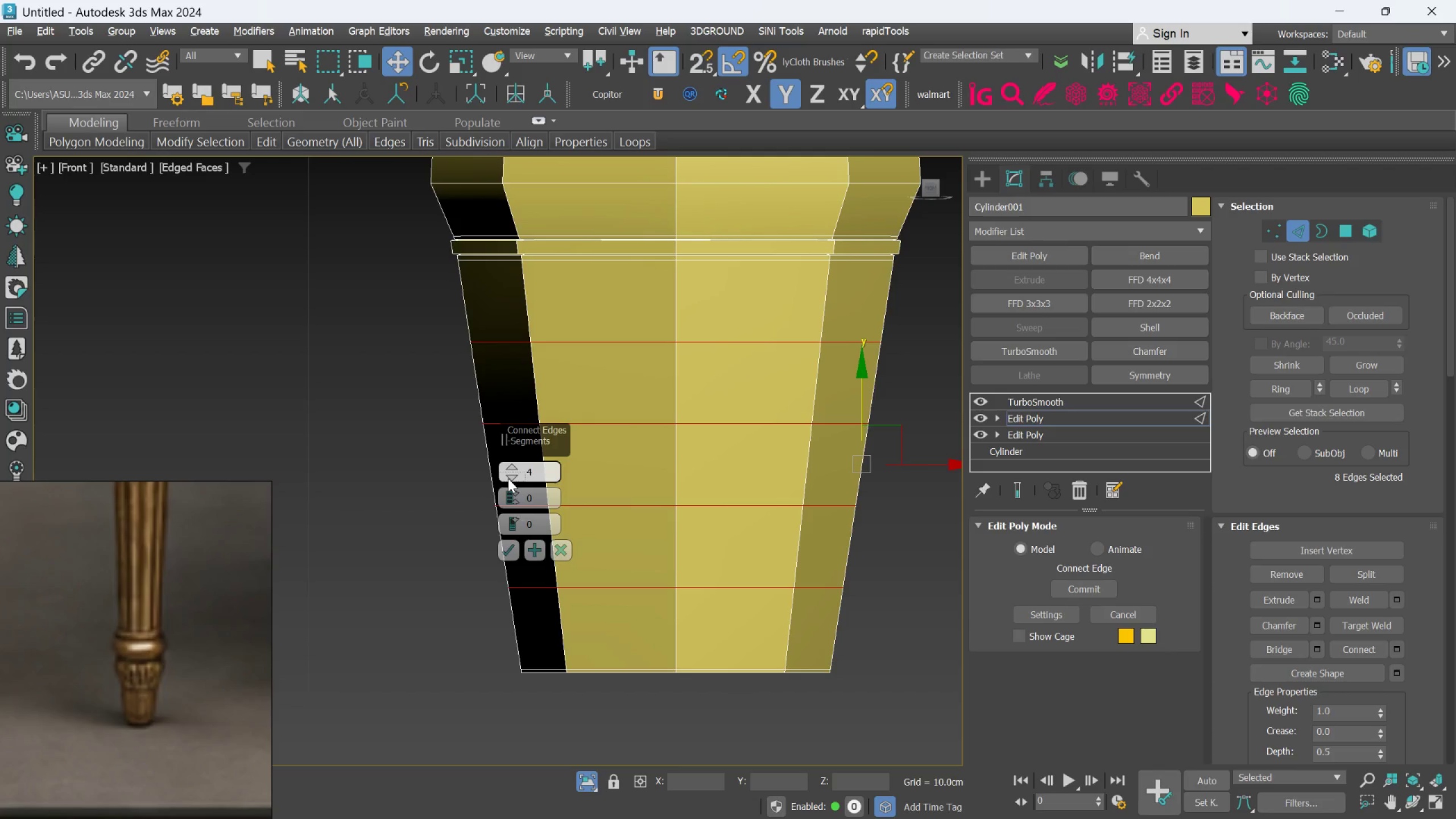 
wait(10.22)
 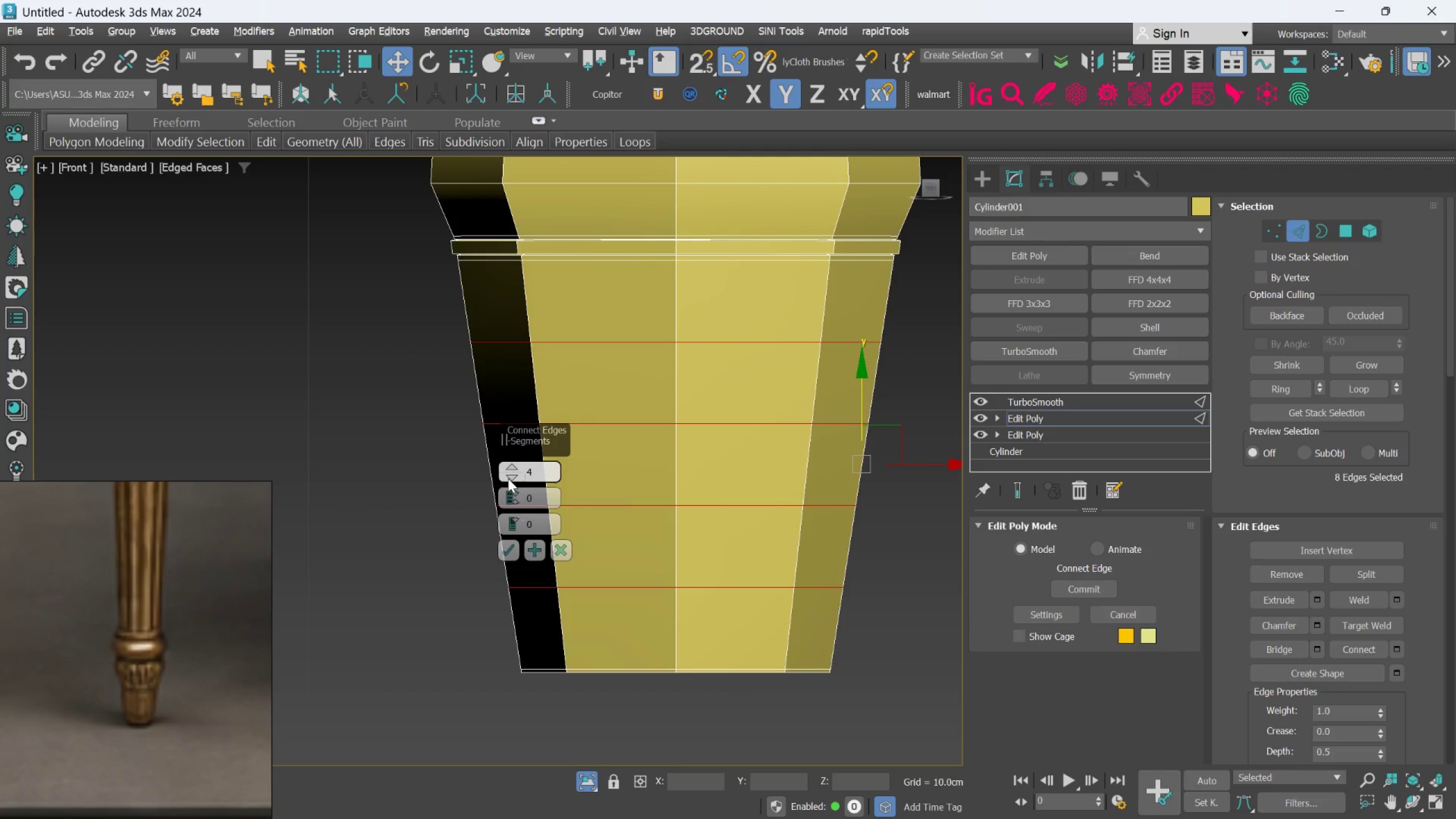 
left_click([511, 474])
 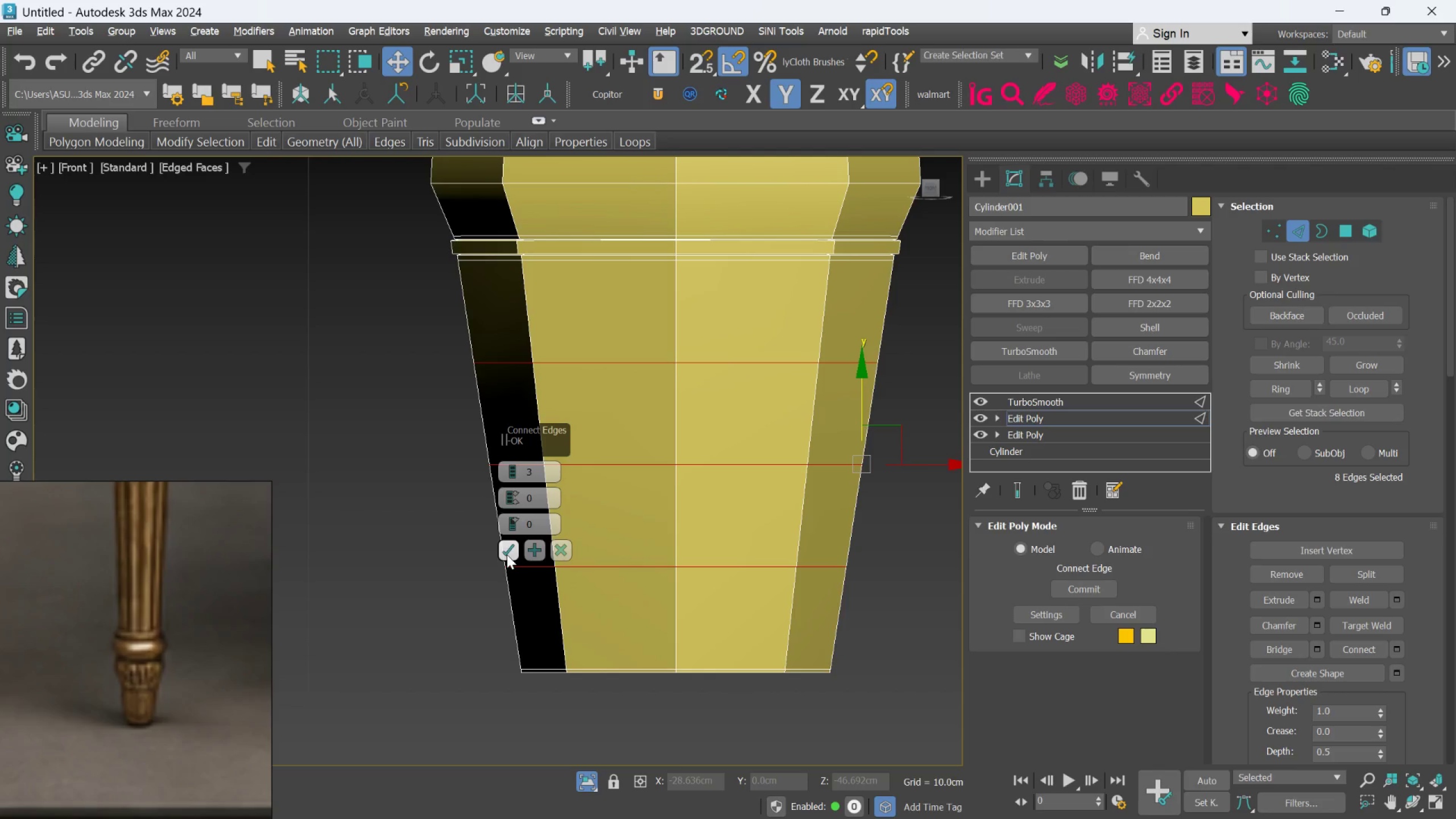 
left_click([507, 553])
 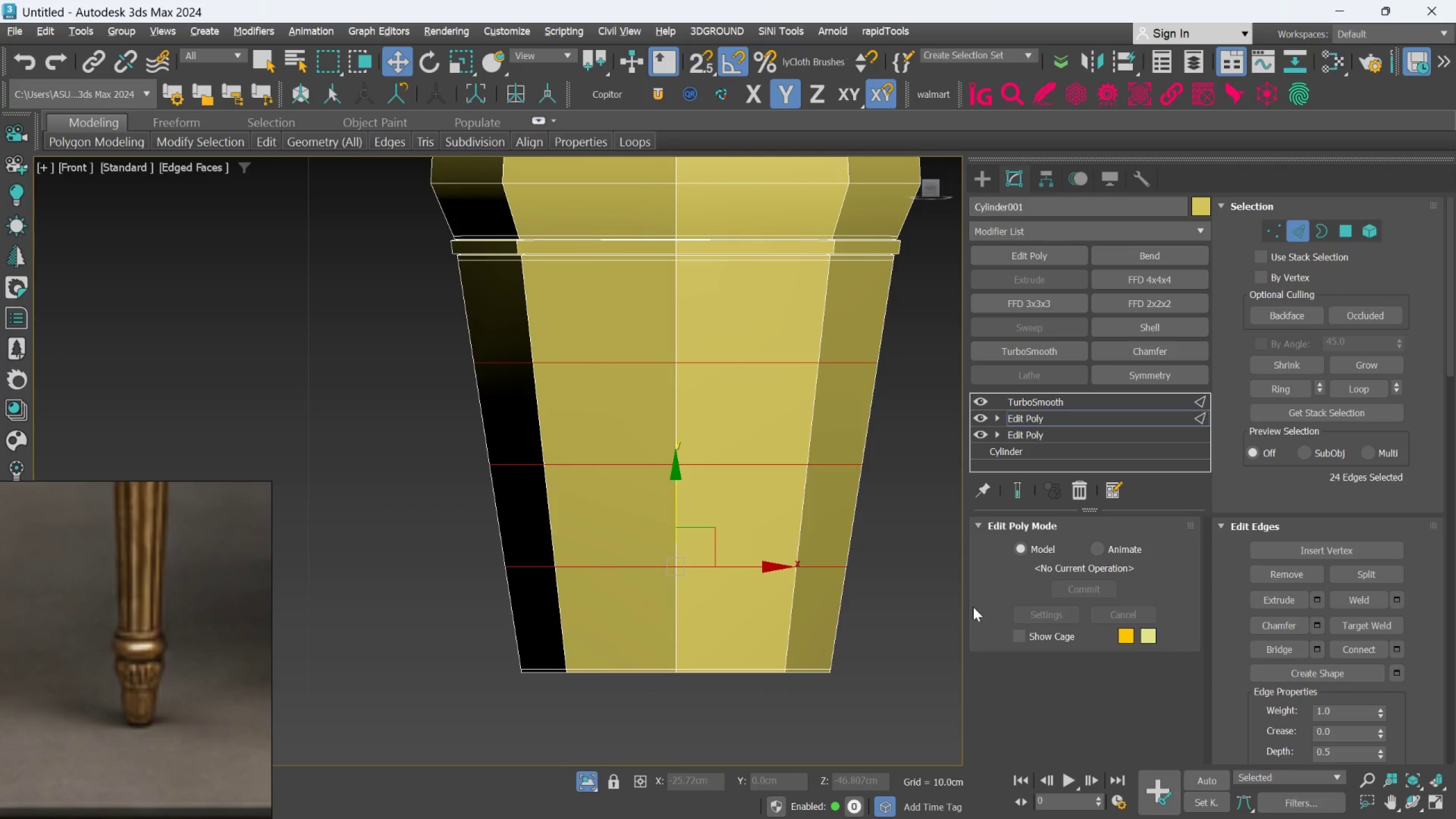 
scroll: coordinate [874, 435], scroll_direction: down, amount: 4.0
 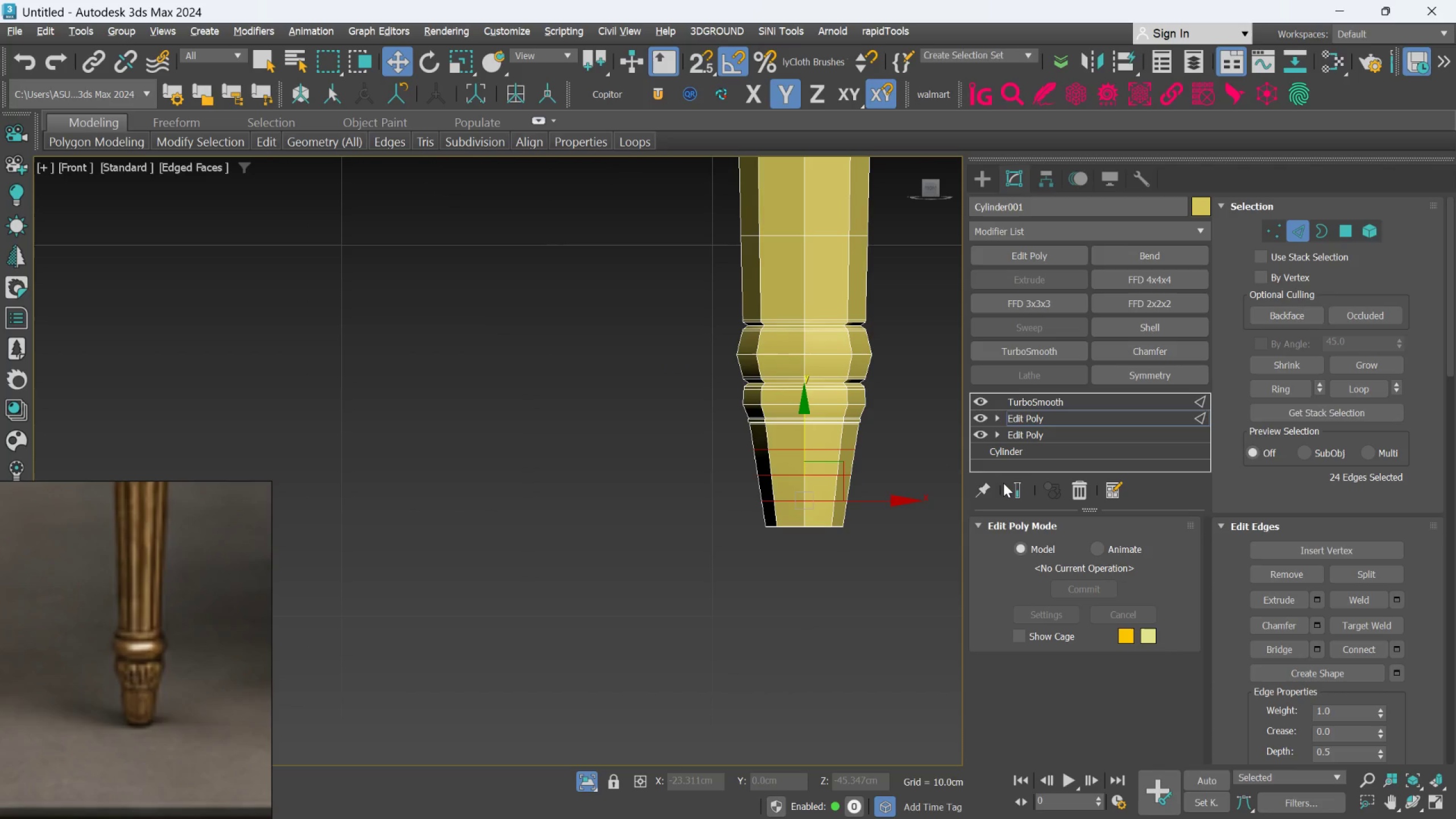 
left_click([1014, 489])
 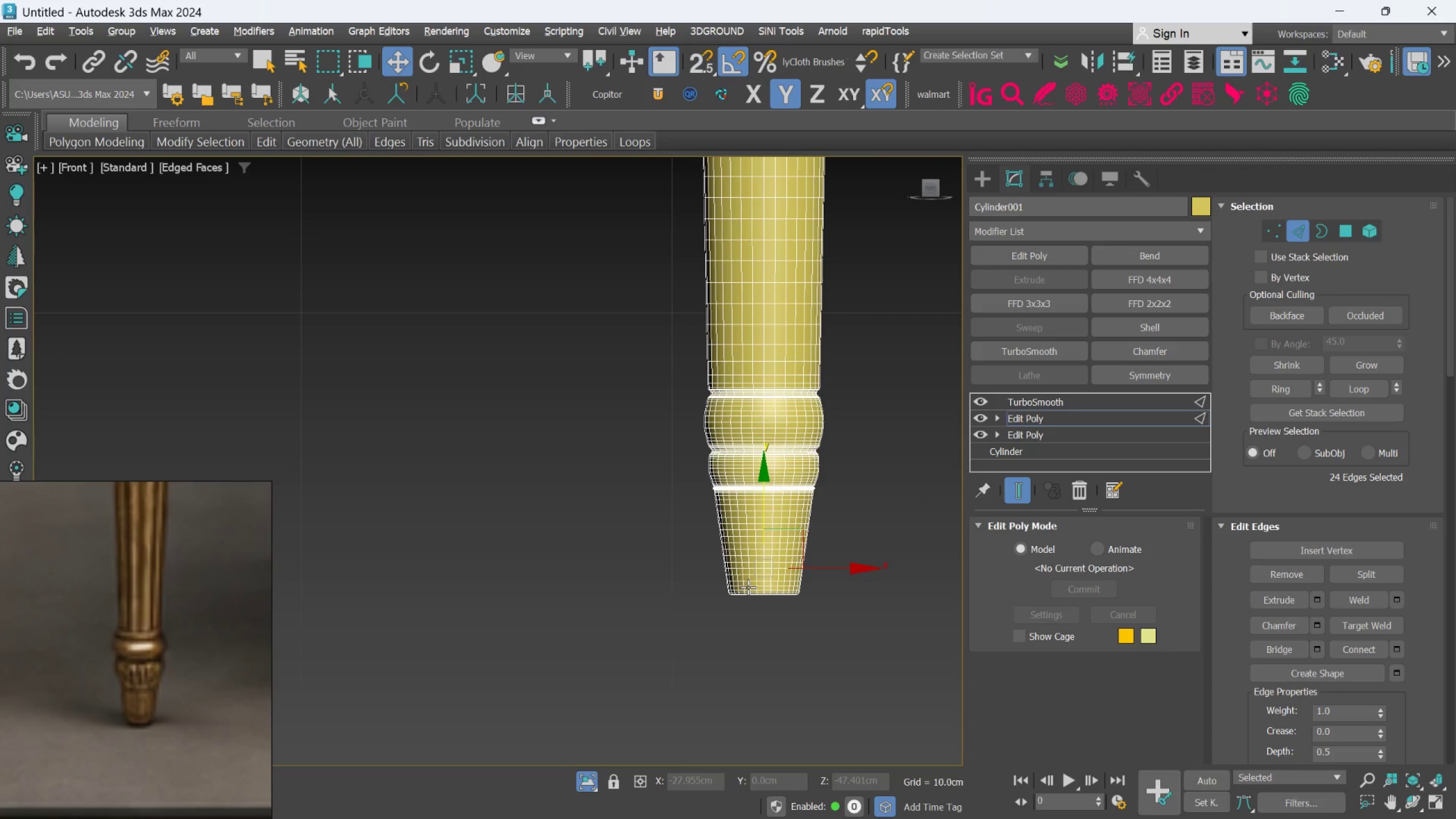 
key(F4)
 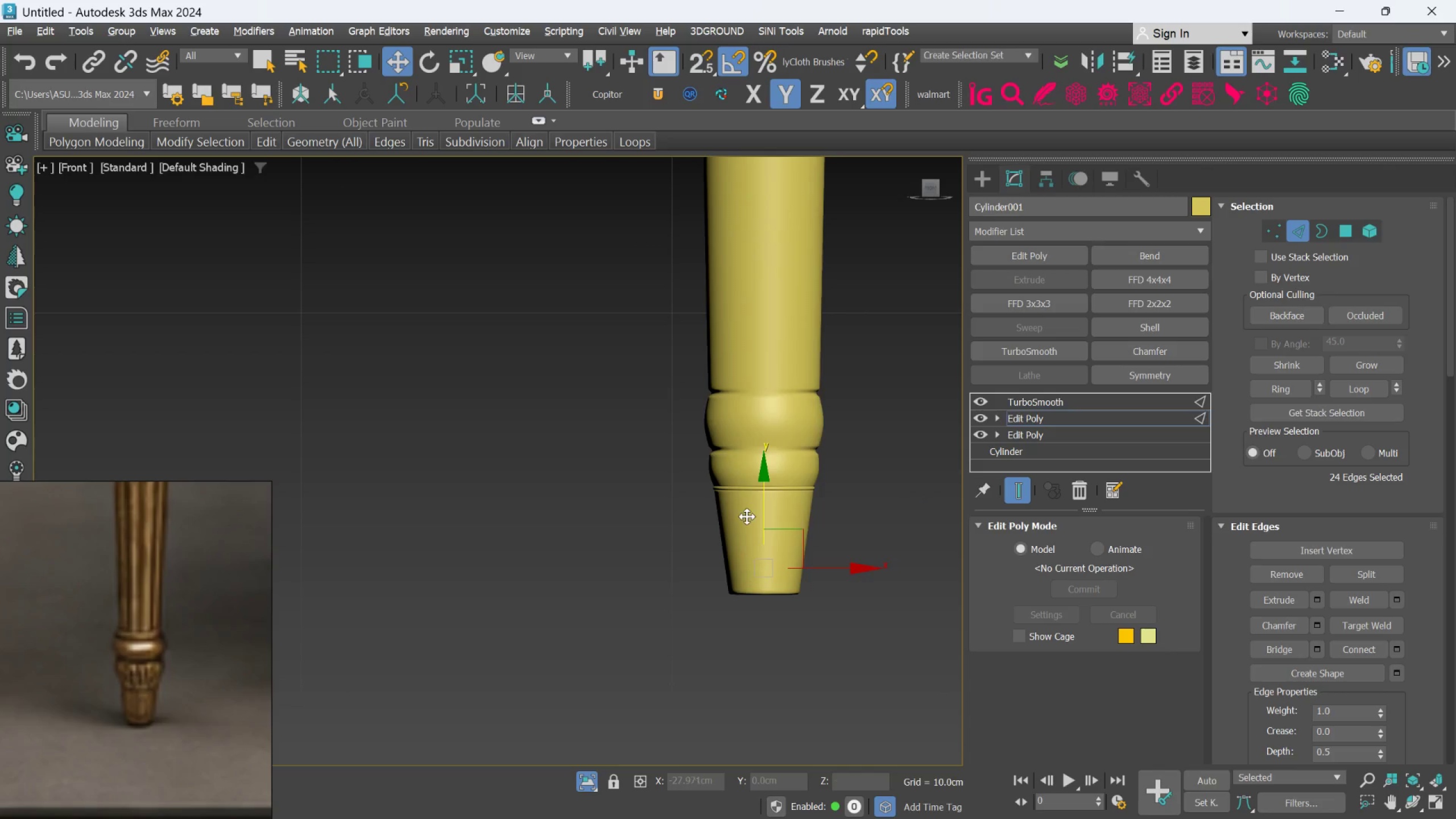 
scroll: coordinate [767, 471], scroll_direction: up, amount: 3.0
 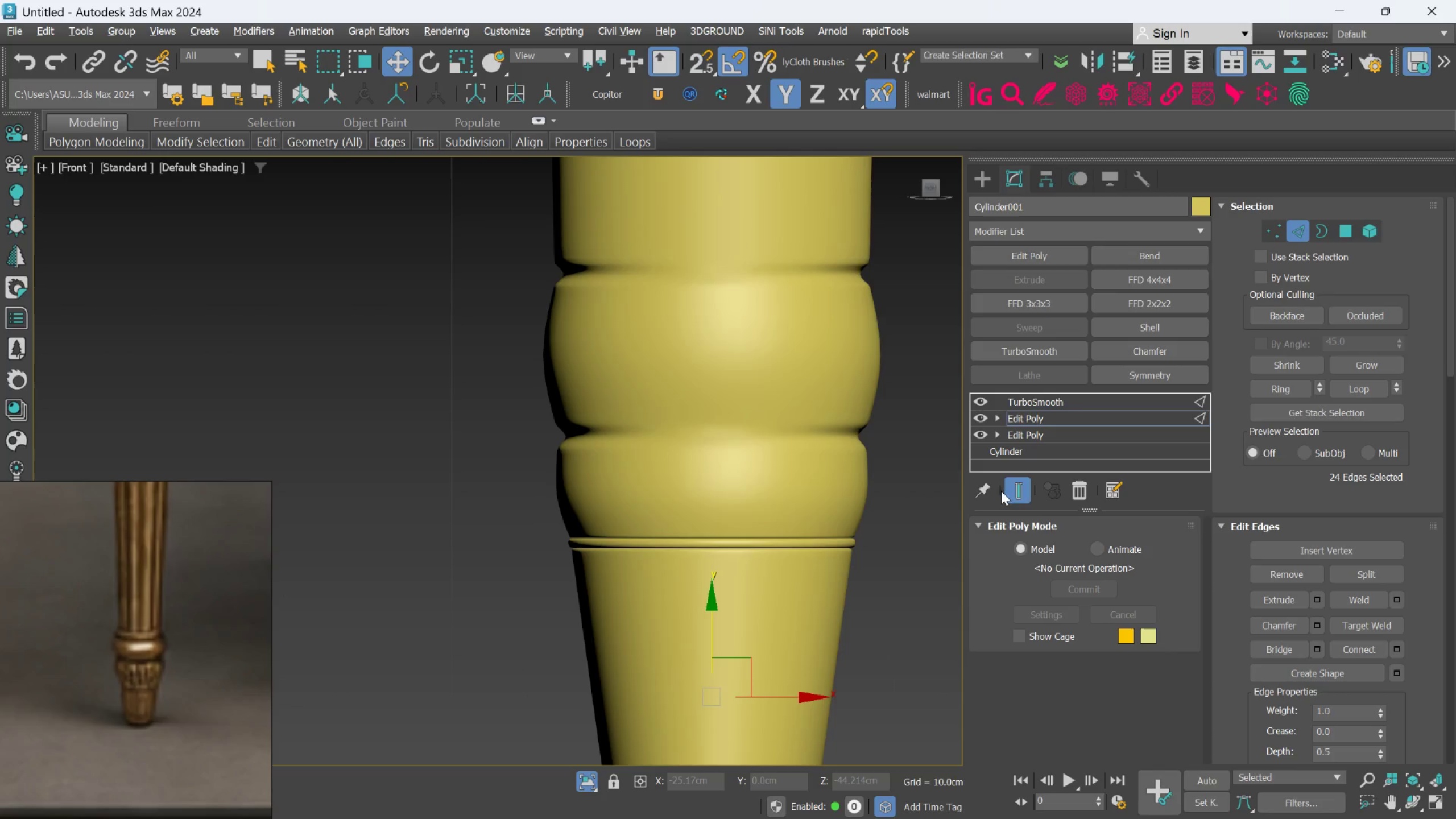 
left_click([1019, 487])
 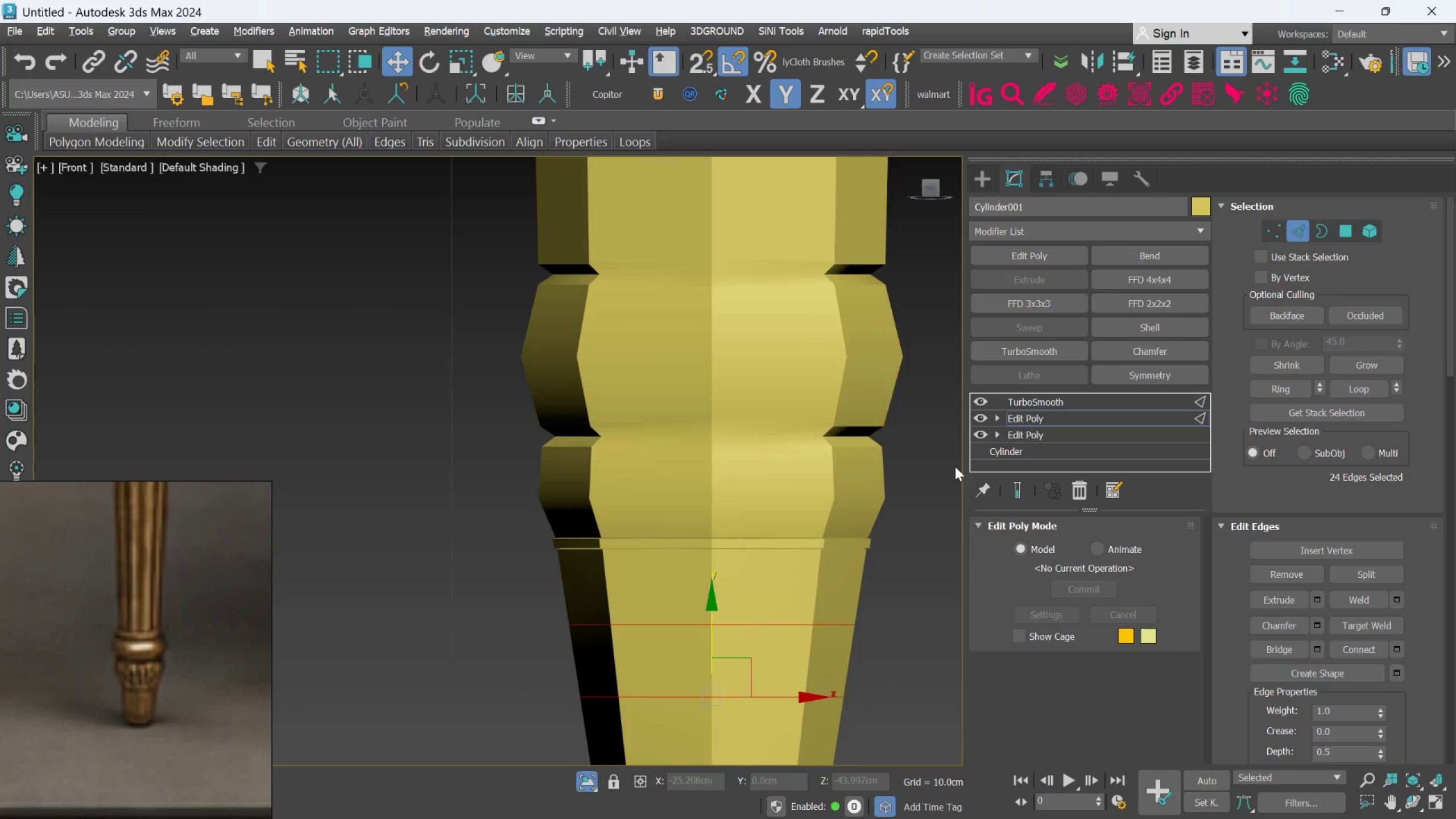 
key(F4)
 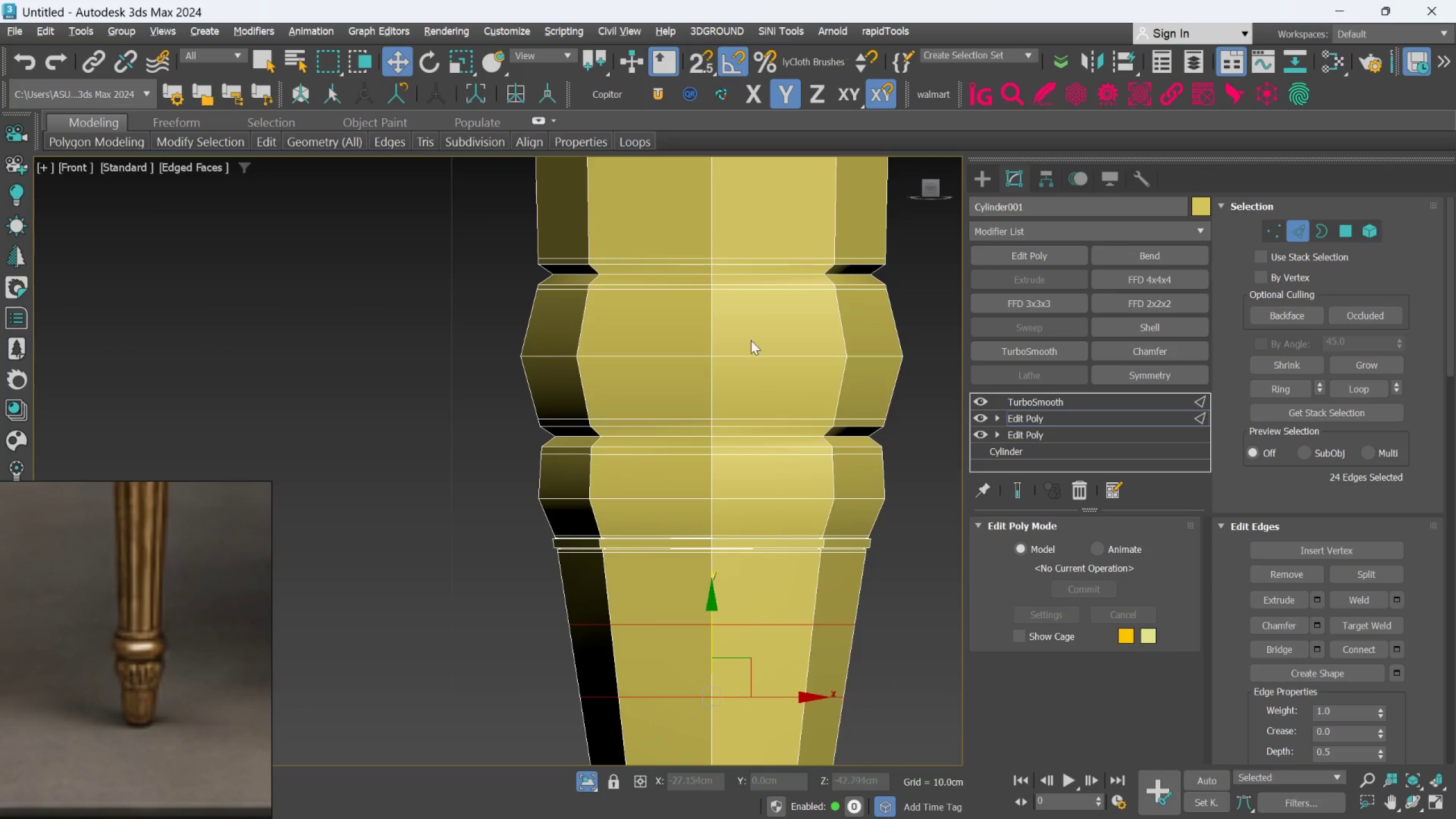 
scroll: coordinate [736, 328], scroll_direction: up, amount: 2.0
 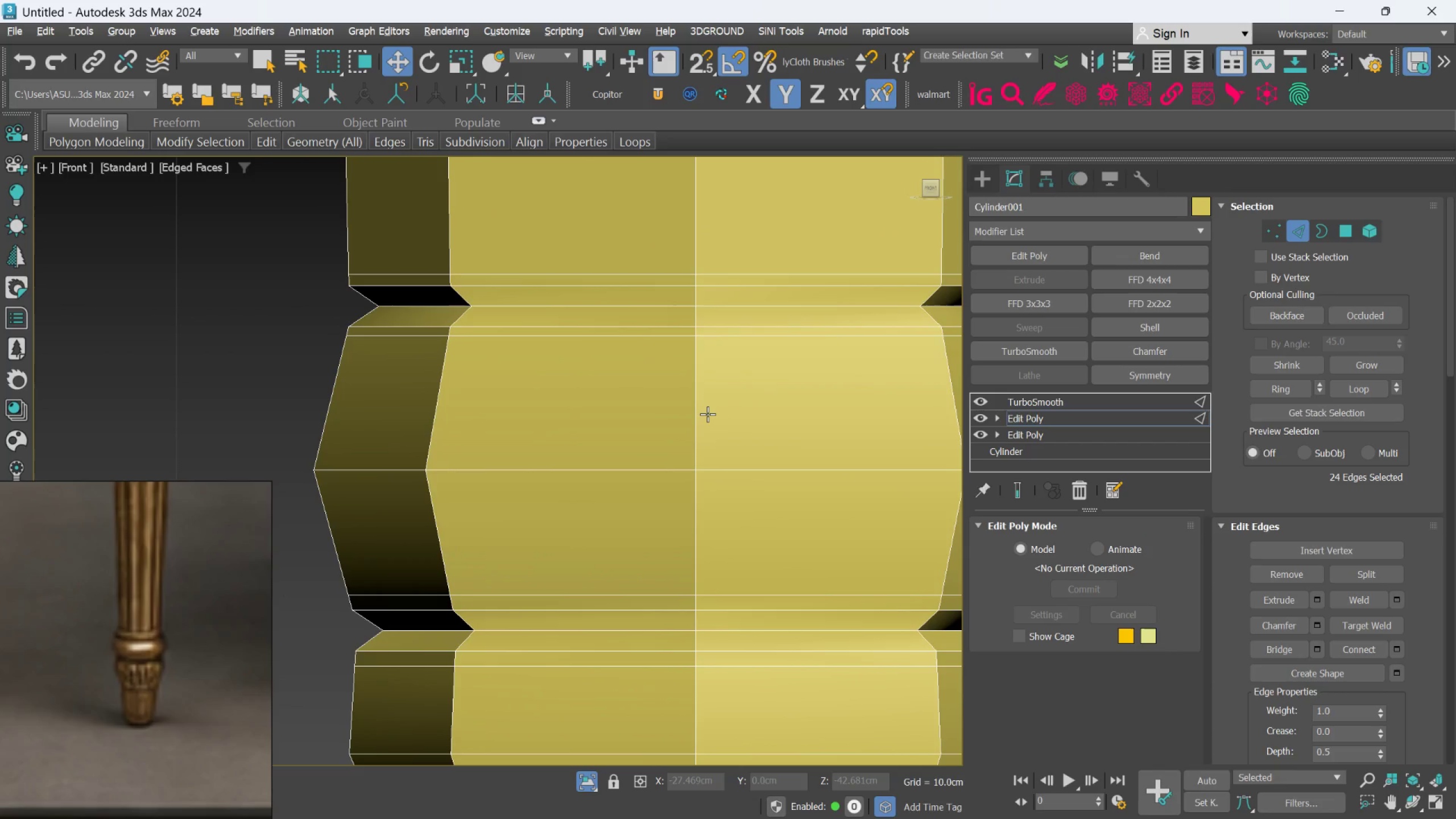 
key(Alt+1)
 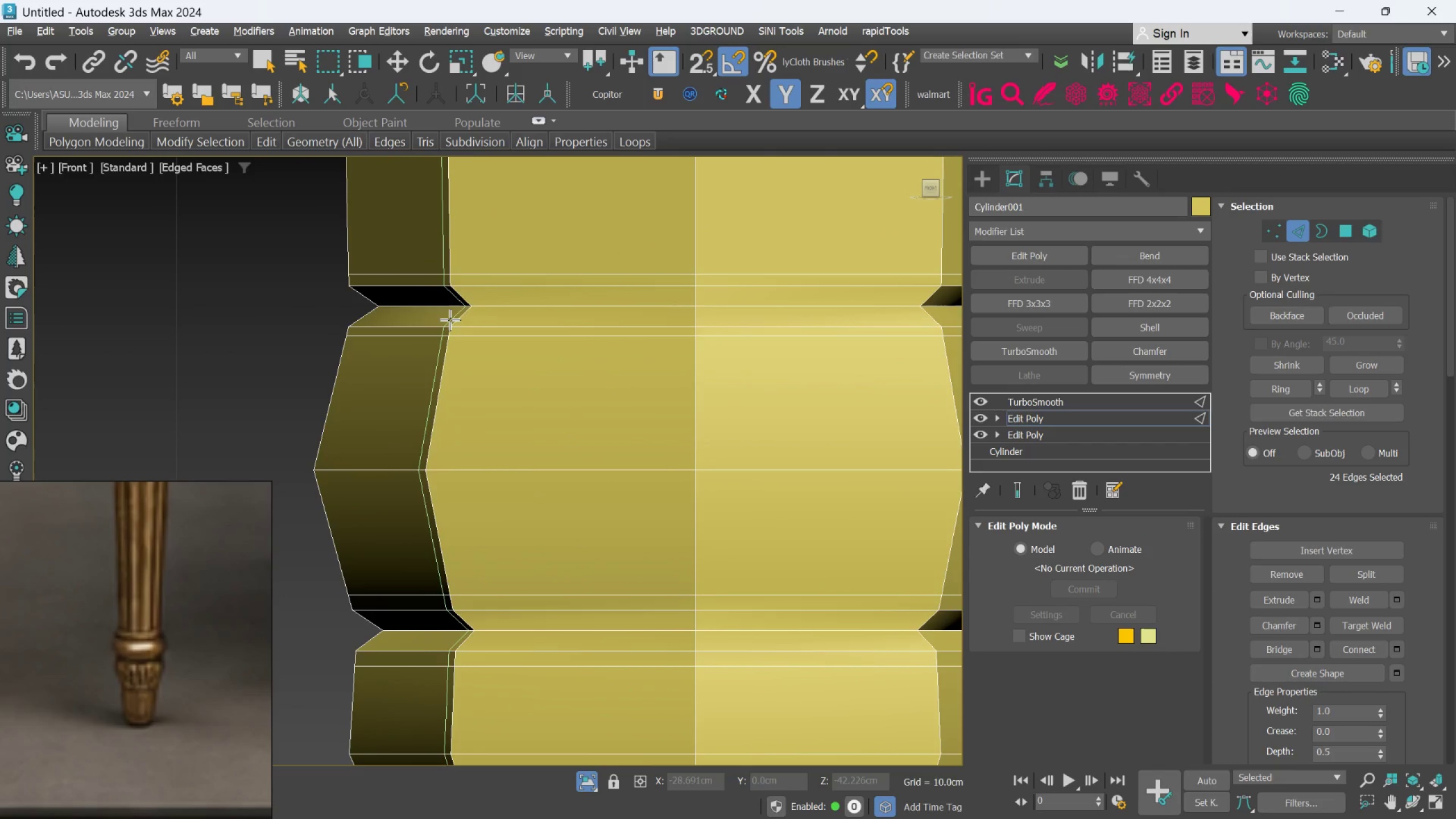 
scroll: coordinate [441, 325], scroll_direction: up, amount: 2.0
 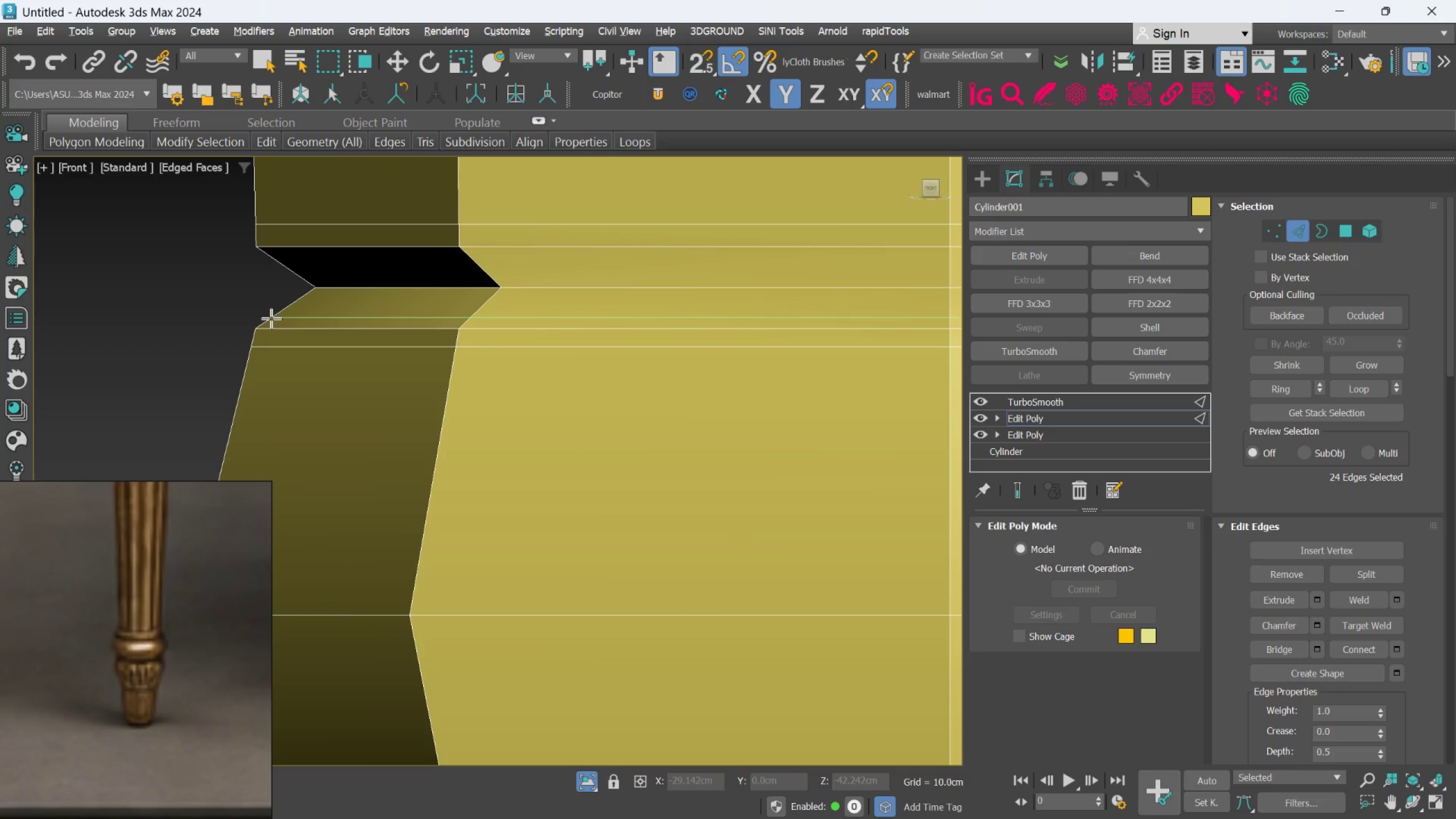 
wait(7.53)
 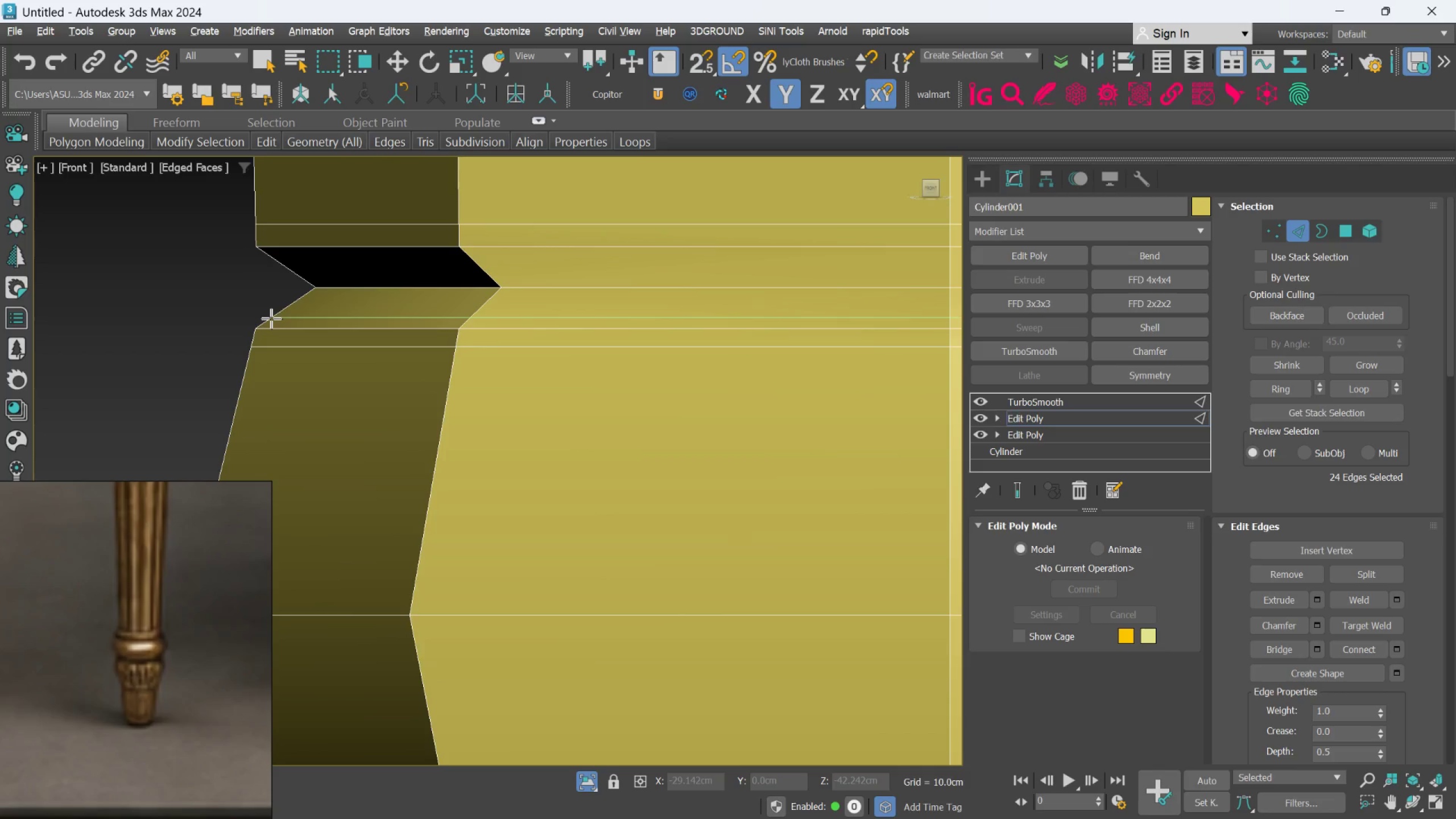 
left_click([471, 317])
 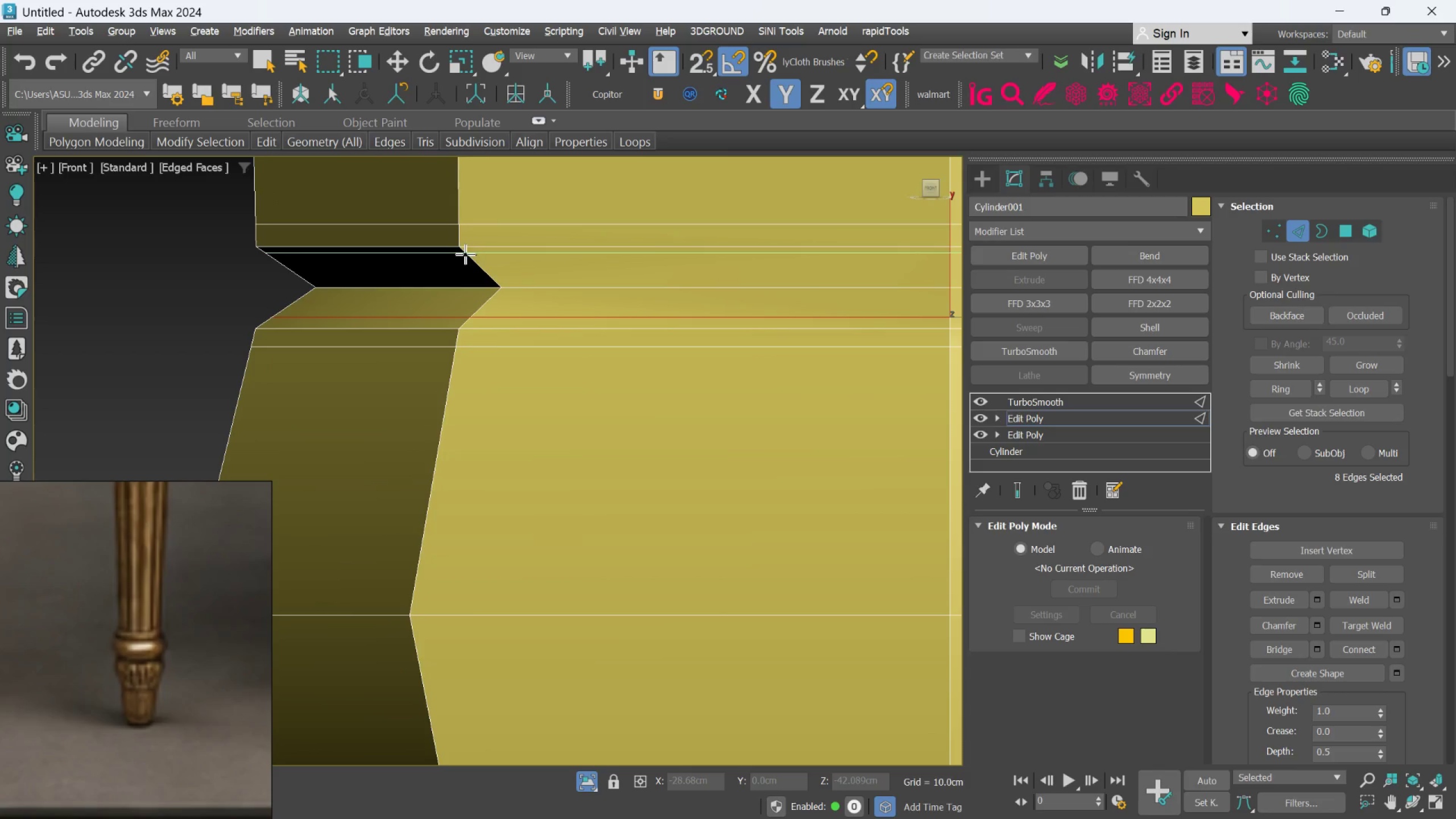 
left_click([467, 254])
 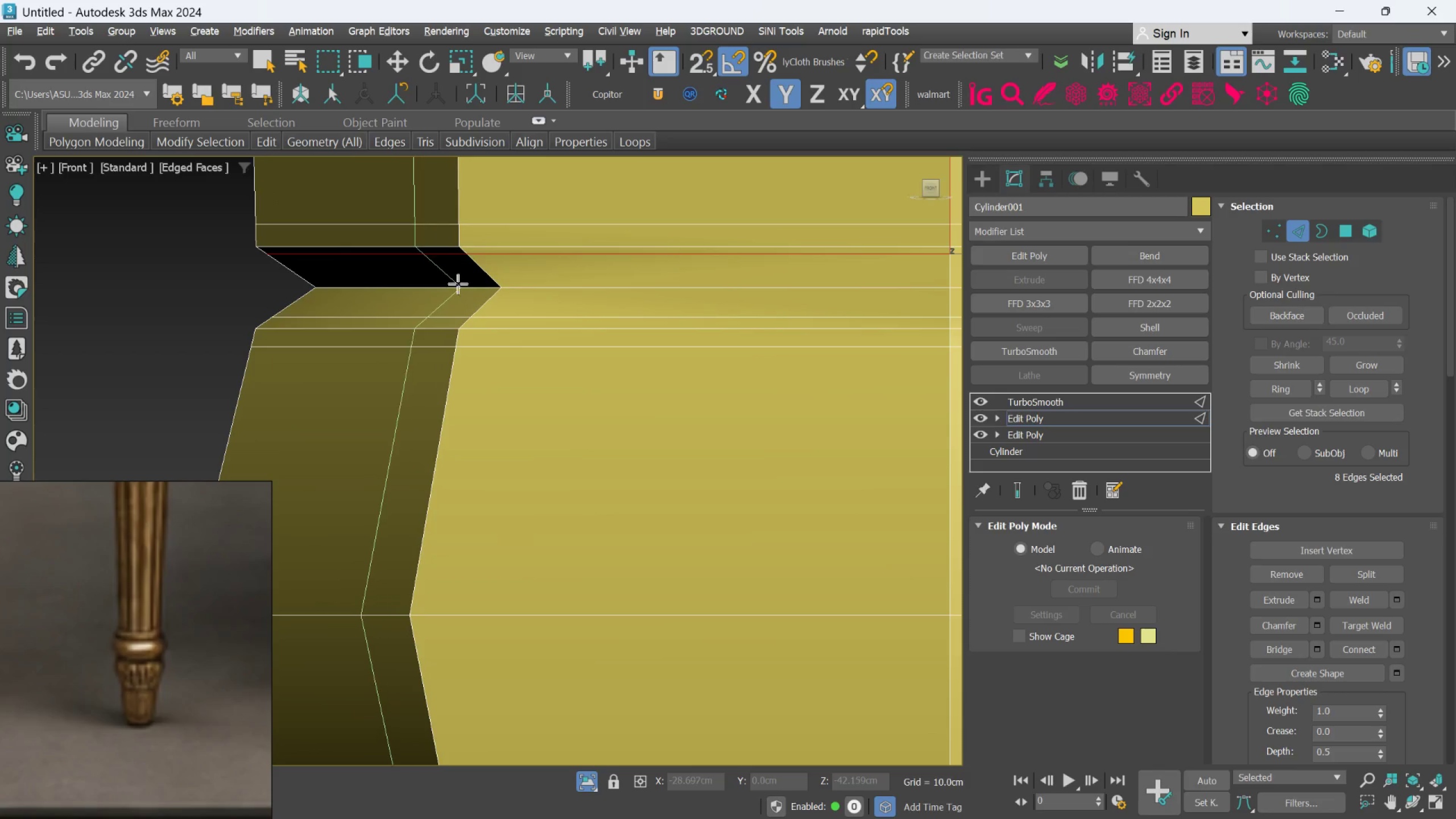 
scroll: coordinate [458, 284], scroll_direction: down, amount: 3.0
 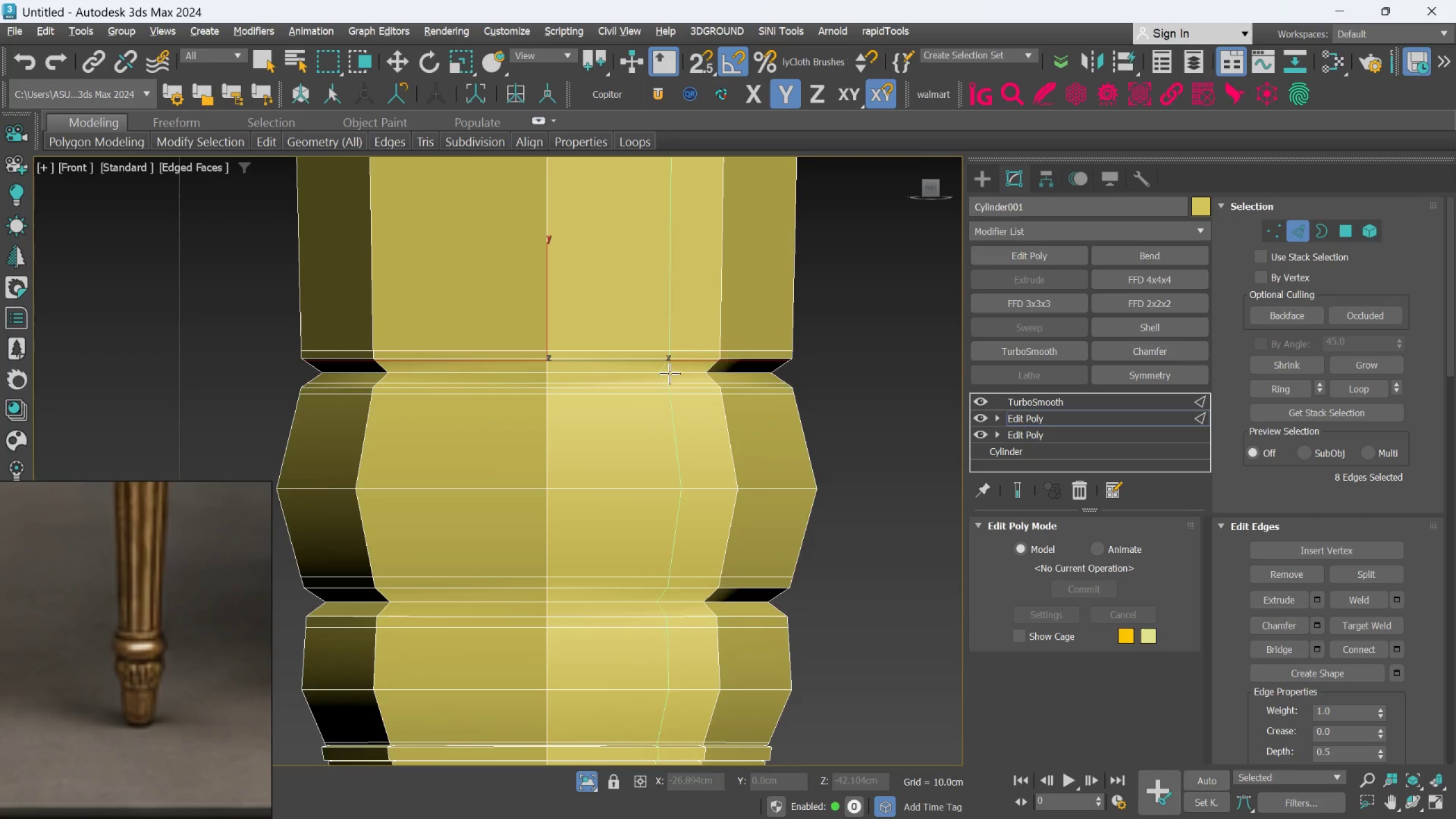 
scroll: coordinate [659, 362], scroll_direction: up, amount: 5.0
 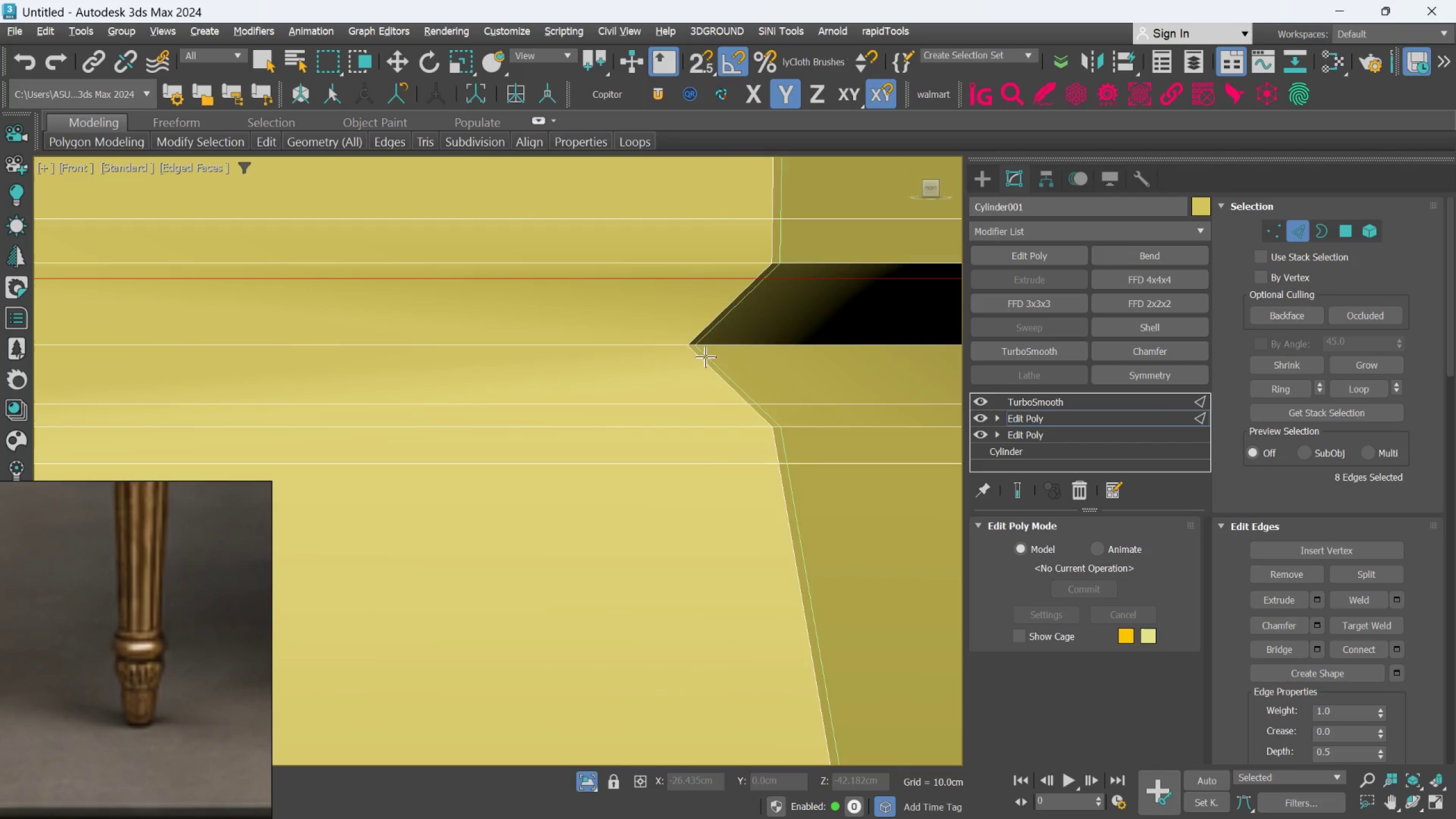 
left_click([697, 356])
 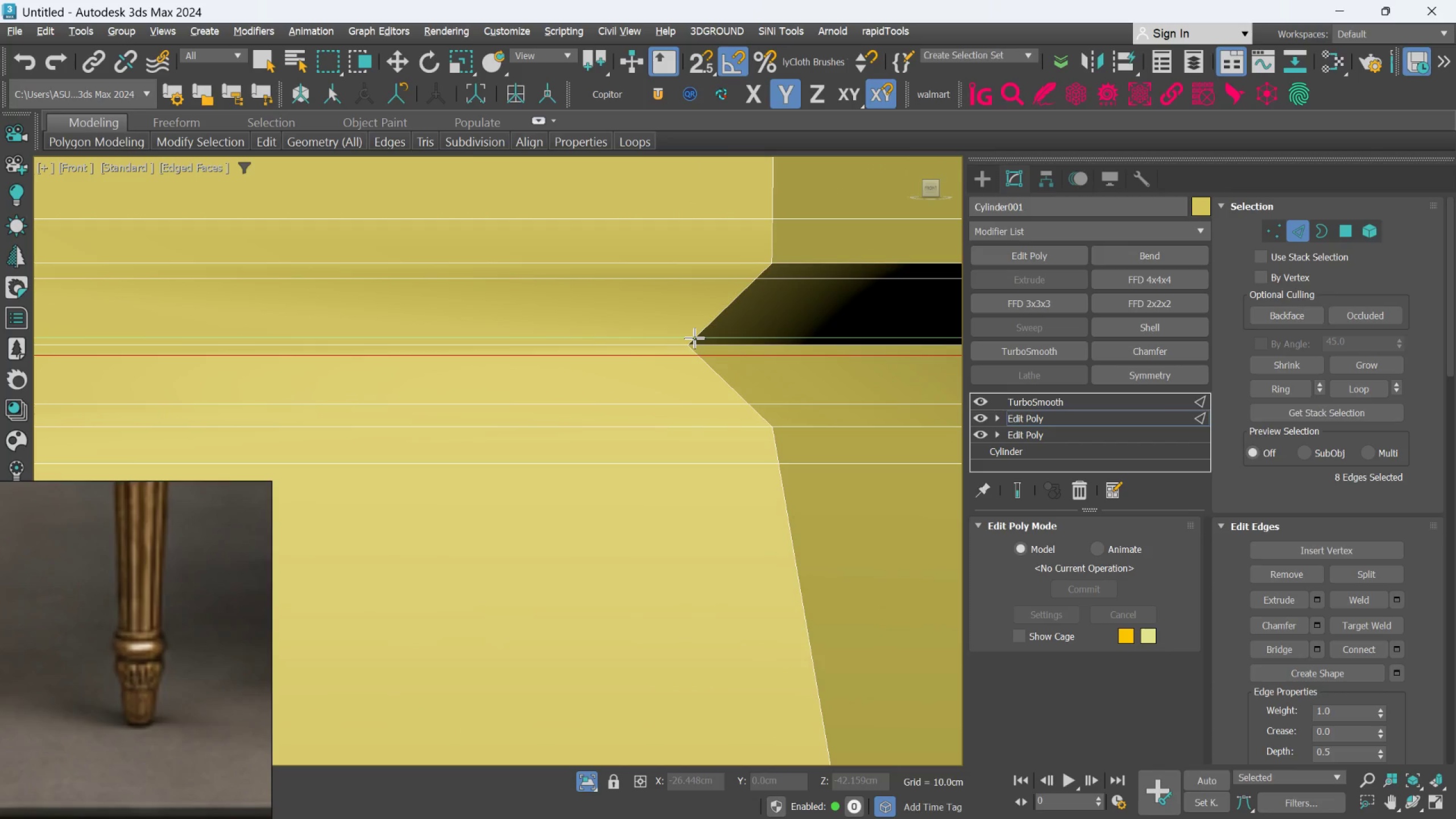 
left_click([694, 333])
 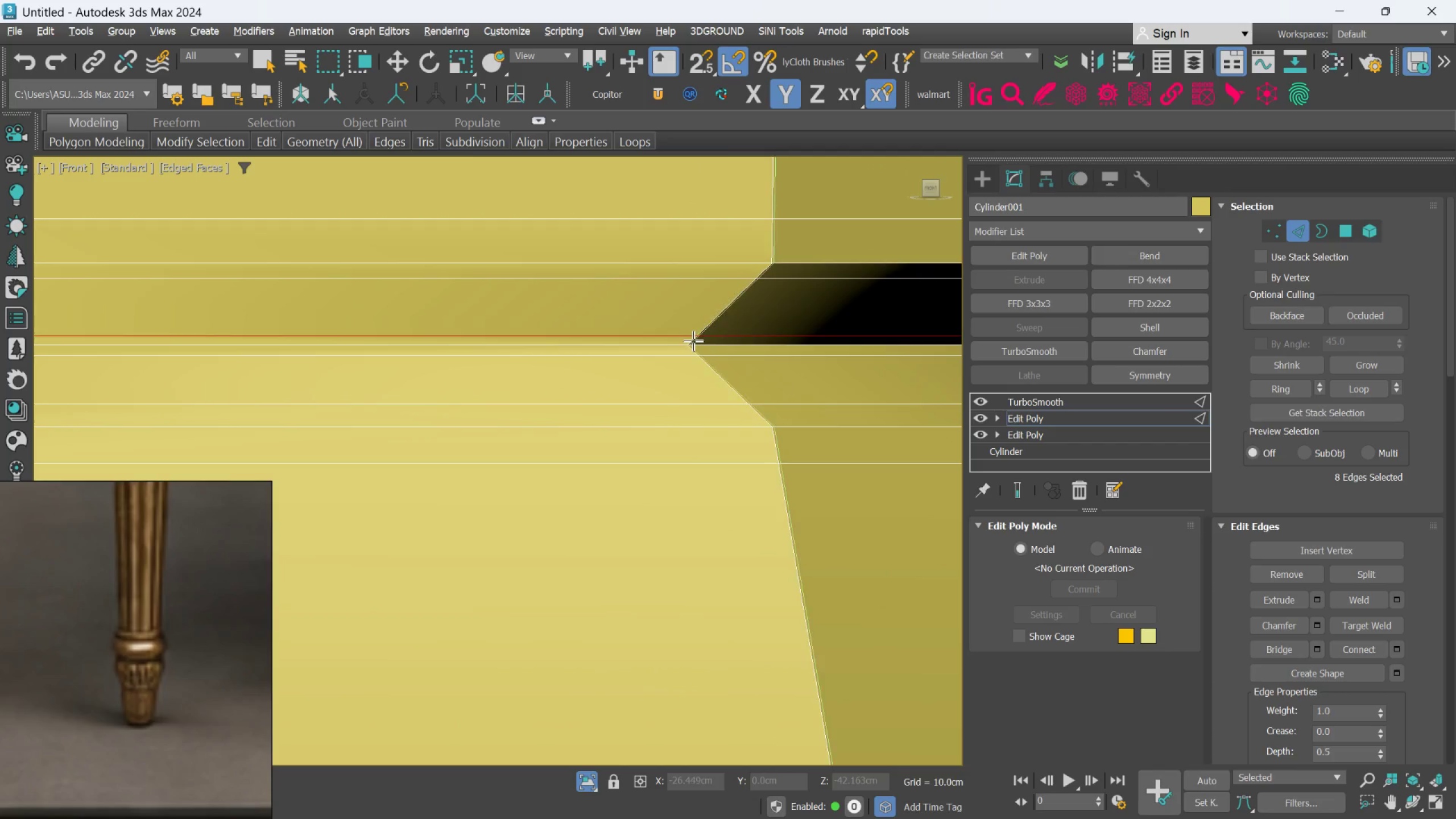 
scroll: coordinate [709, 446], scroll_direction: down, amount: 8.0
 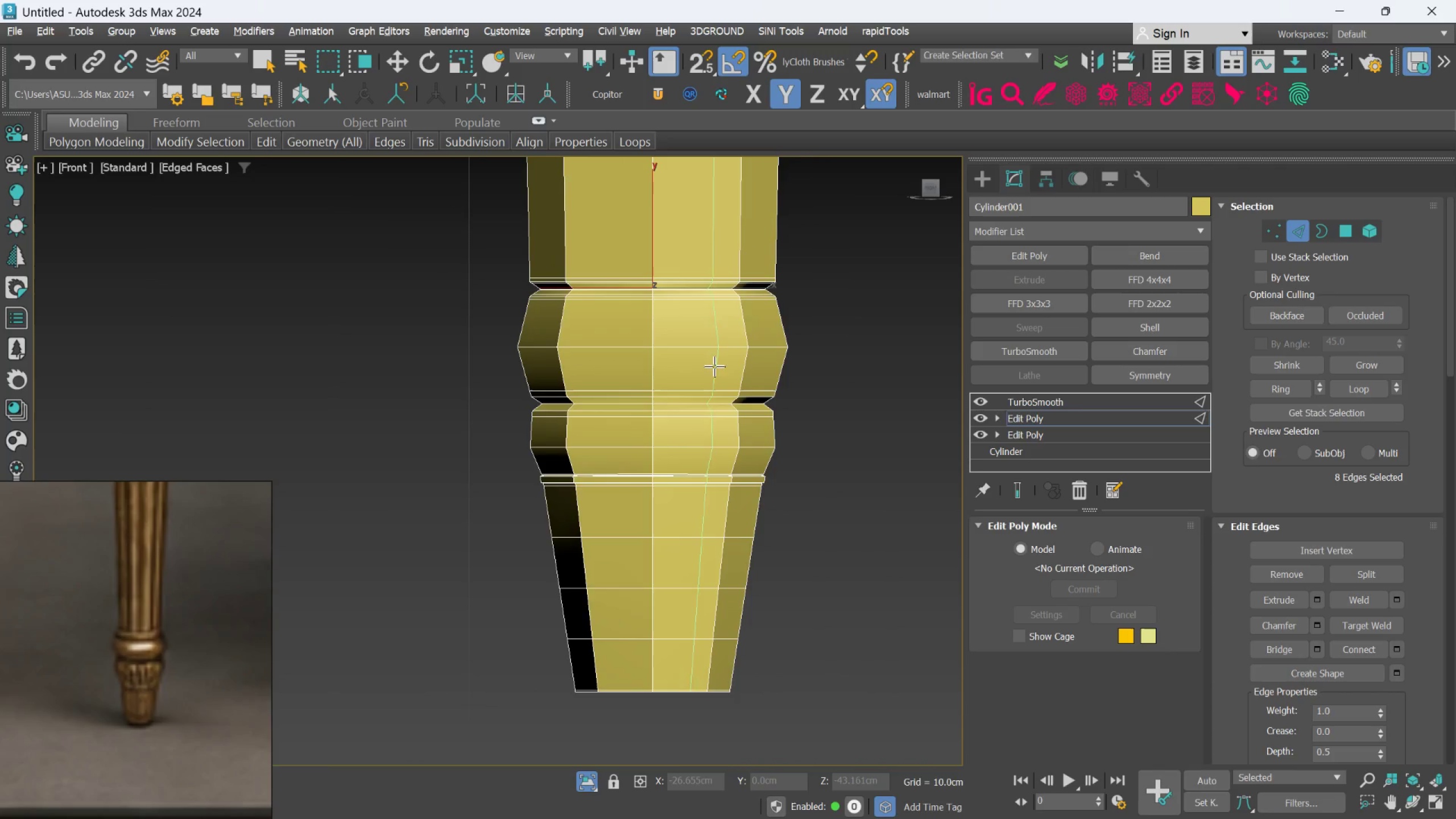 
scroll: coordinate [576, 436], scroll_direction: up, amount: 5.0
 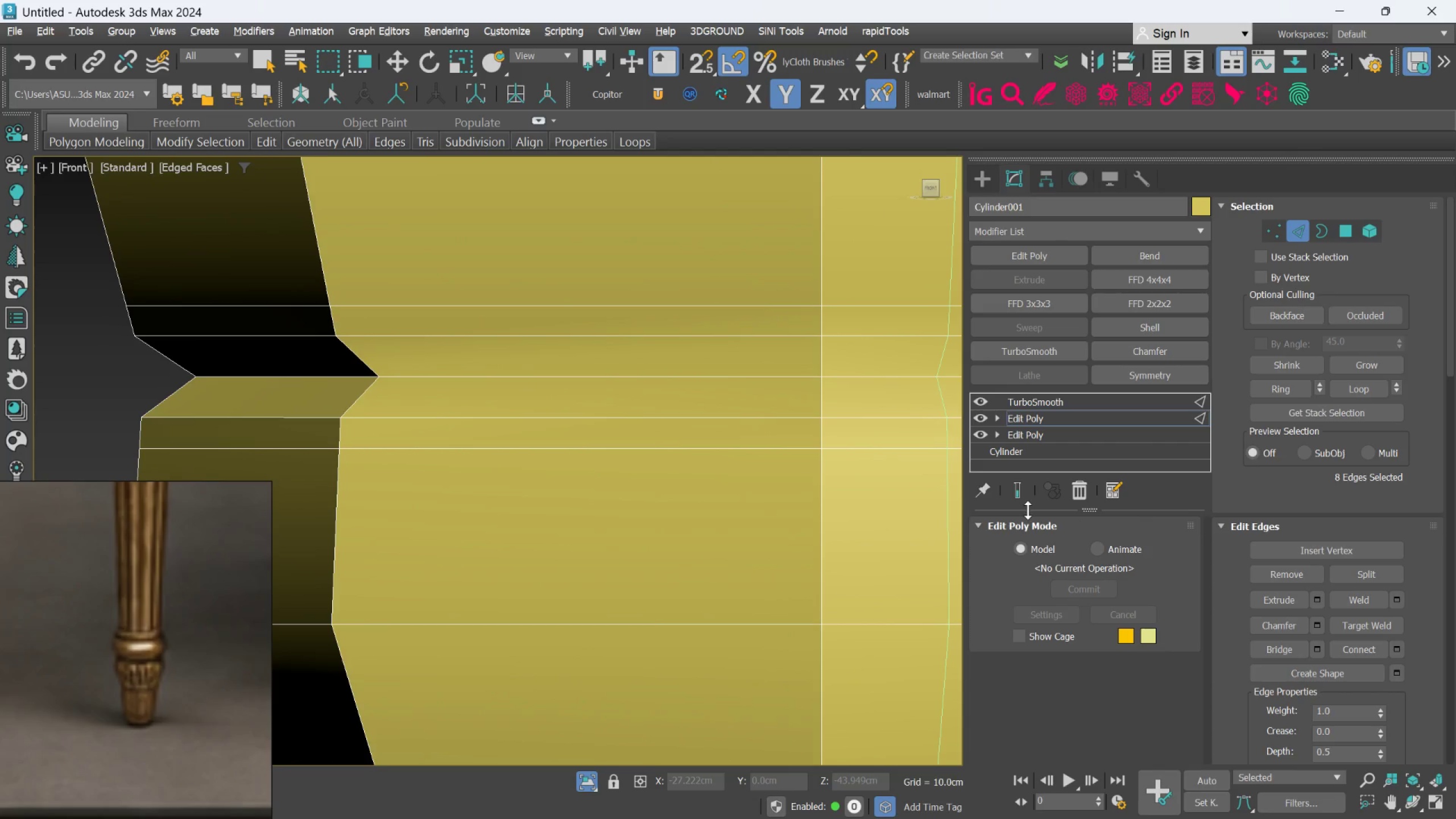 
left_click([1025, 499])
 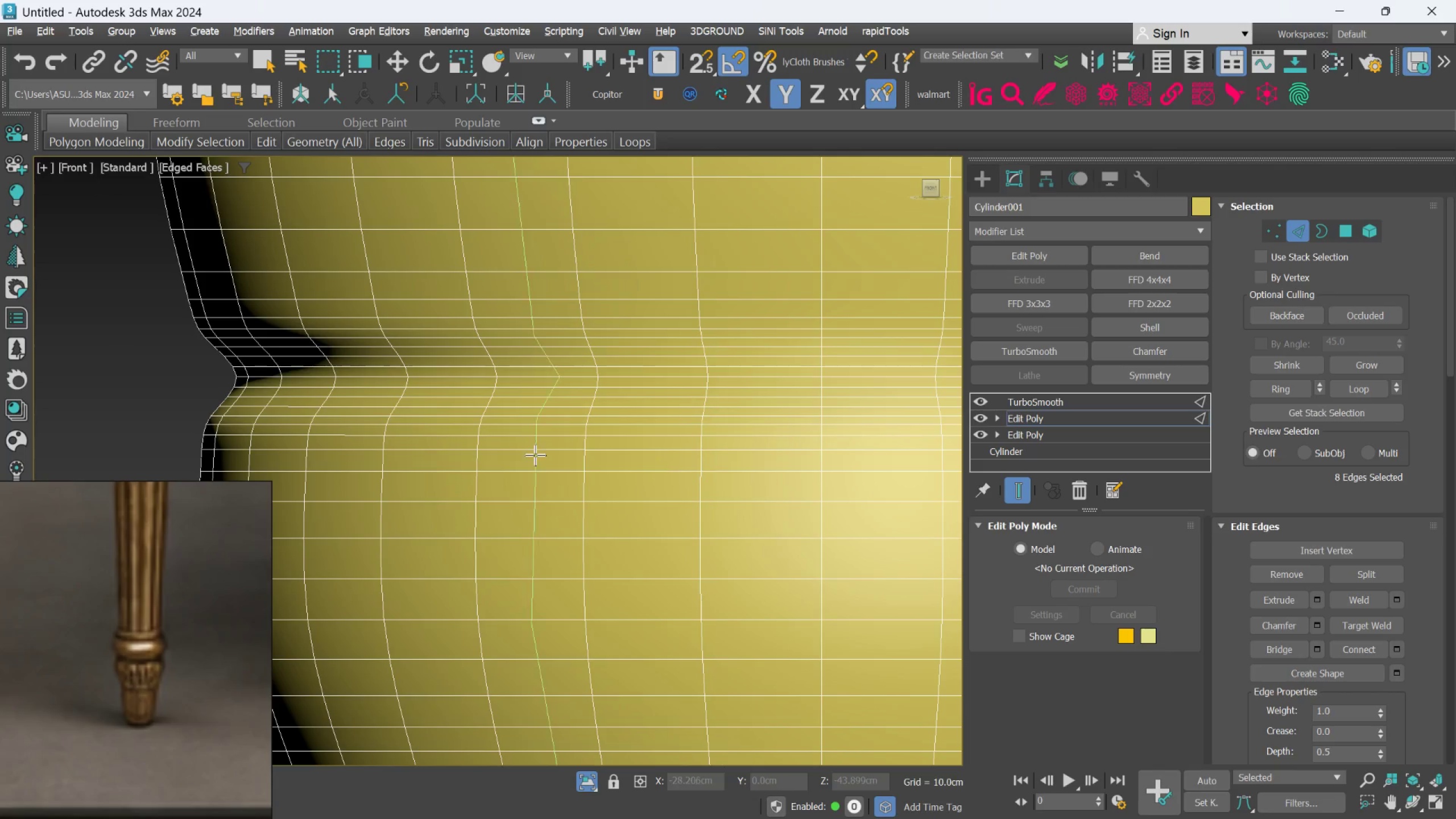 
scroll: coordinate [535, 455], scroll_direction: down, amount: 4.0
 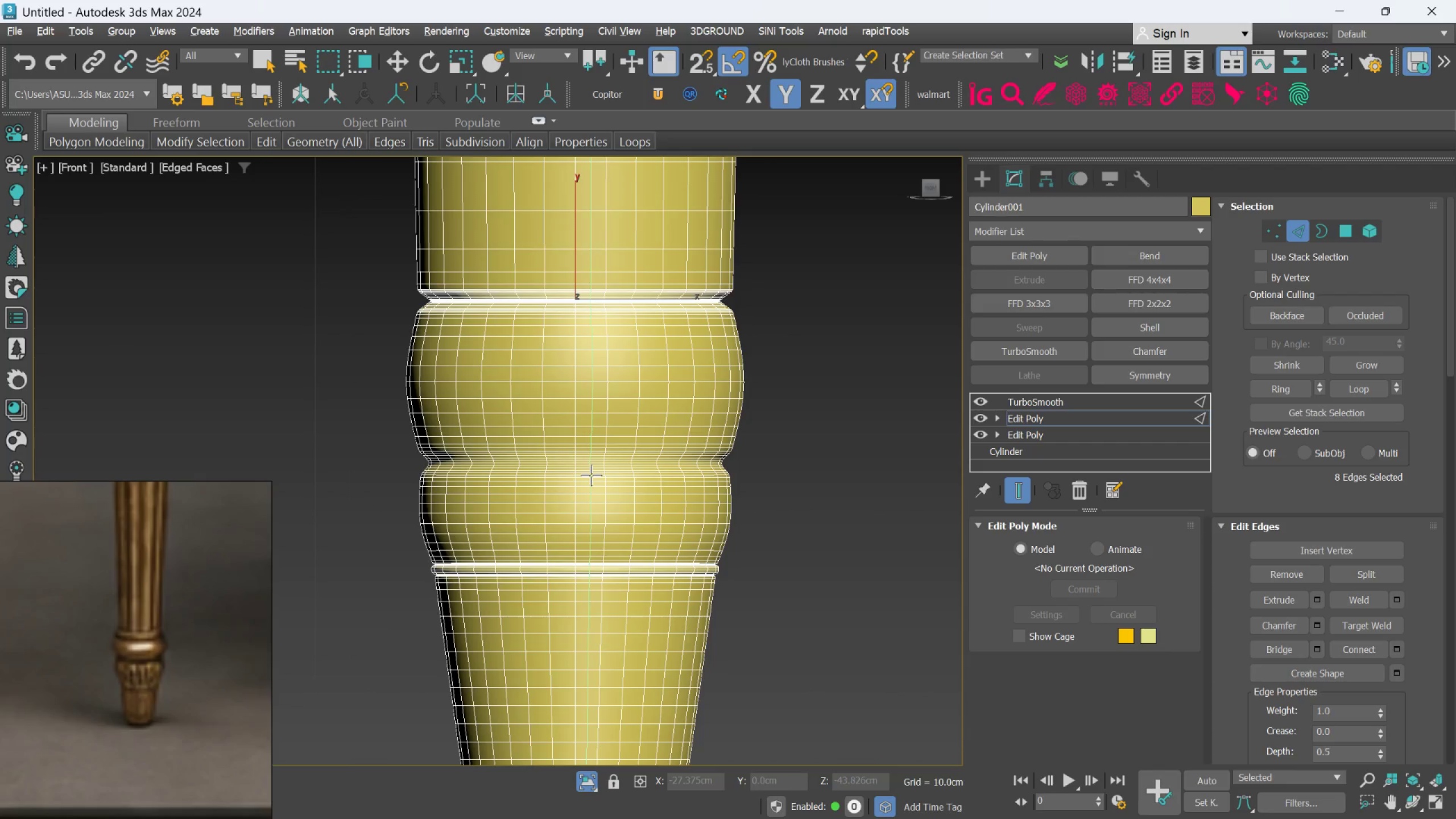 
scroll: coordinate [555, 297], scroll_direction: up, amount: 2.0
 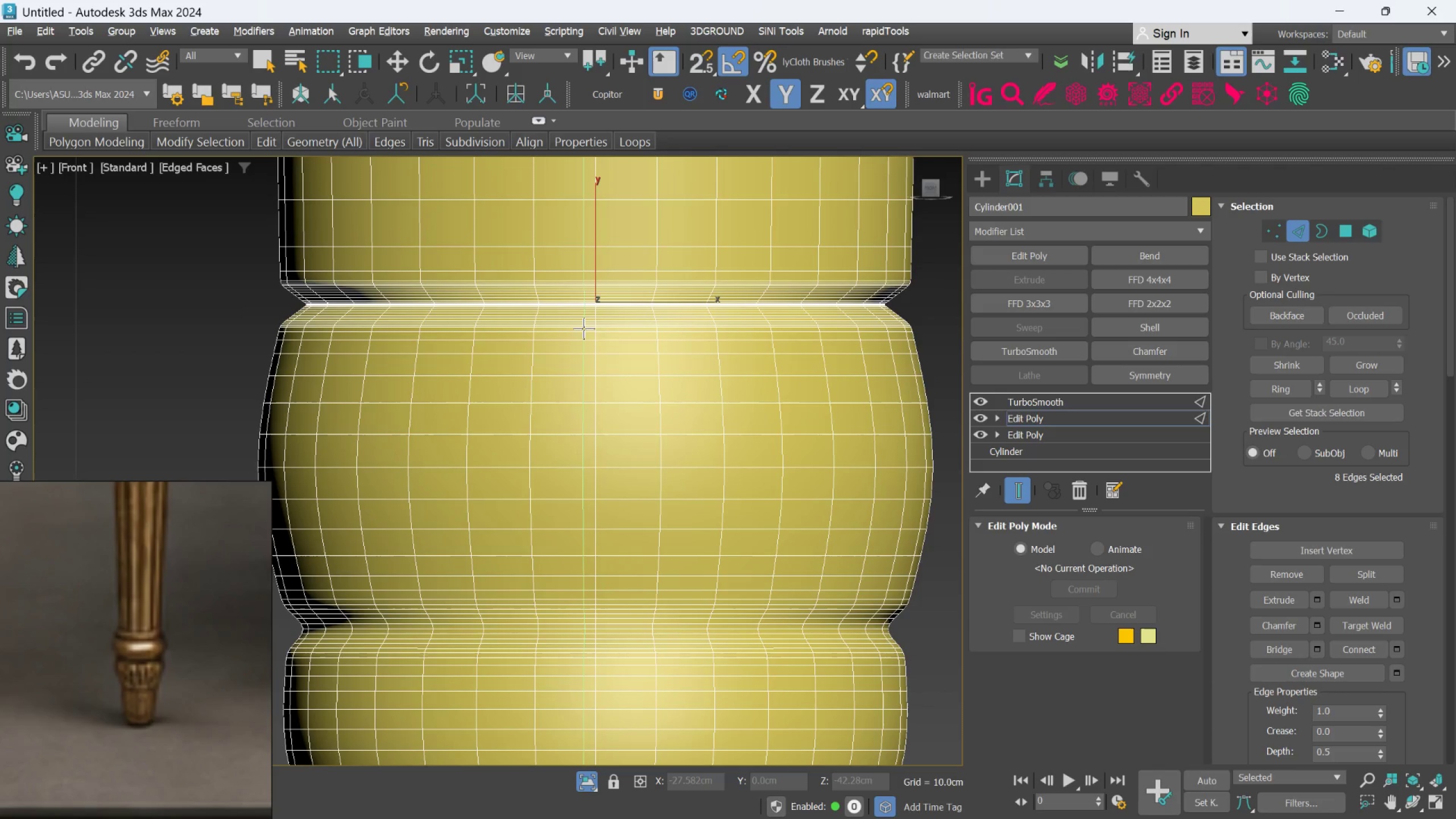 
key(F4)
 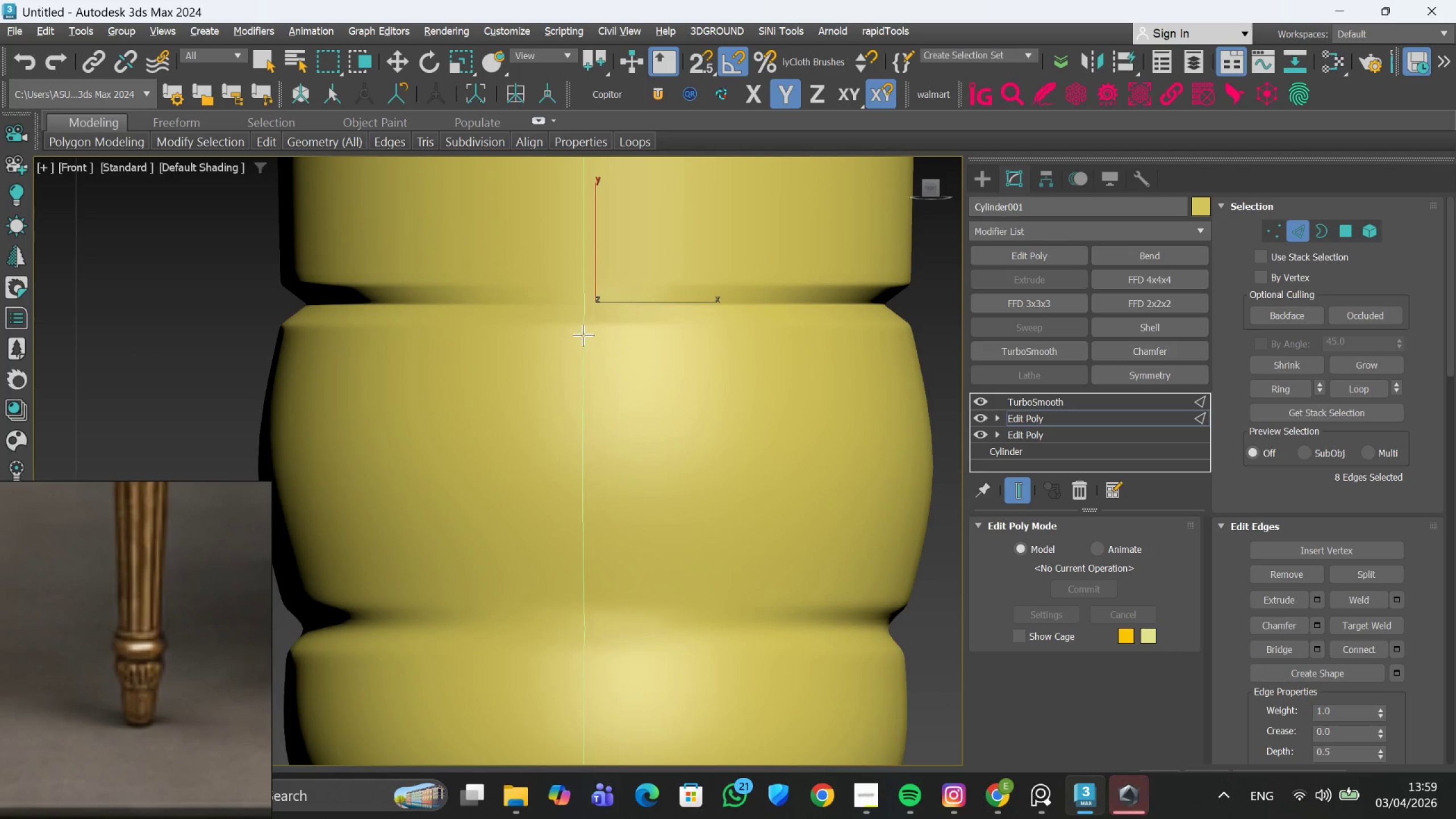 
scroll: coordinate [580, 335], scroll_direction: down, amount: 2.0
 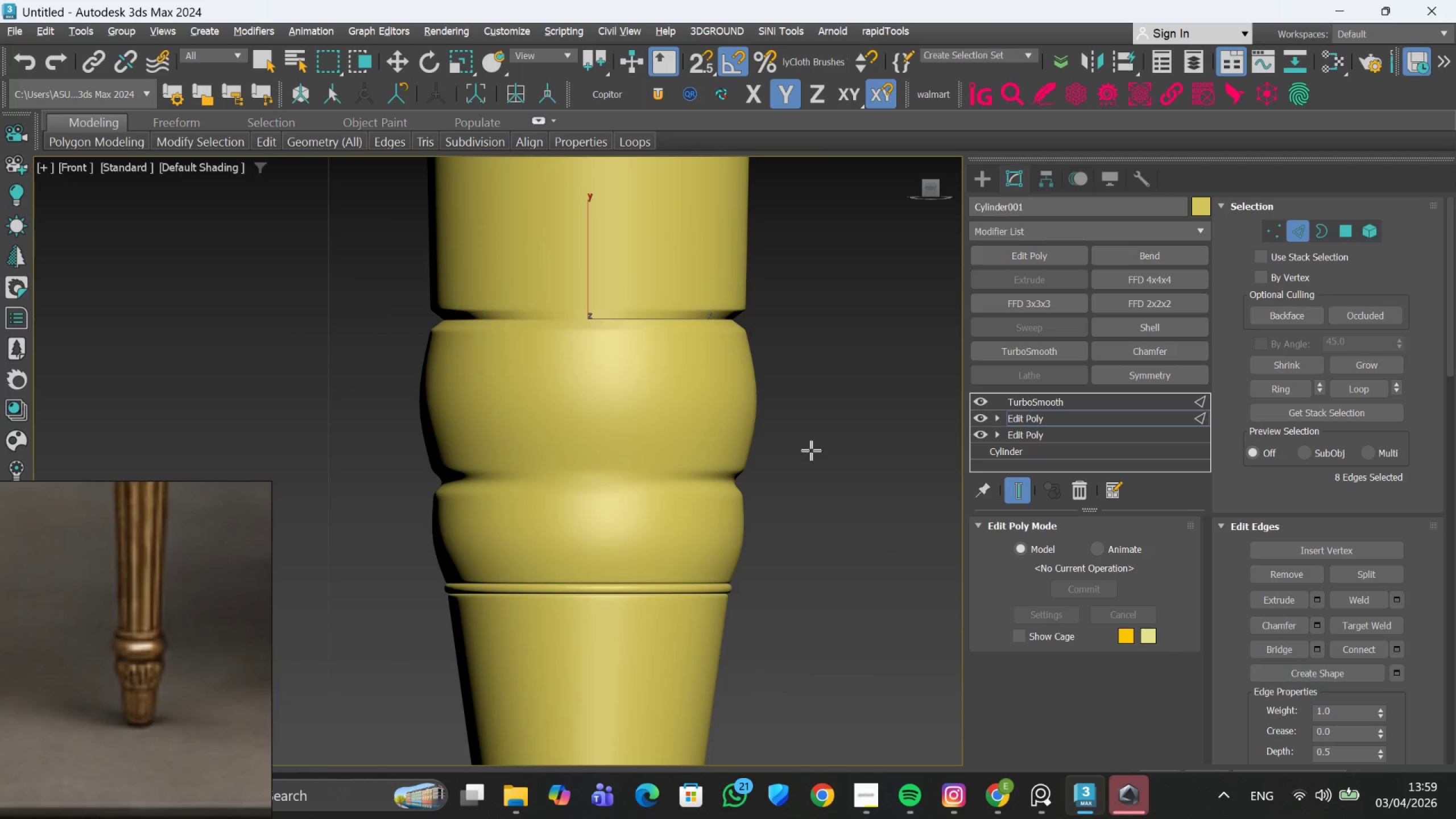 
wait(6.02)
 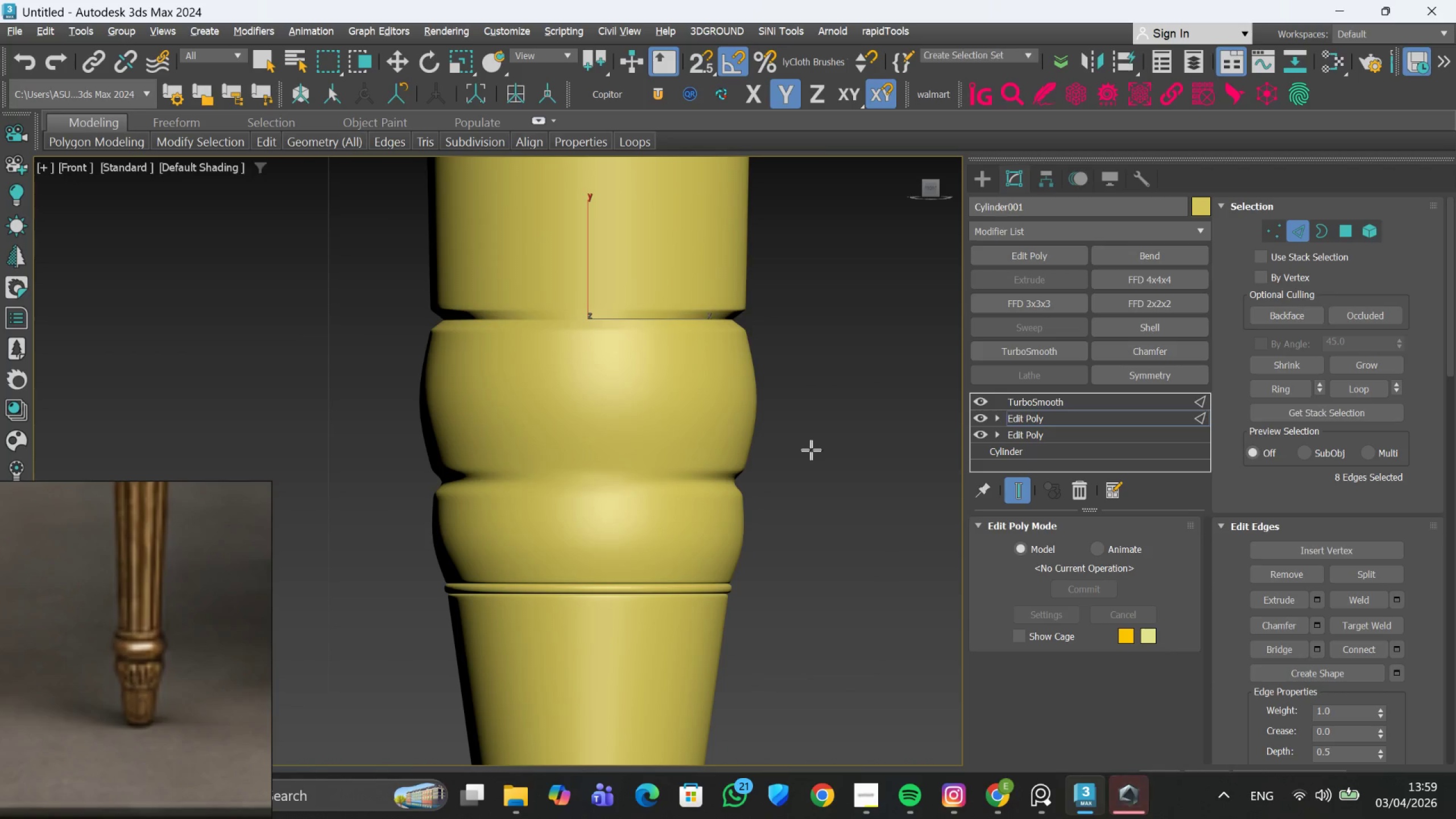 
key(Control+Z)
 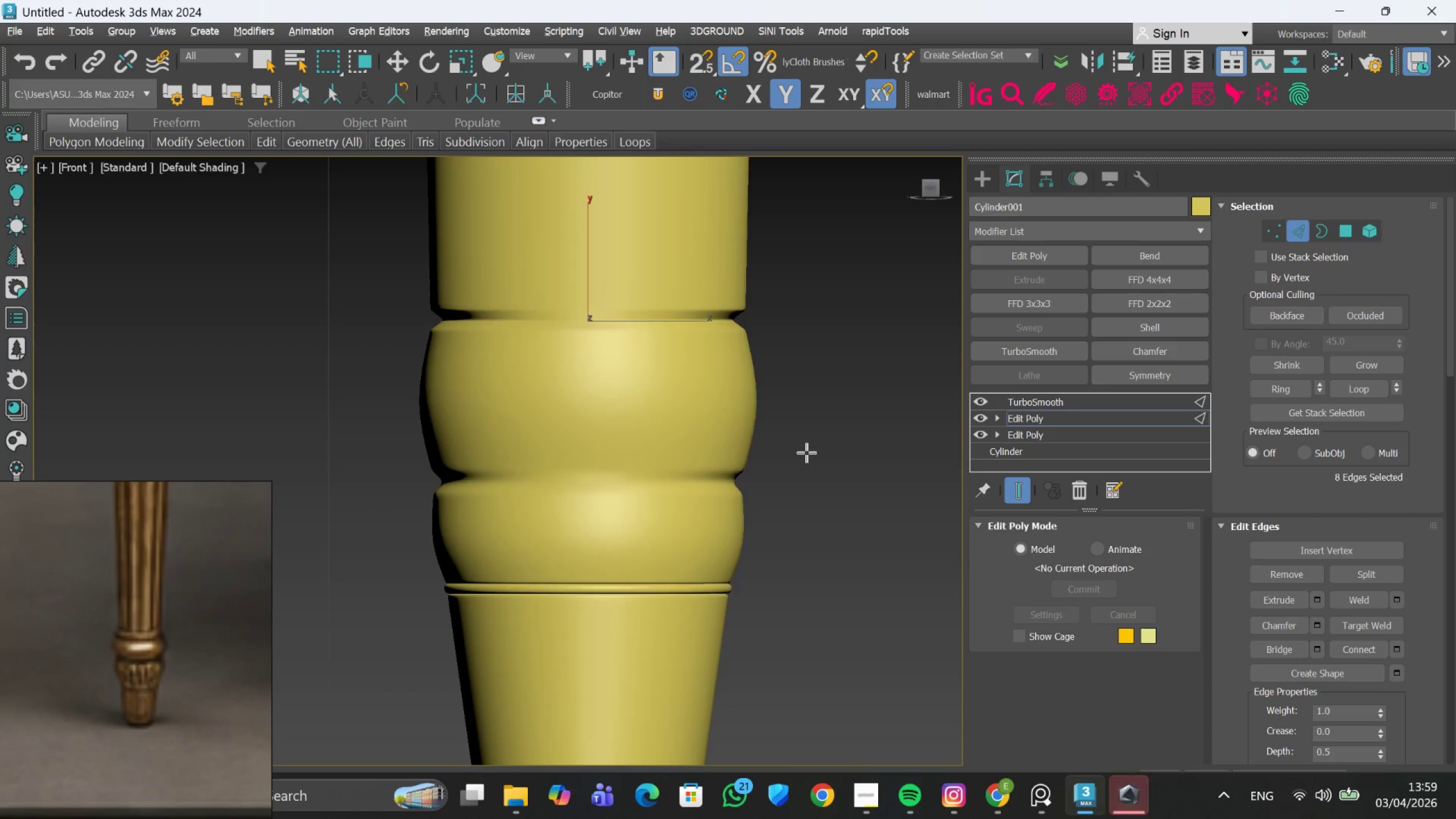 
key(Control+Z)
 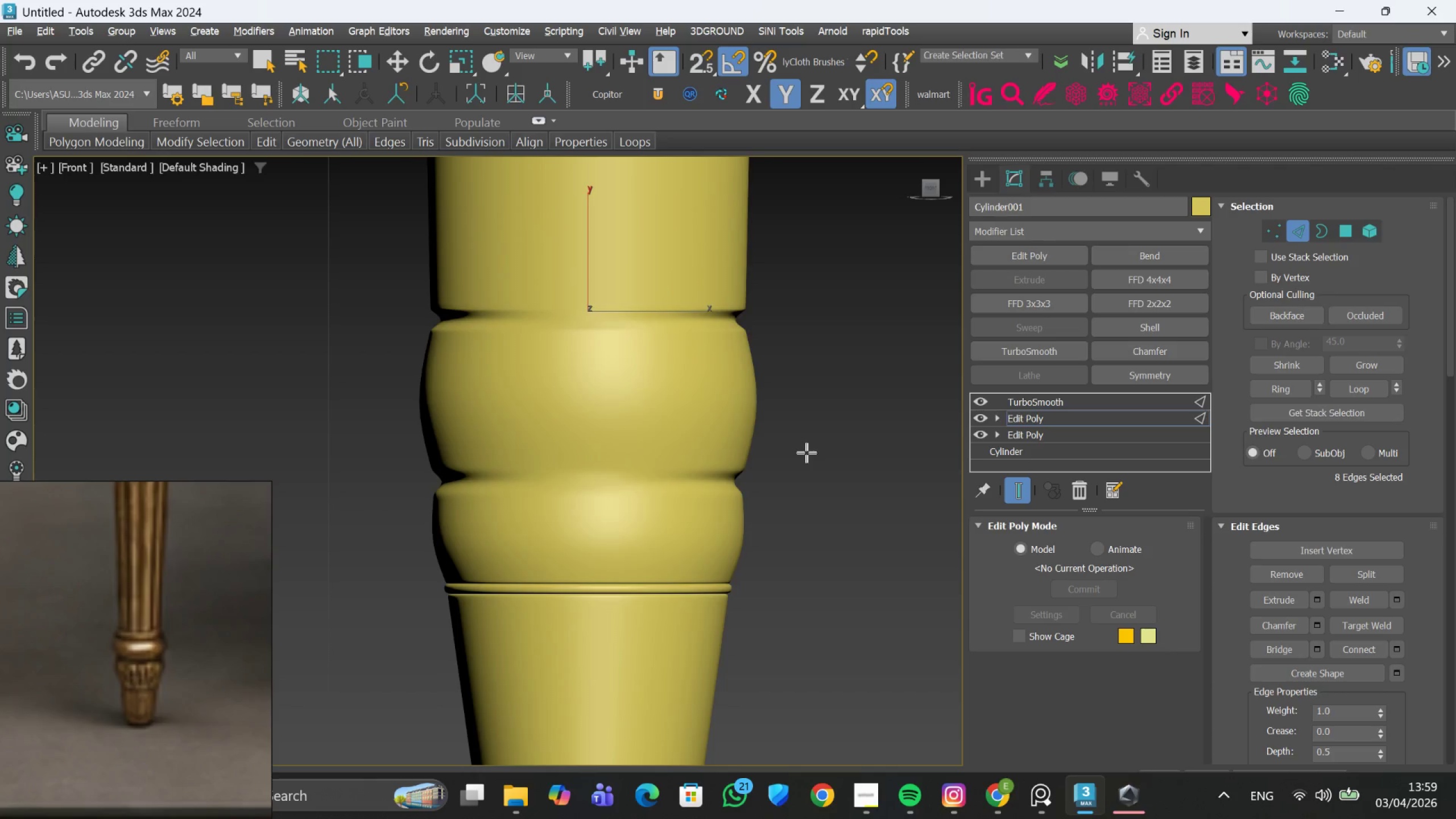 
key(Control+Z)
 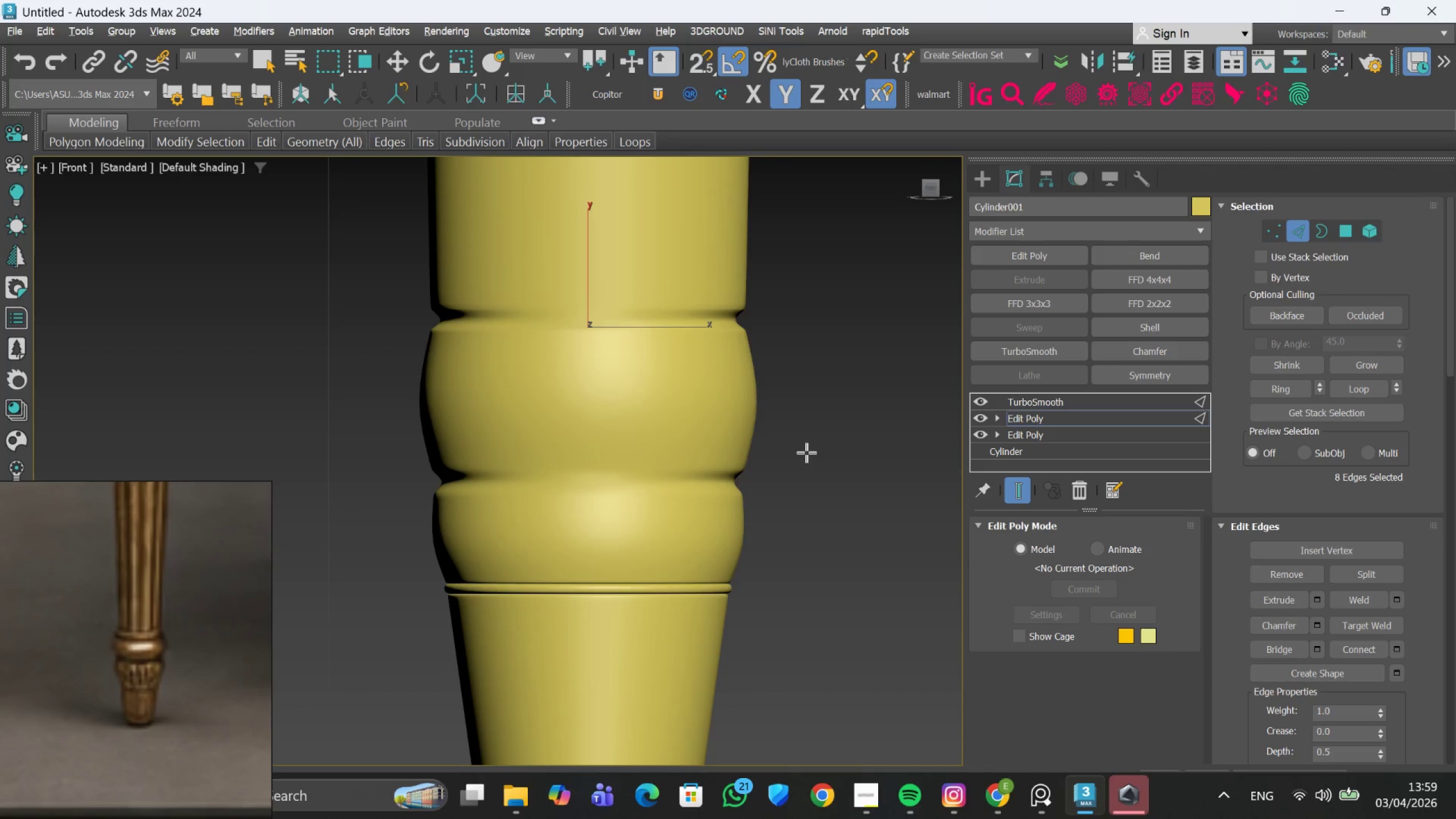 
key(Control+Z)
 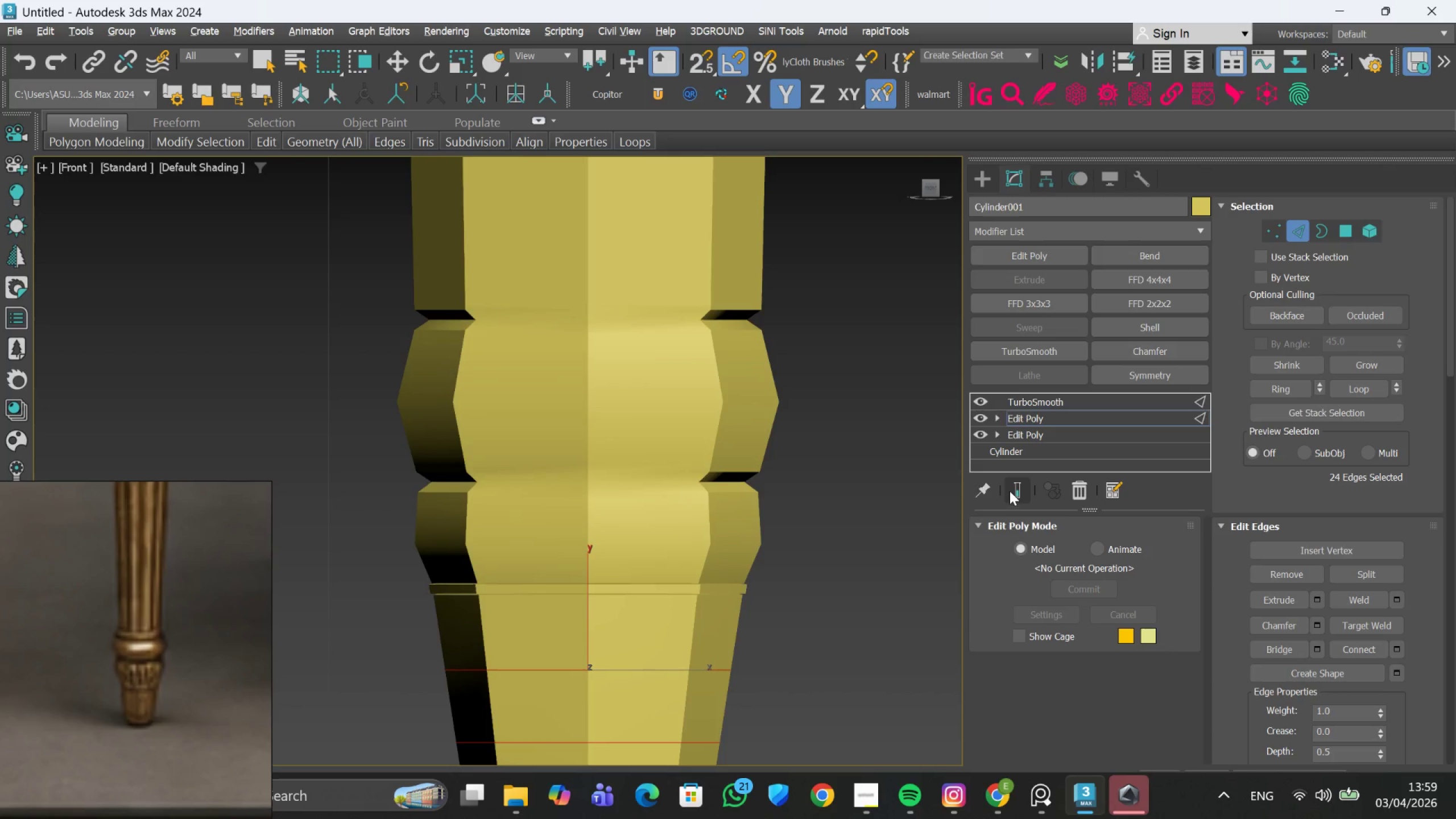 
key(F4)
 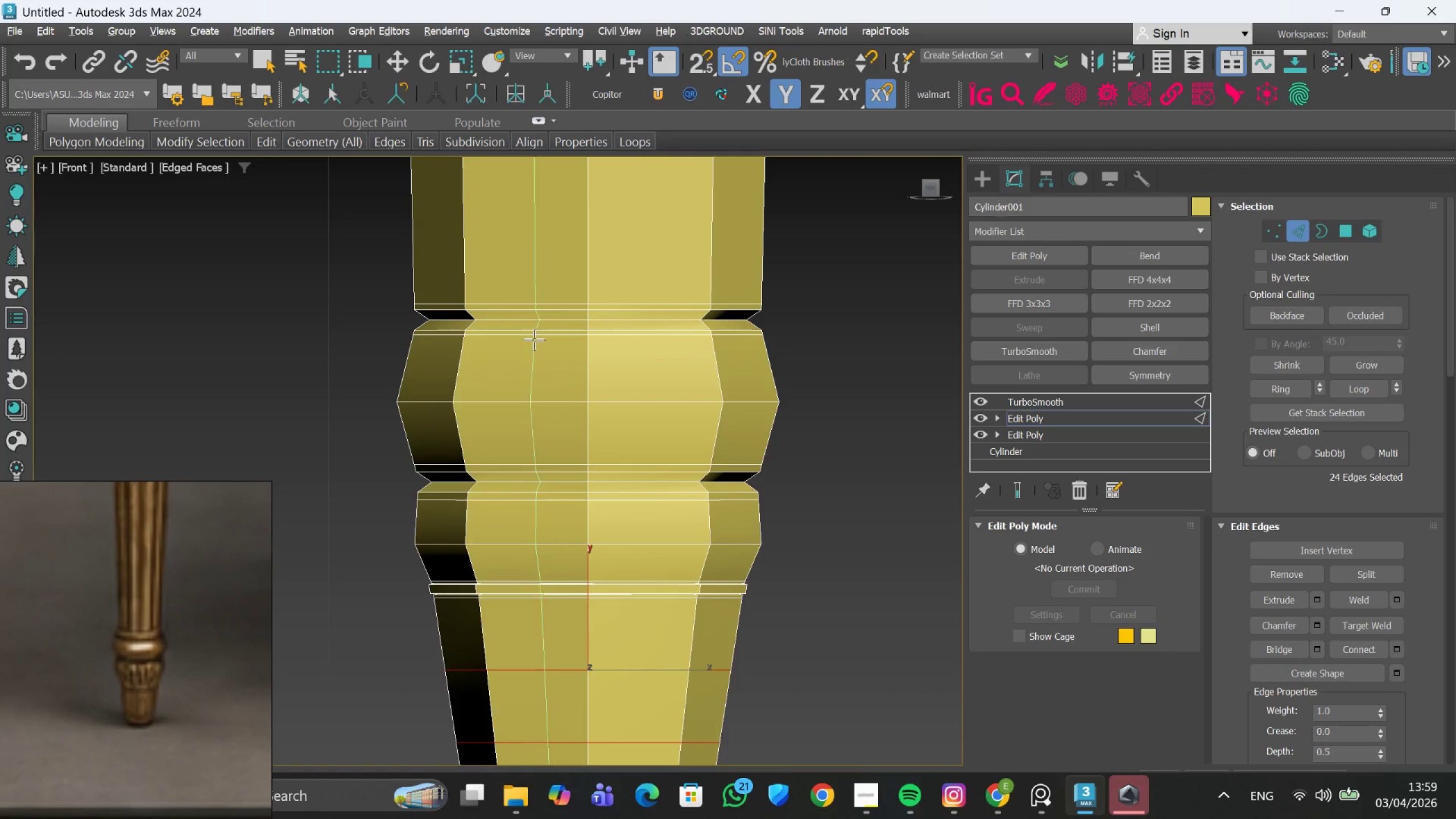 
scroll: coordinate [440, 370], scroll_direction: up, amount: 3.0
 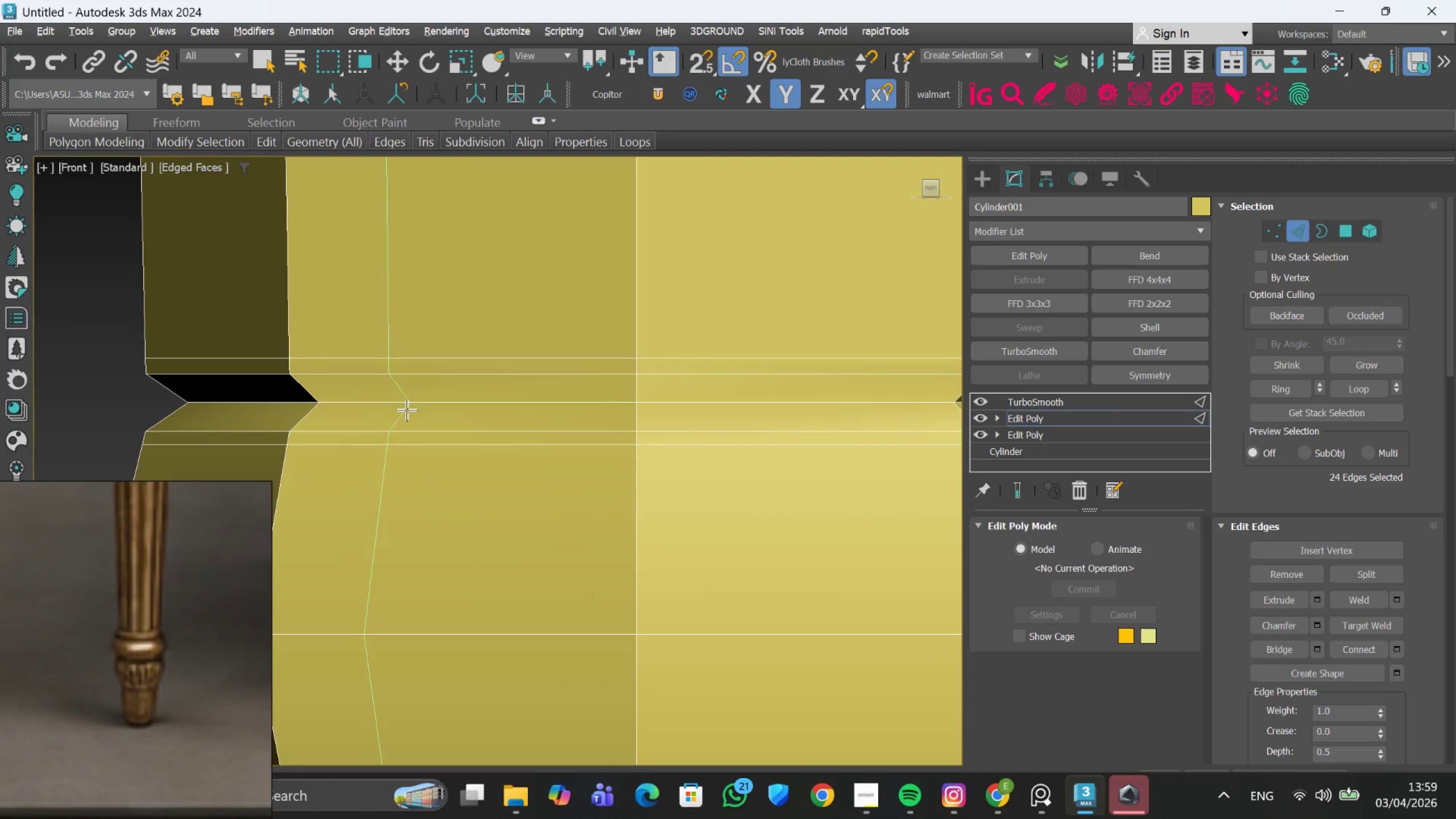 
scroll: coordinate [407, 400], scroll_direction: down, amount: 3.0
 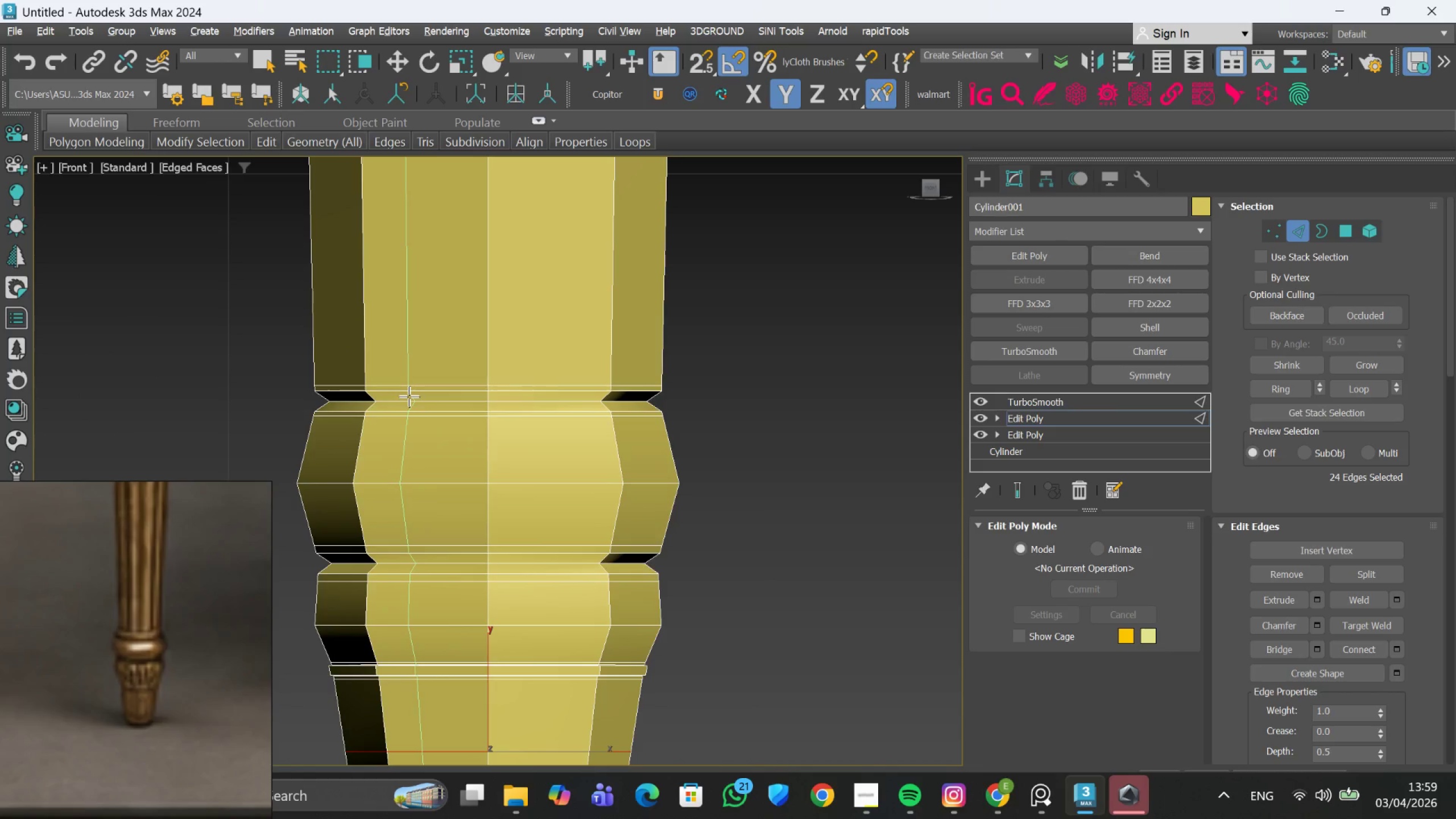 
scroll: coordinate [366, 398], scroll_direction: up, amount: 2.0
 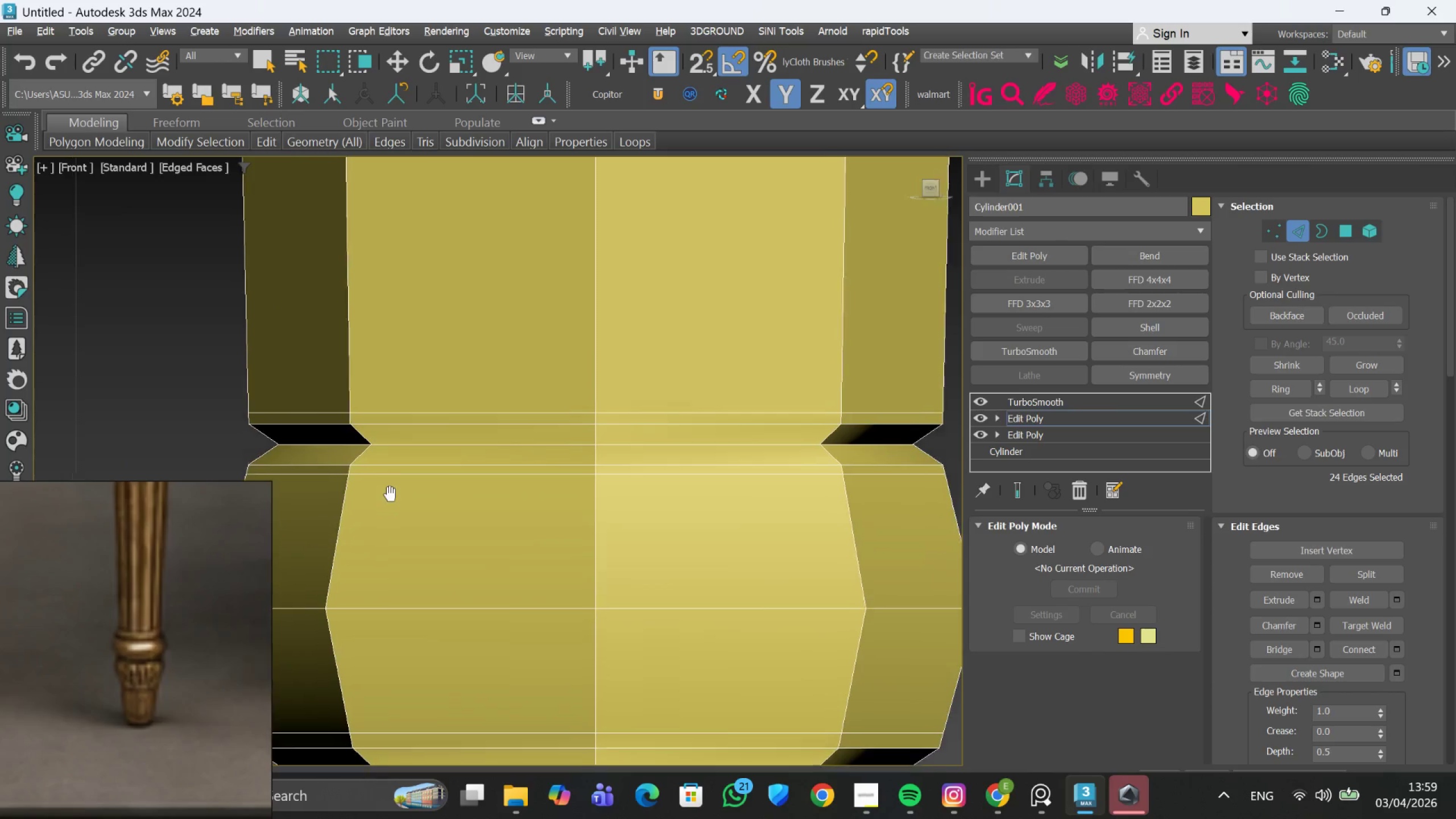 
scroll: coordinate [395, 495], scroll_direction: down, amount: 4.0
 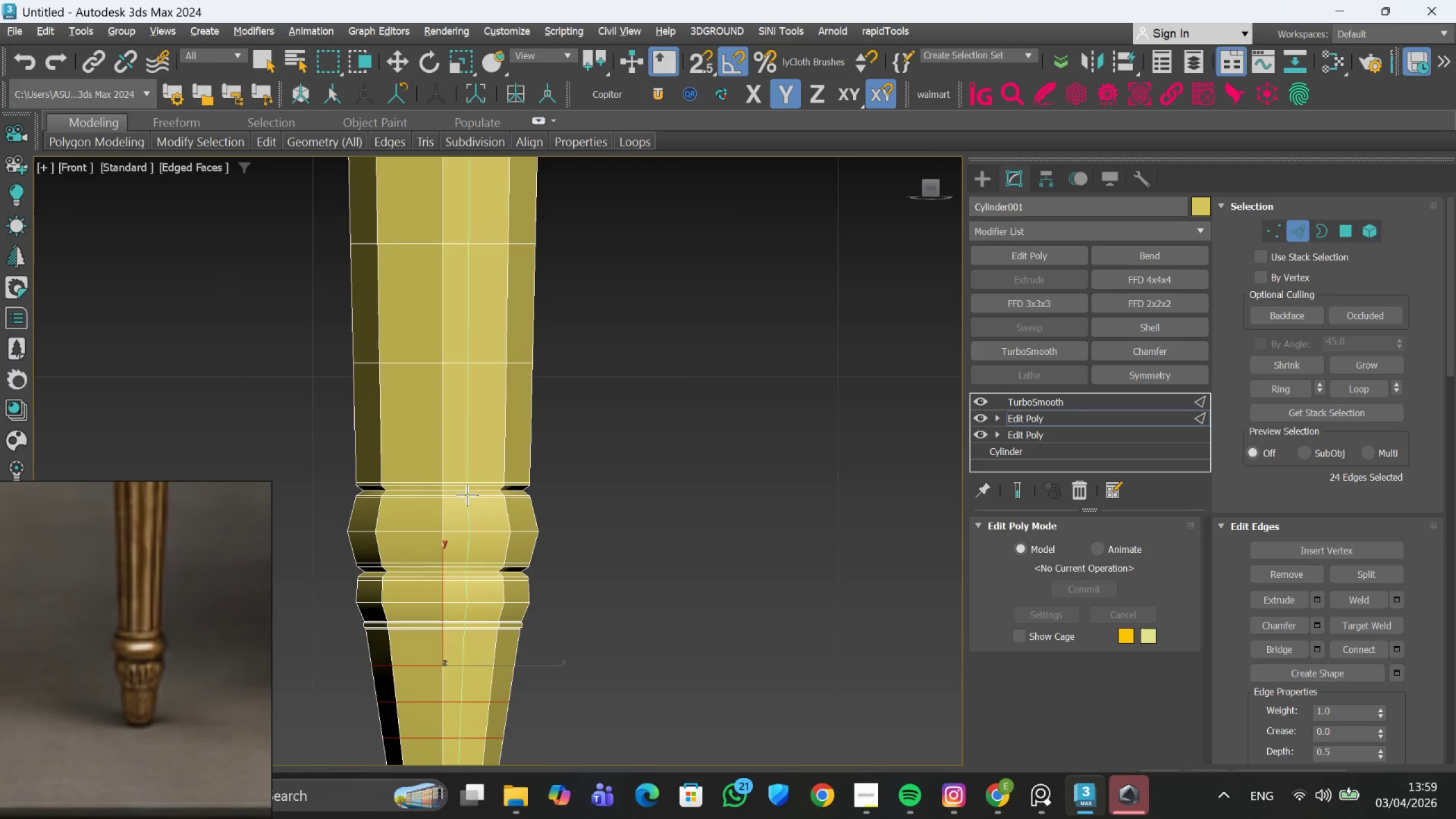 
scroll: coordinate [442, 411], scroll_direction: up, amount: 6.0
 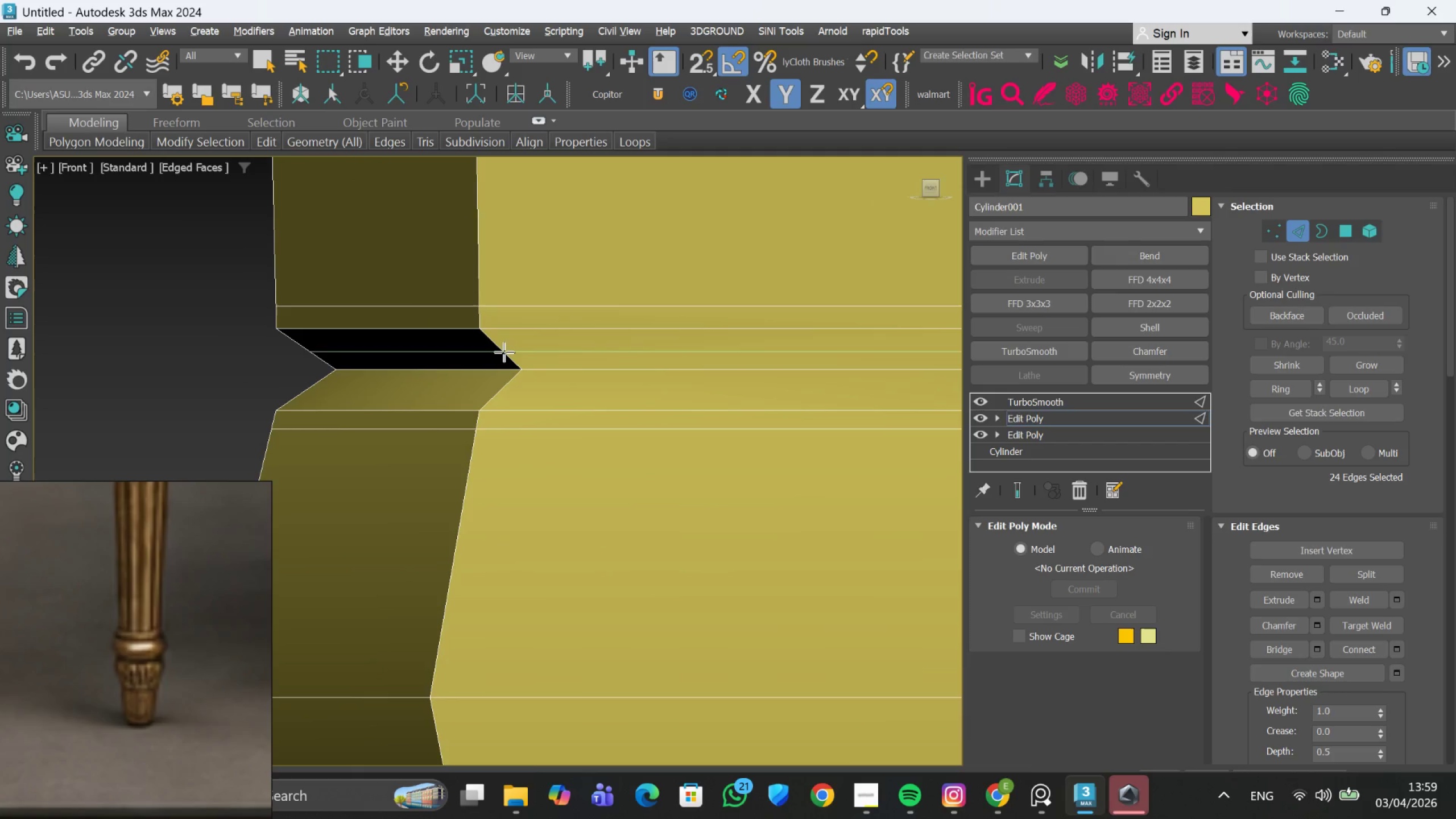 
left_click([504, 351])
 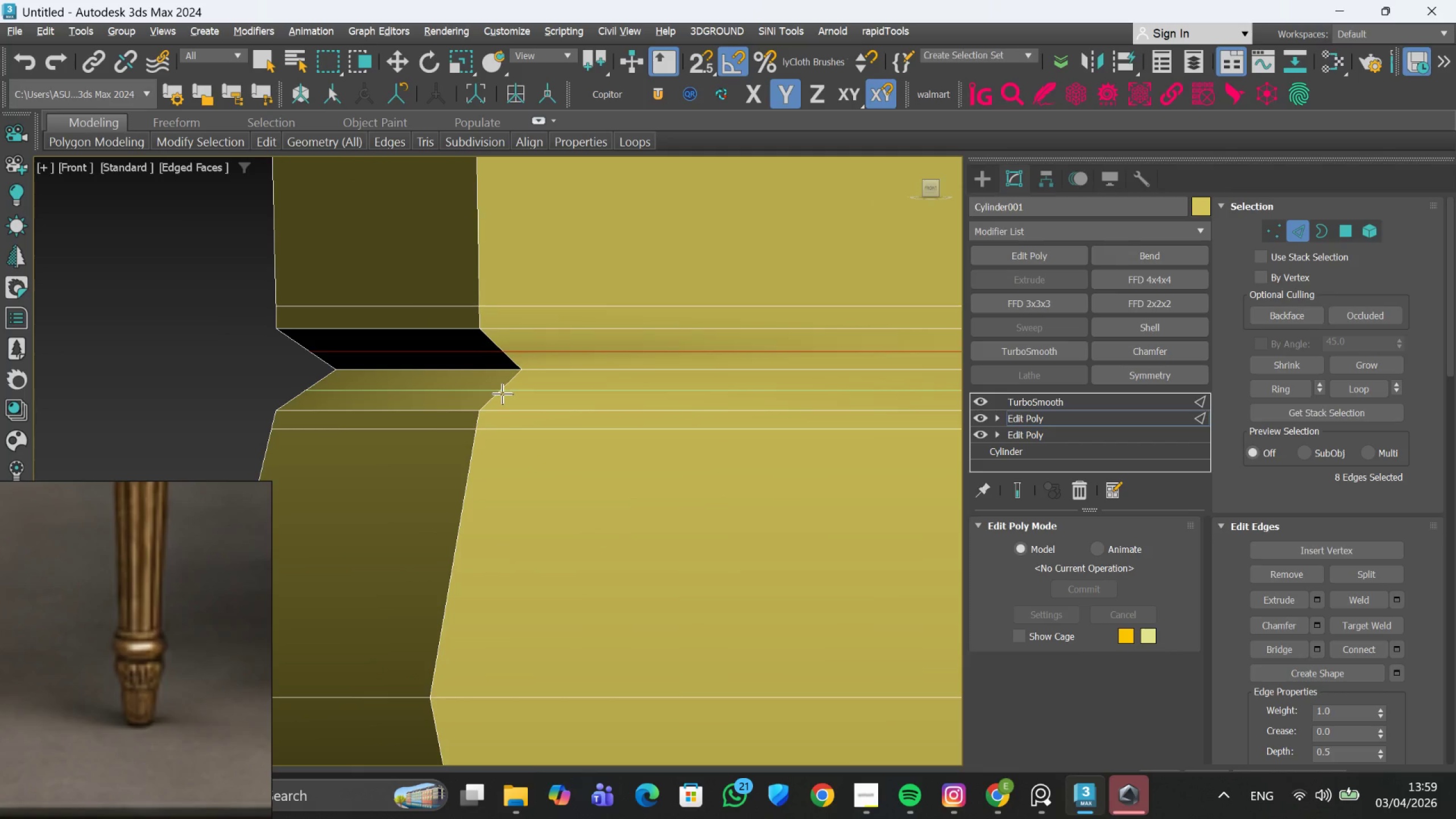 
scroll: coordinate [442, 325], scroll_direction: down, amount: 3.0
 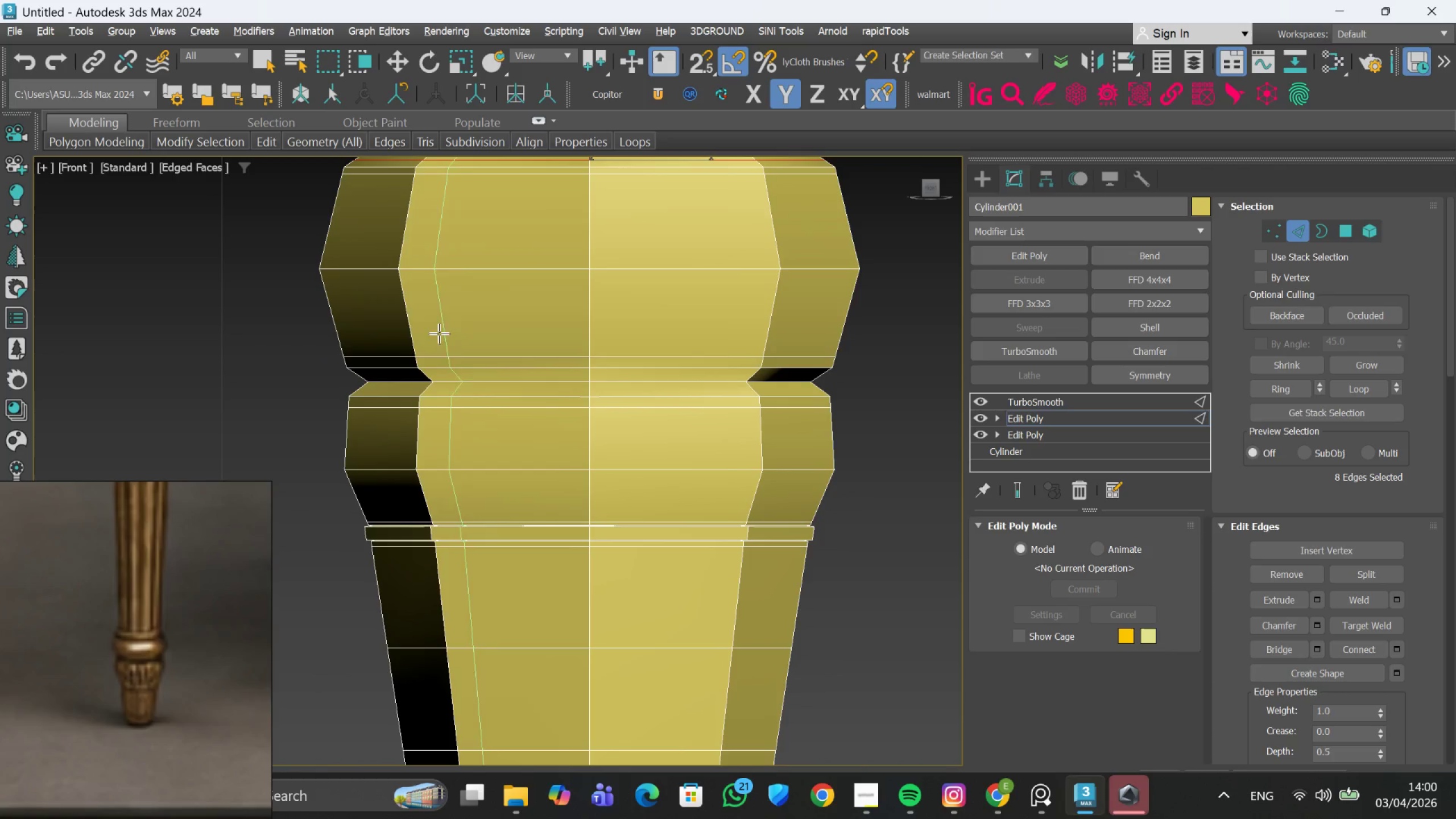 
scroll: coordinate [438, 394], scroll_direction: up, amount: 2.0
 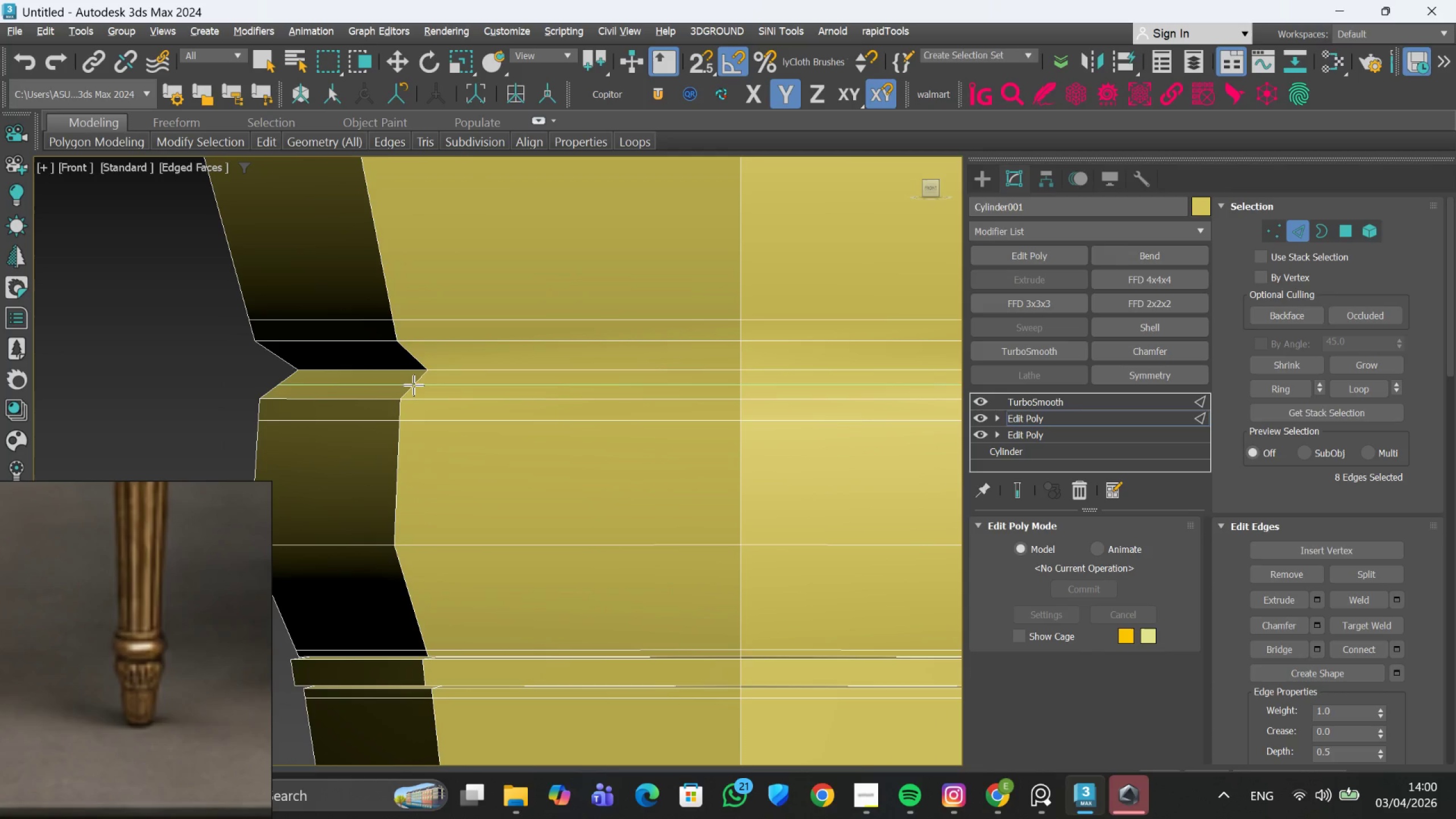 
left_click([413, 386])
 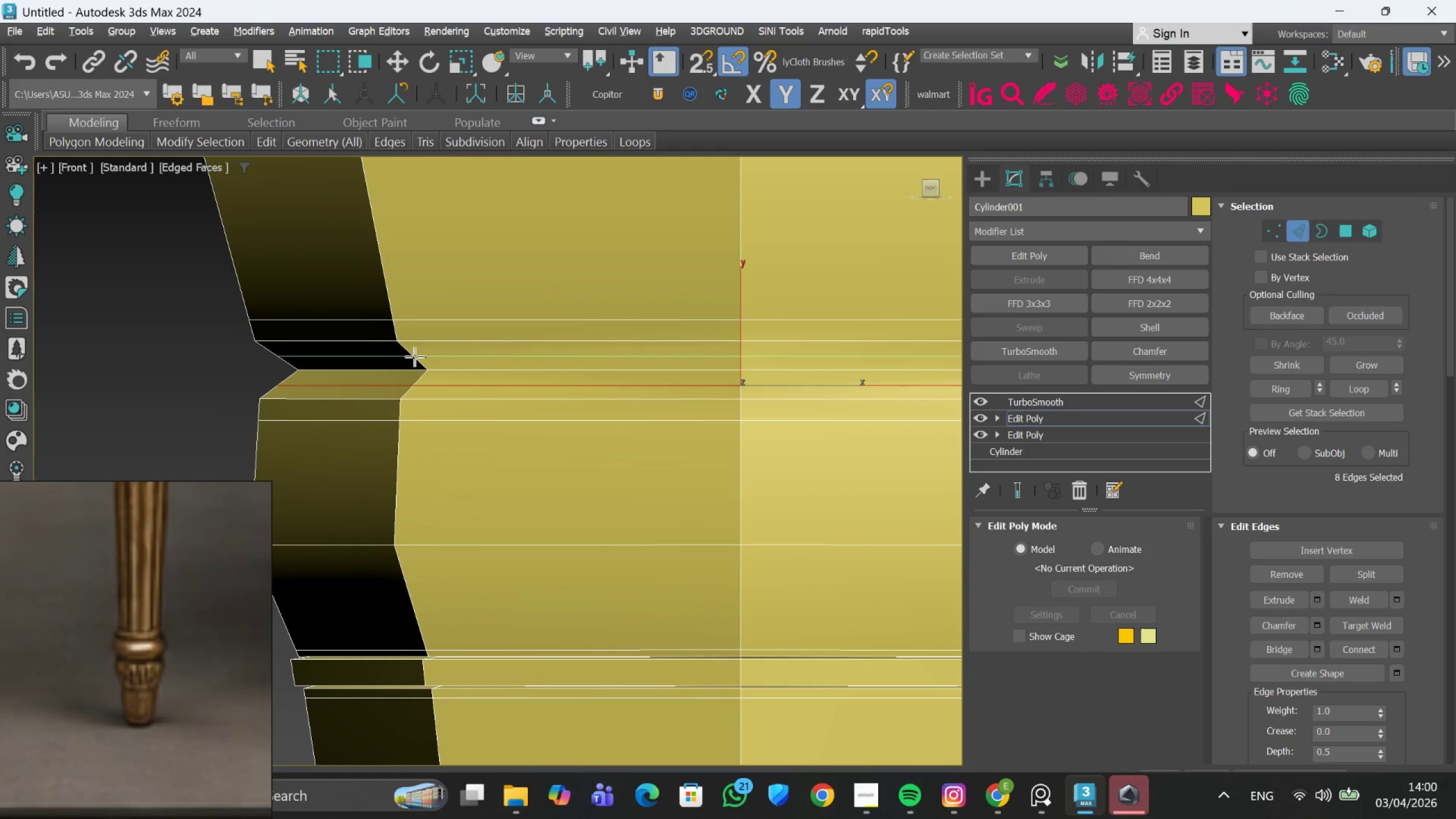 
left_click([415, 356])
 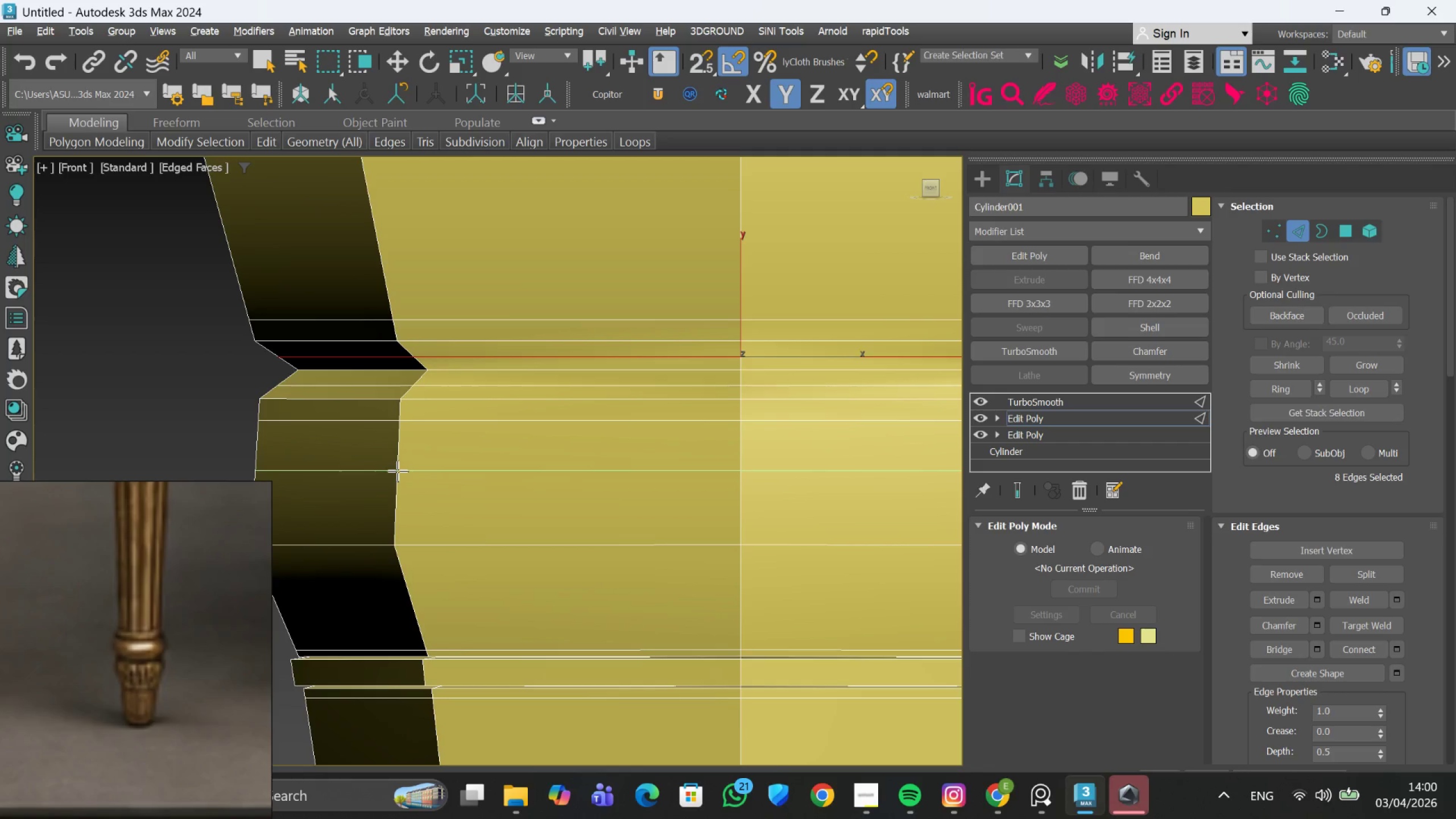 
left_click([398, 471])
 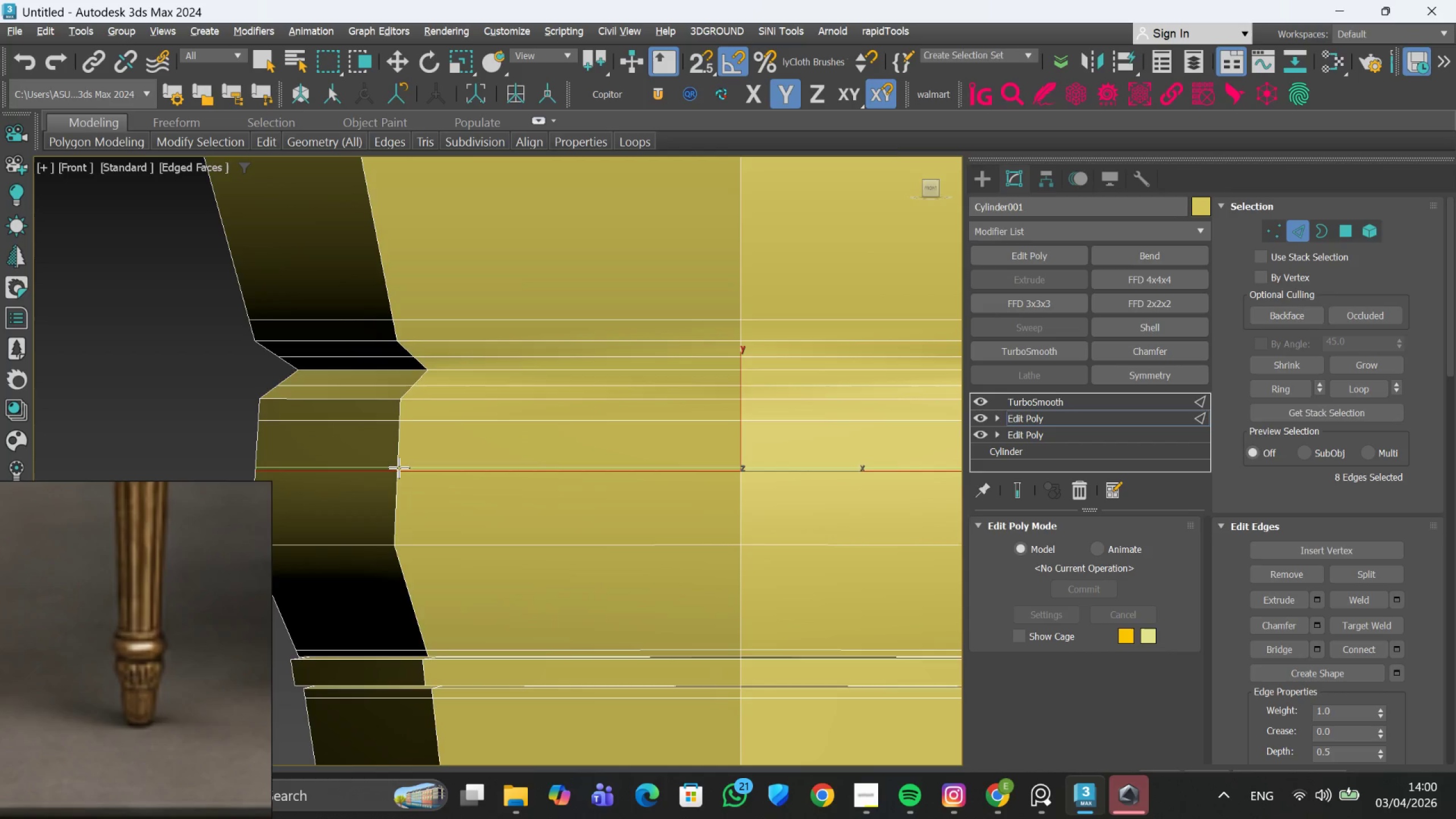 
scroll: coordinate [427, 530], scroll_direction: down, amount: 3.0
 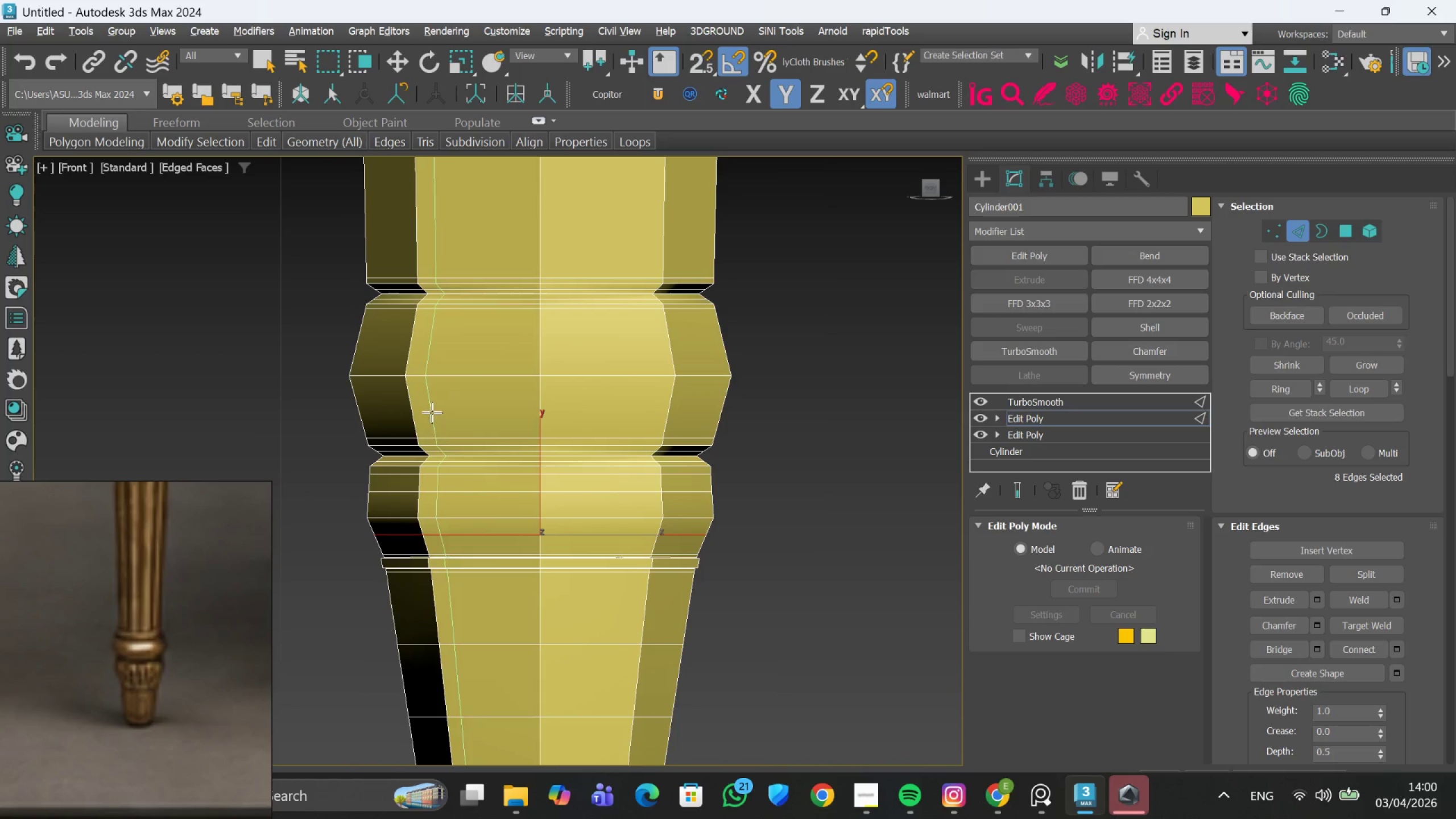 
scroll: coordinate [420, 412], scroll_direction: up, amount: 2.0
 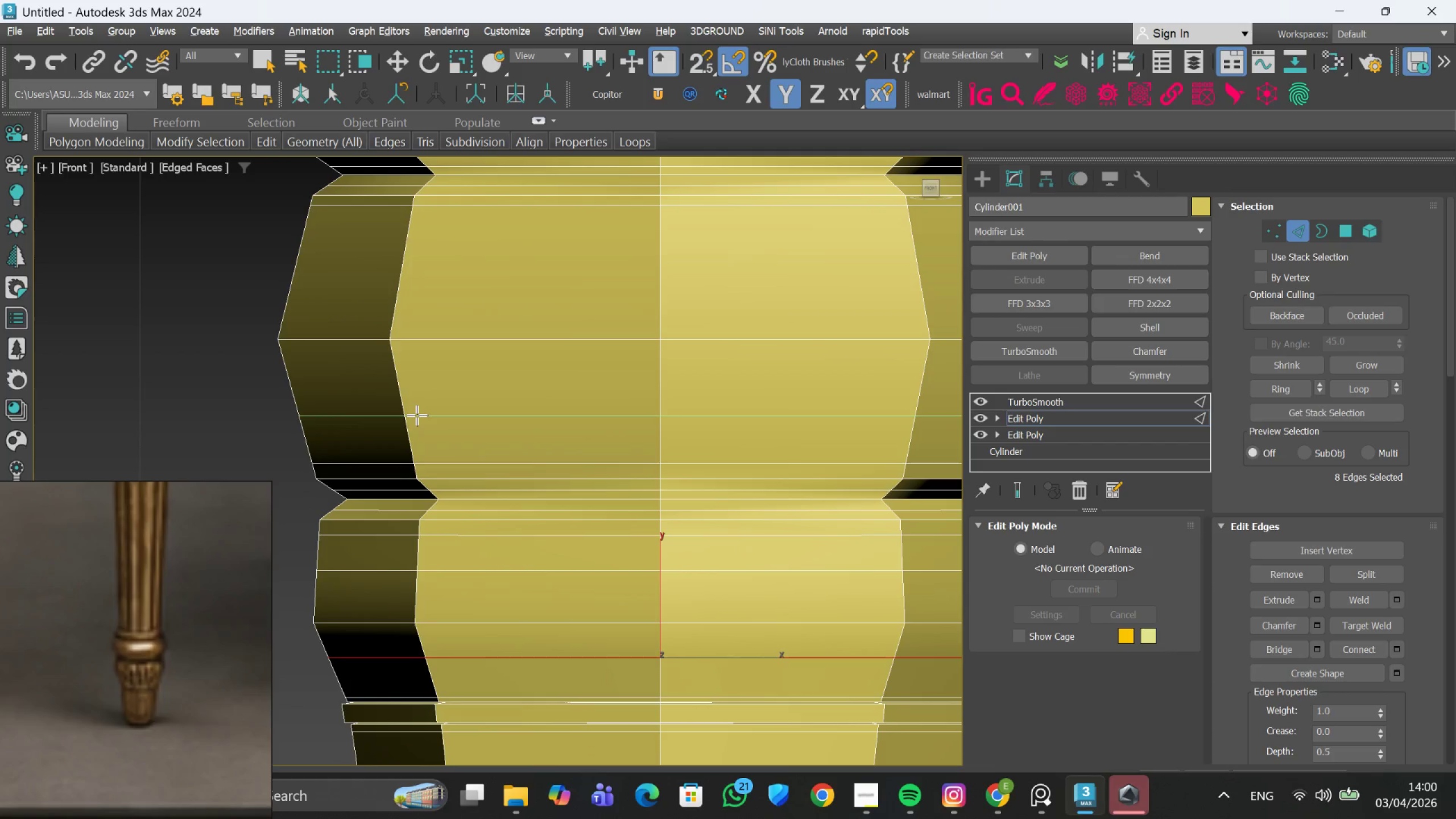 
left_click([417, 415])
 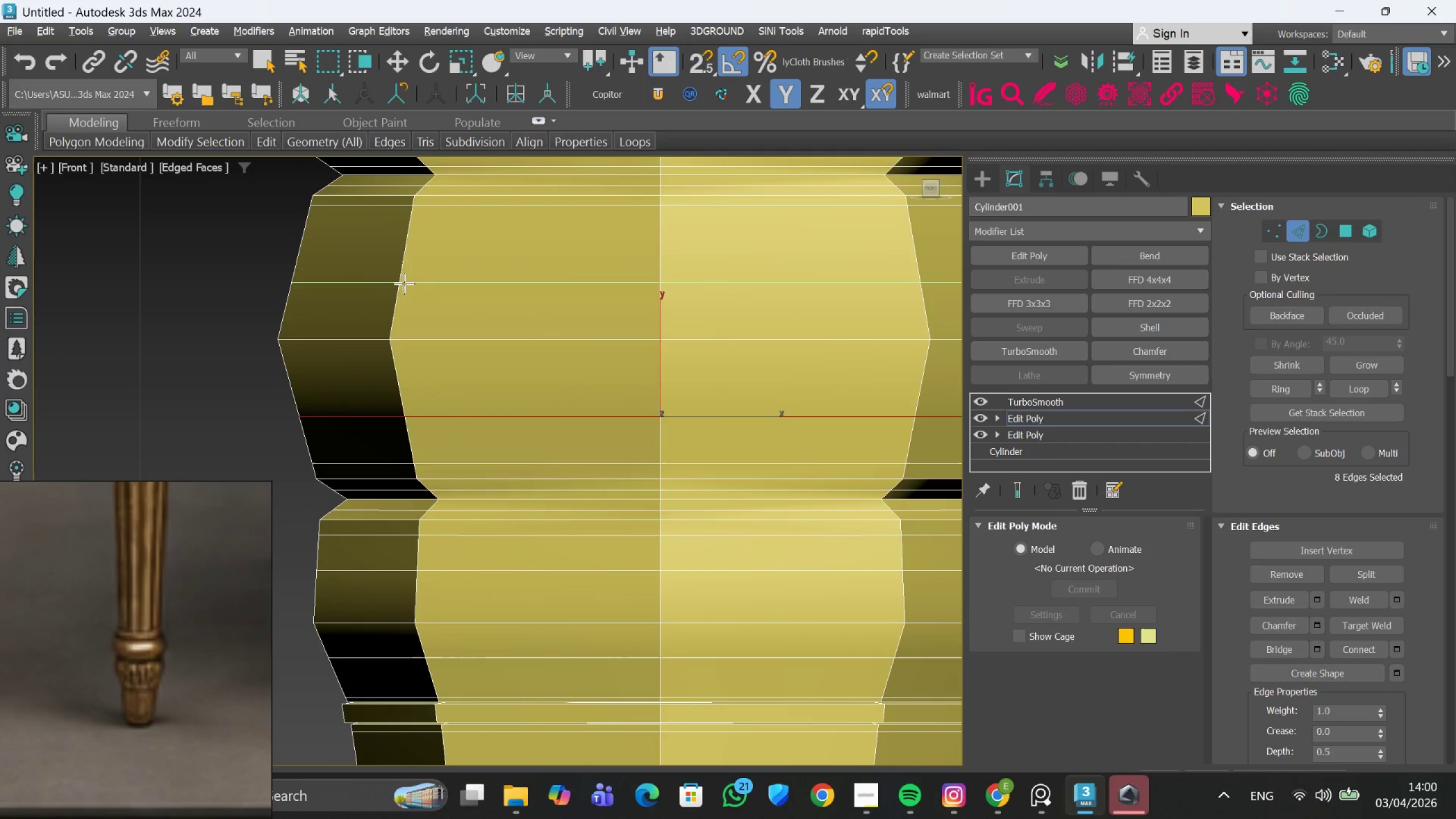 
left_click([404, 280])
 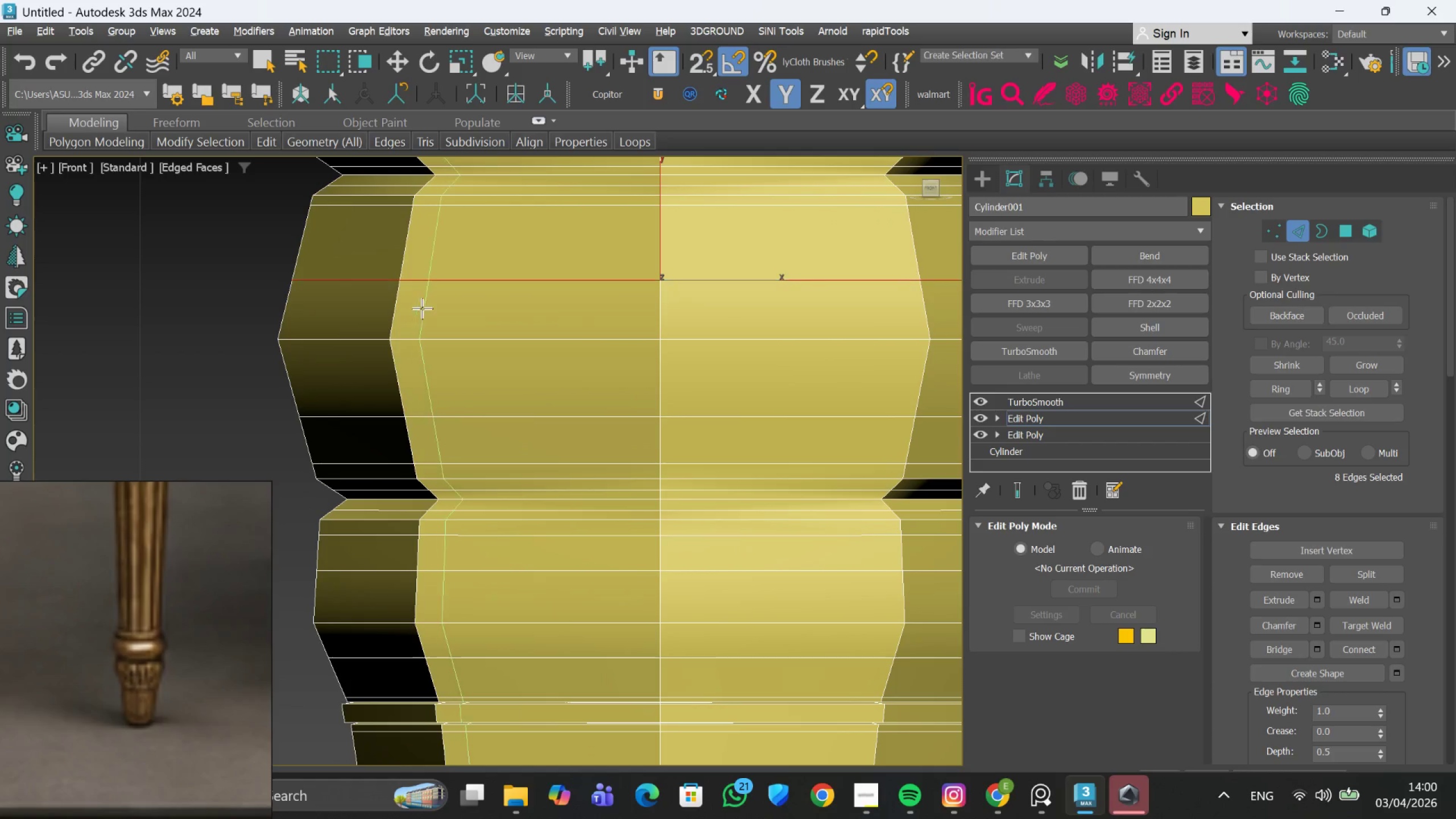 
scroll: coordinate [423, 321], scroll_direction: down, amount: 4.0
 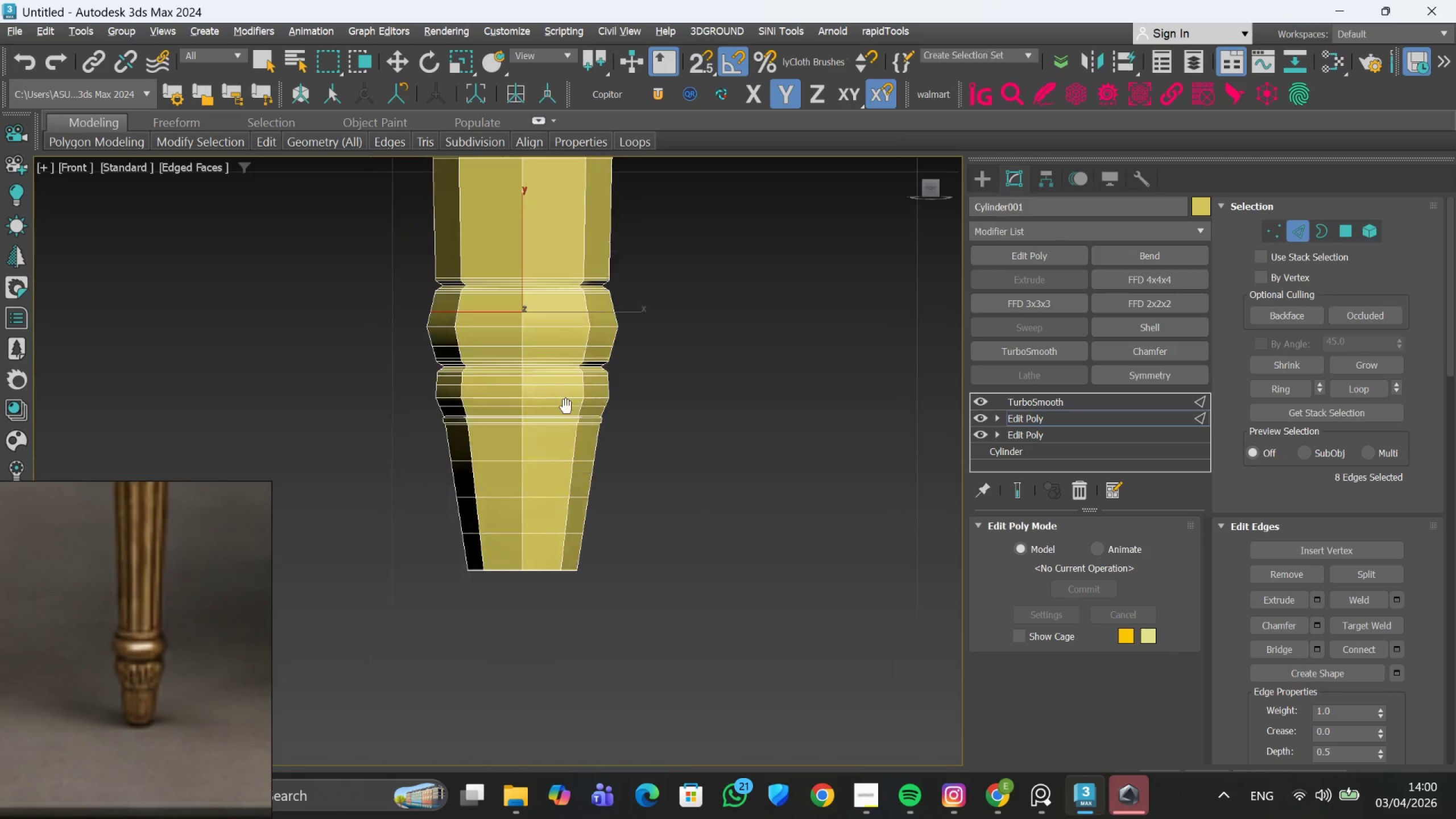 
scroll: coordinate [545, 464], scroll_direction: none, amount: 0.0
 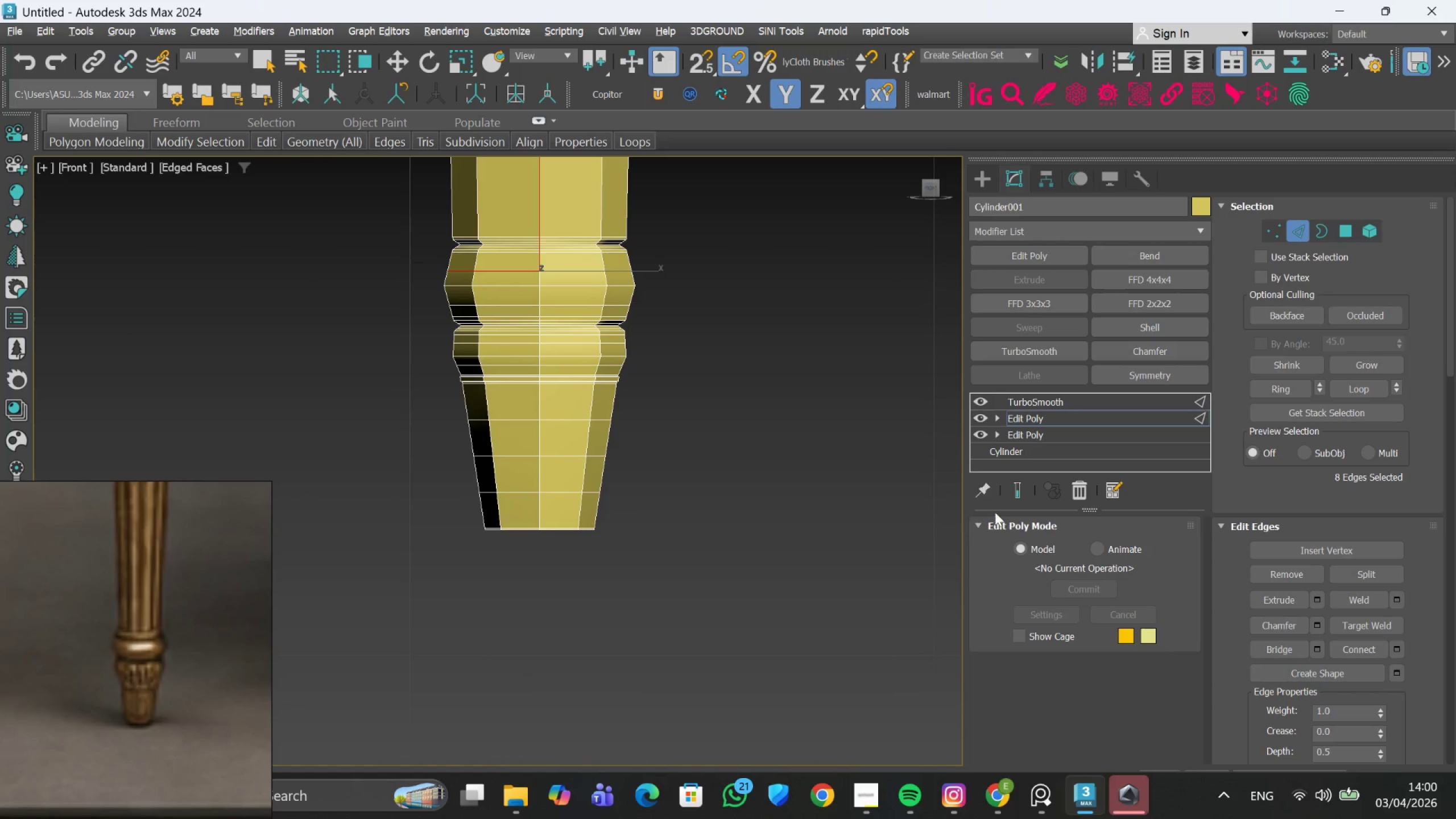 
left_click([1015, 500])
 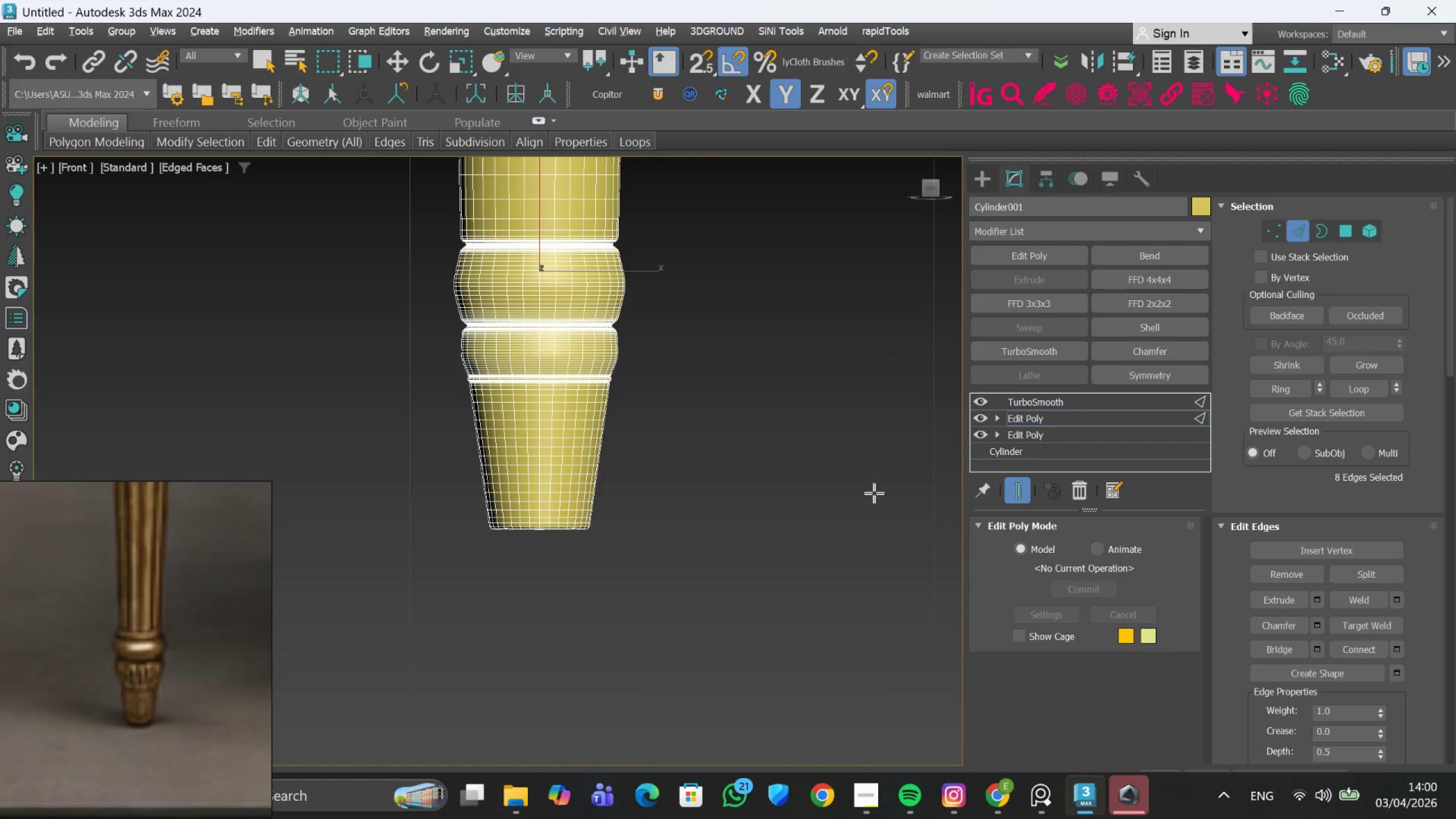 
key(F4)
 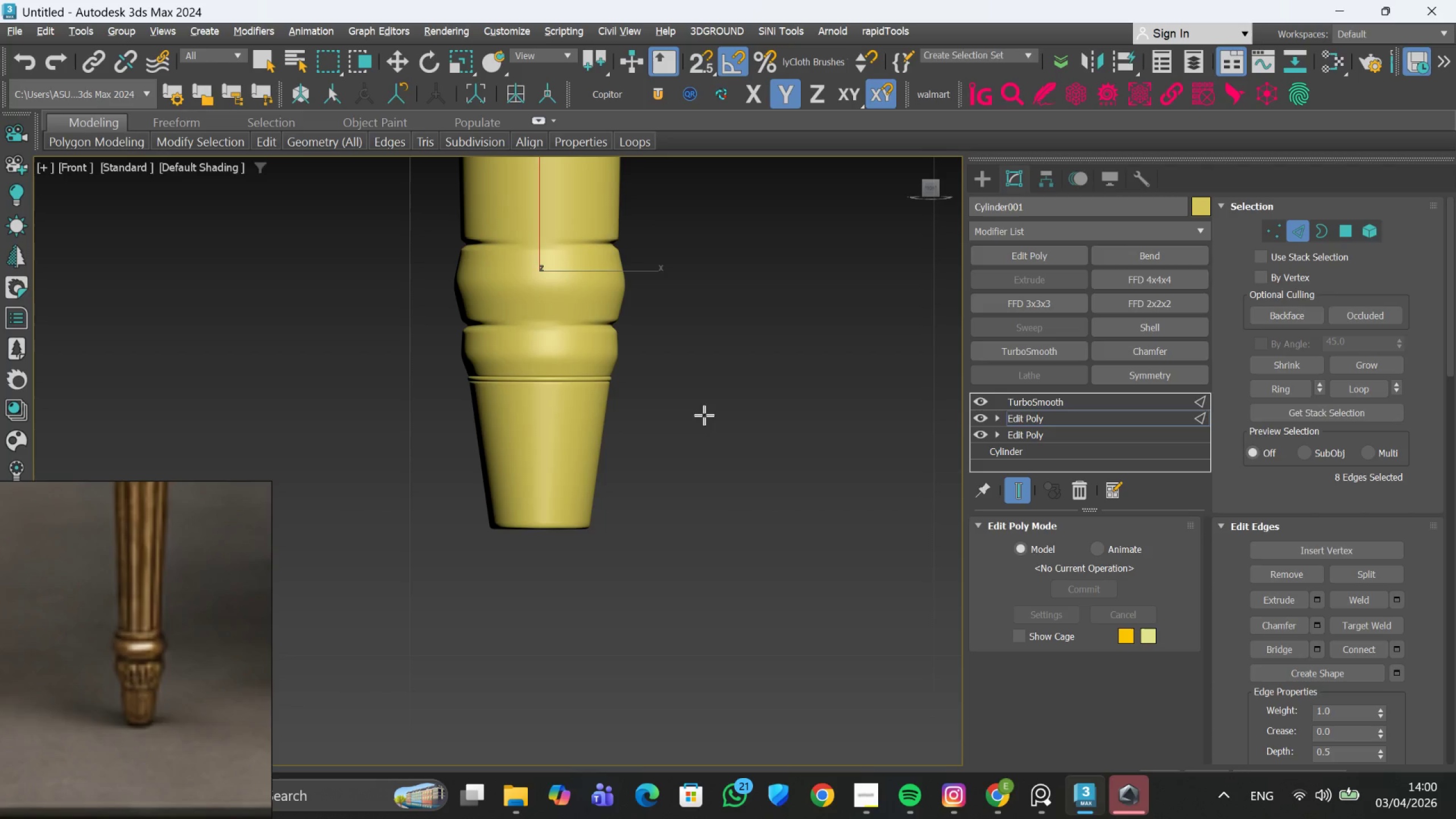 
hold_key(key=AltLeft, duration=1.34)
 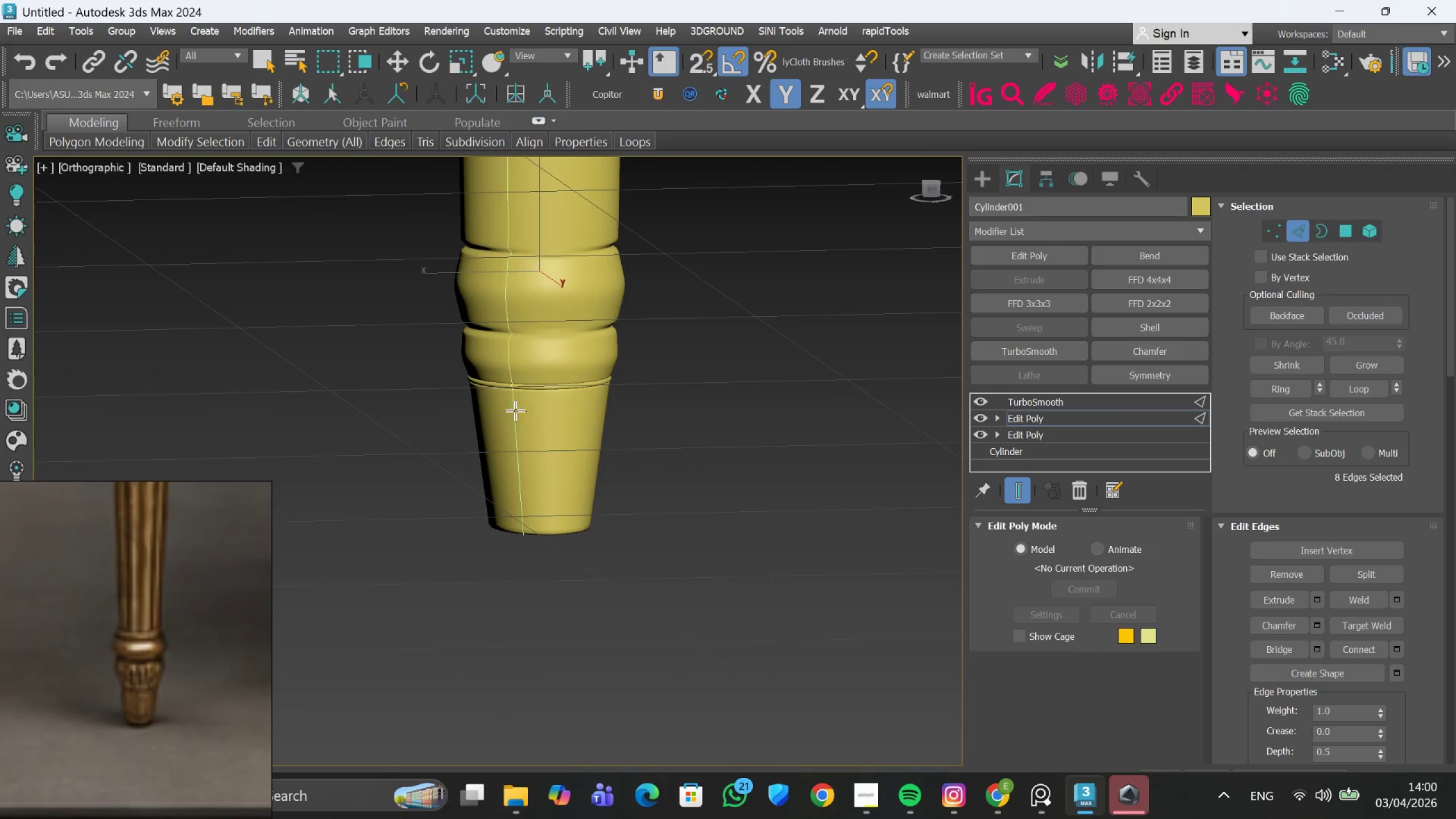 
hold_key(key=AltLeft, duration=0.95)
 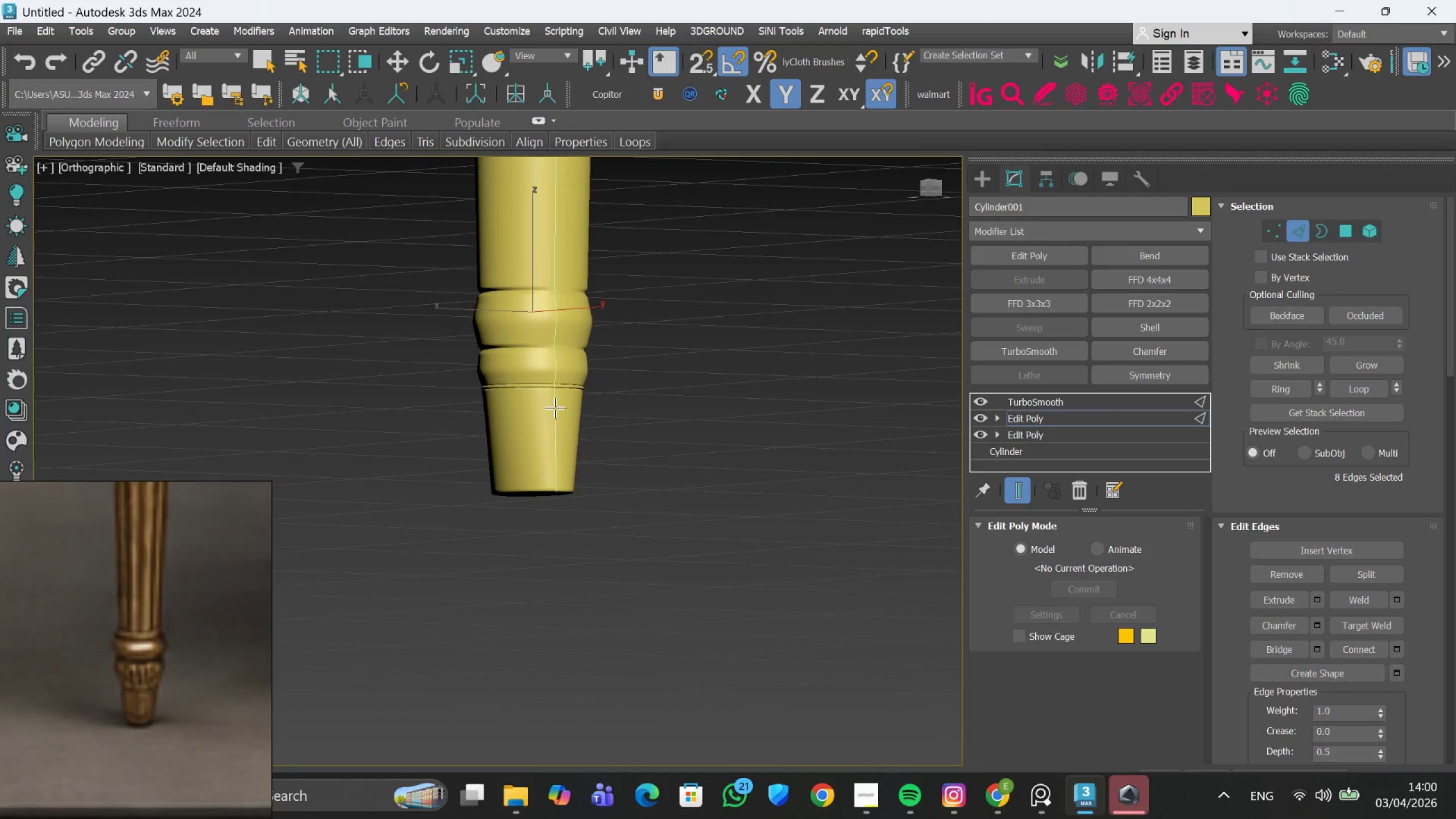 
scroll: coordinate [515, 411], scroll_direction: down, amount: 1.0
 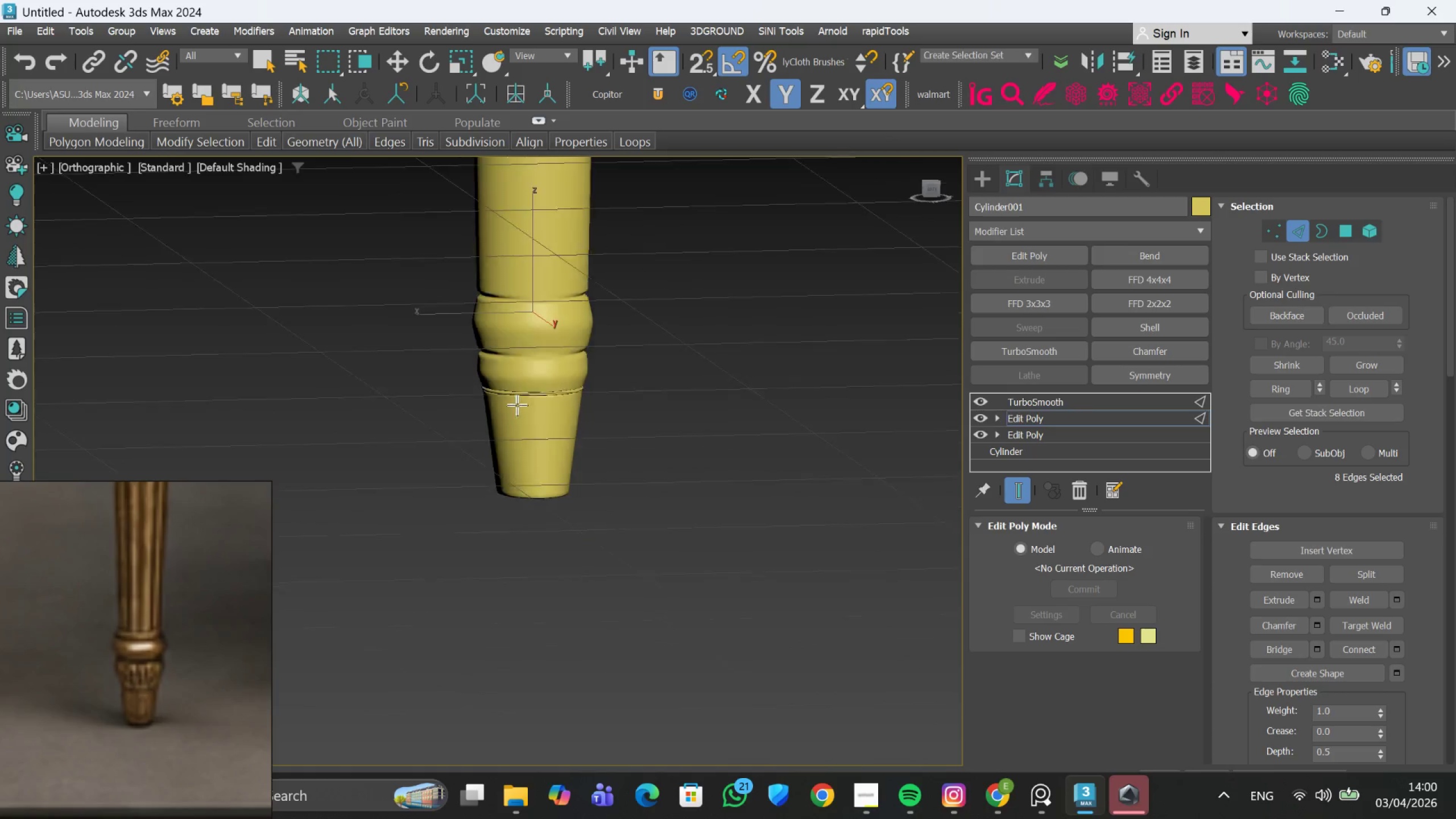 
hold_key(key=AltLeft, duration=0.73)
 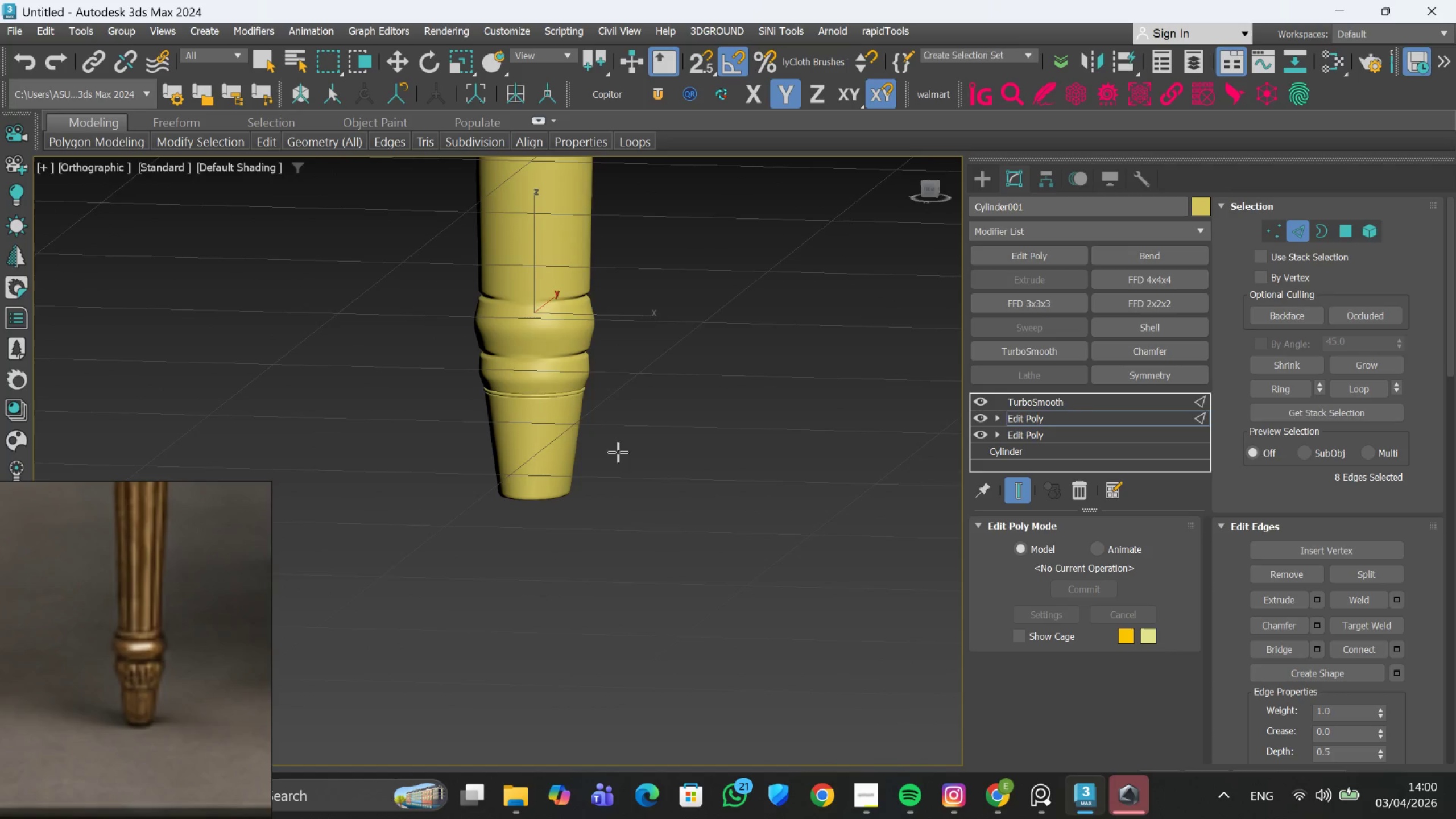 
key(Alt+AltLeft)
 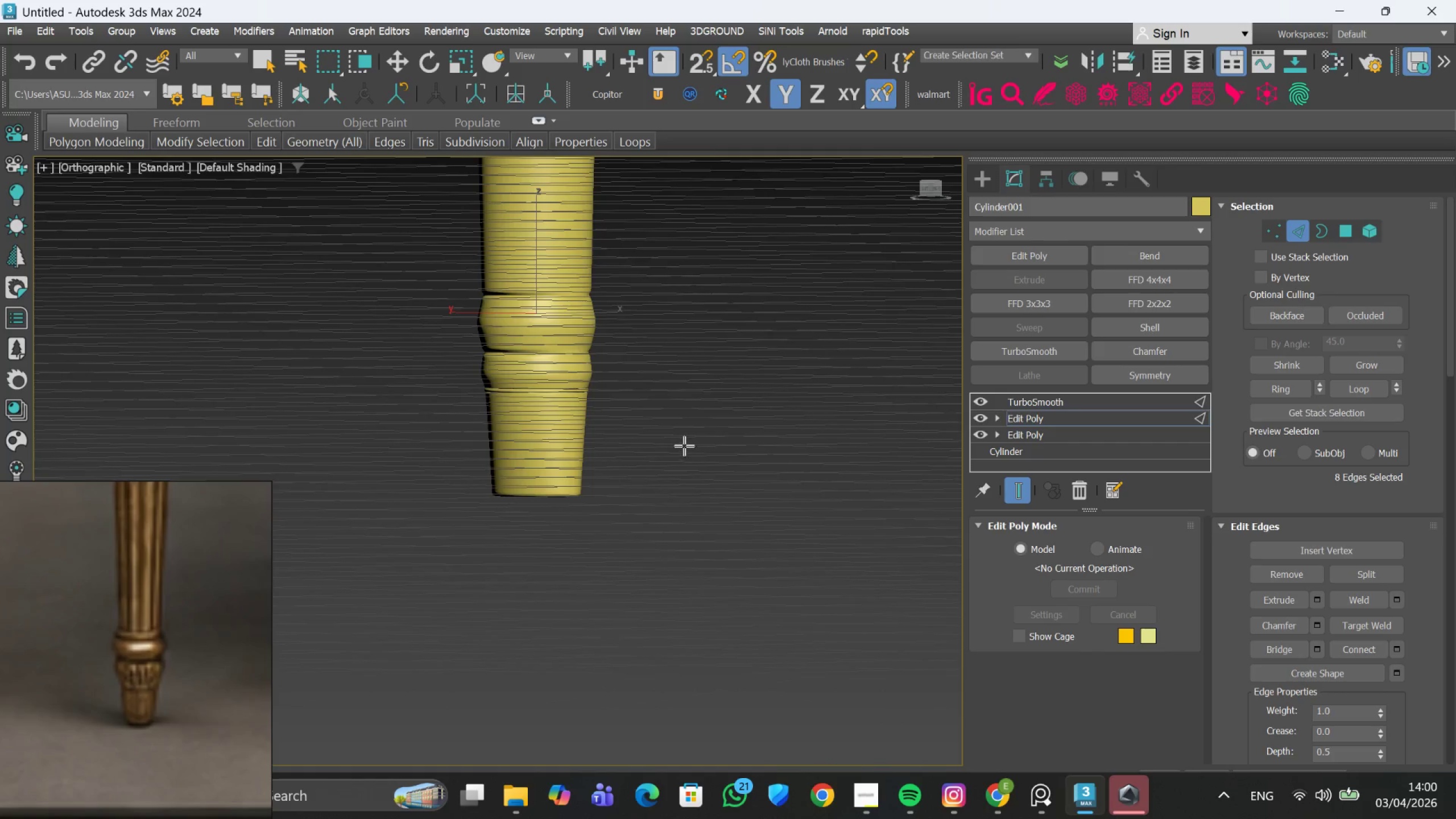 
key(Alt+AltLeft)
 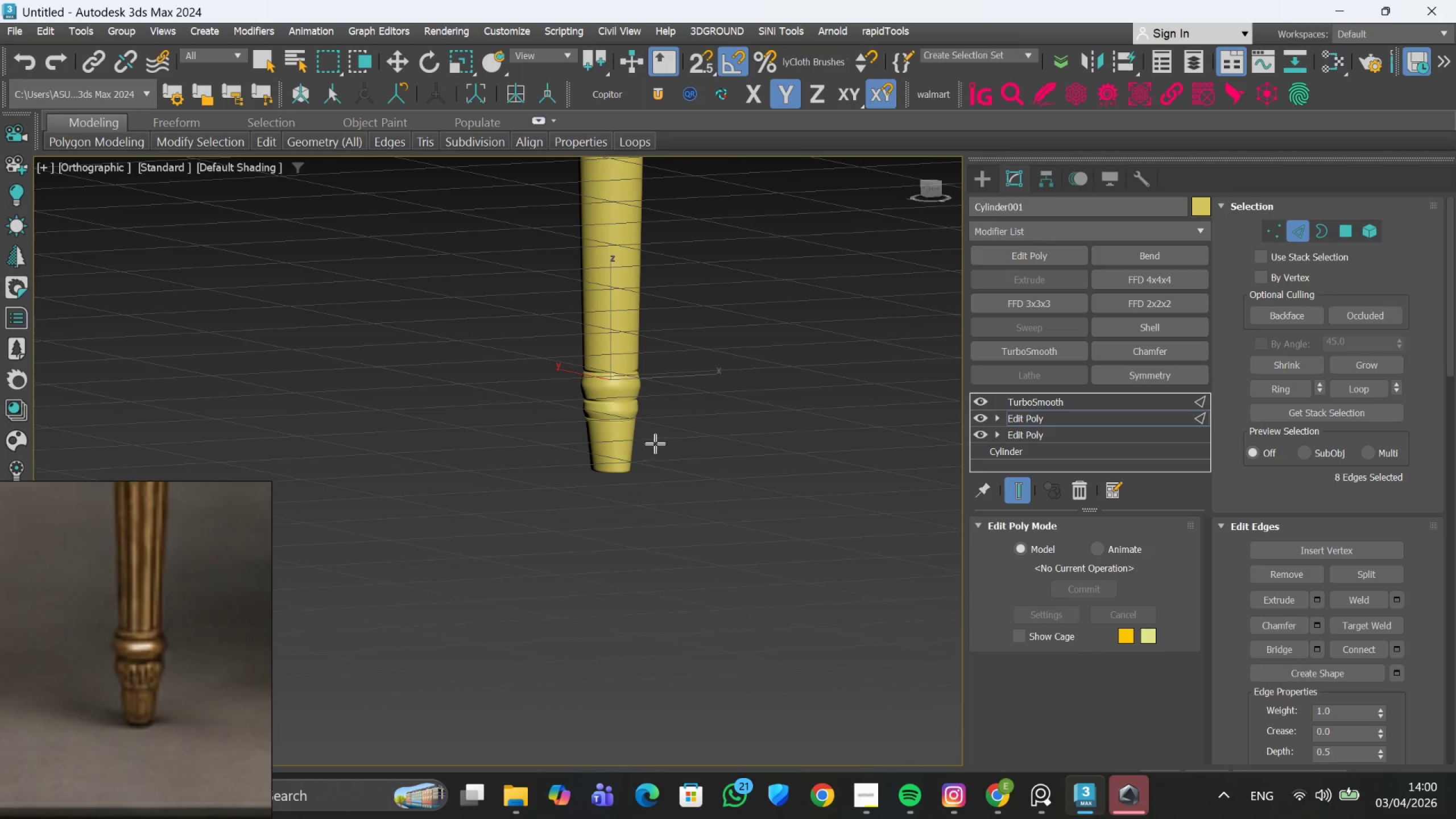 
scroll: coordinate [684, 446], scroll_direction: down, amount: 2.0
 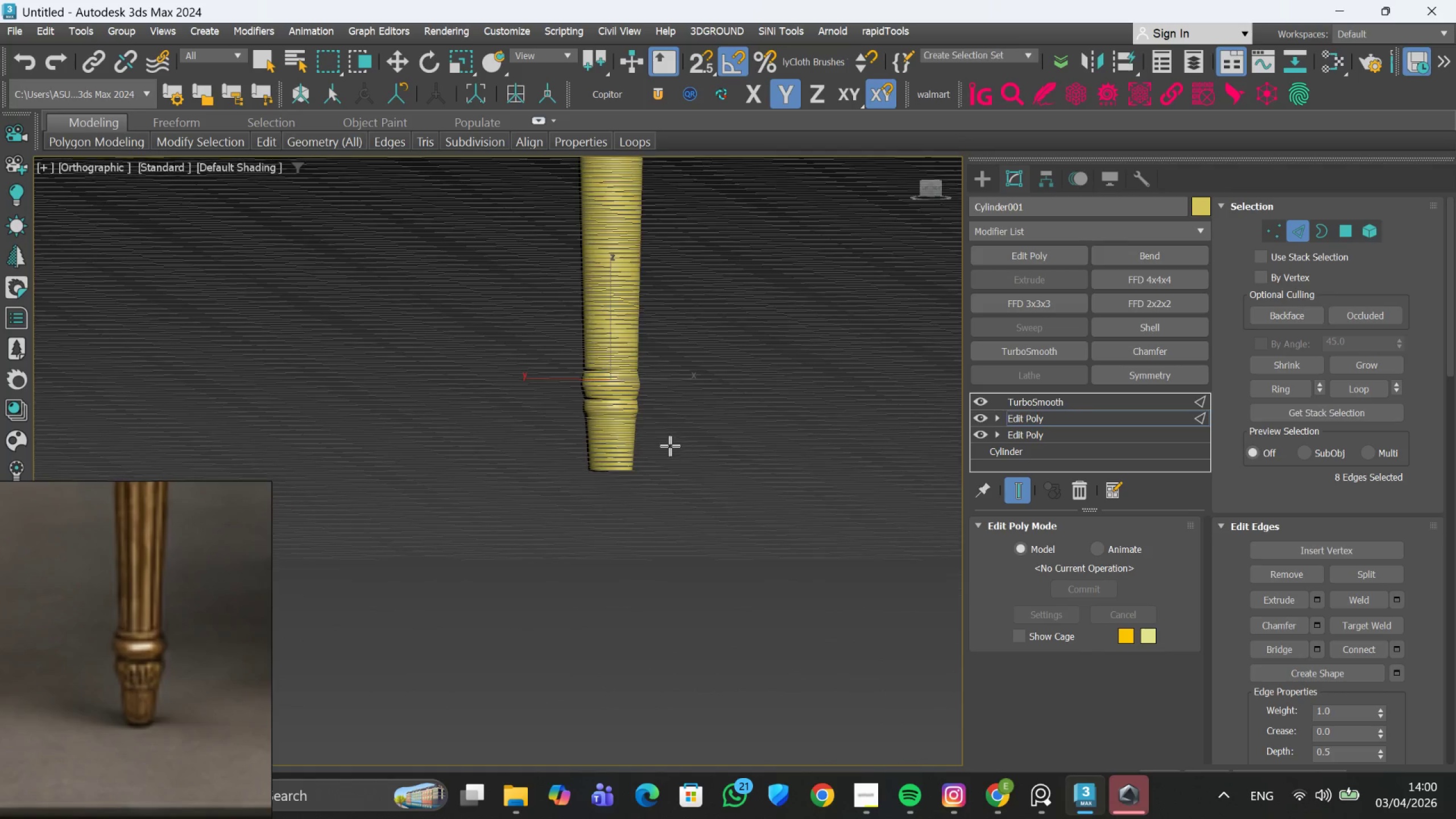 
hold_key(key=AltLeft, duration=0.98)
 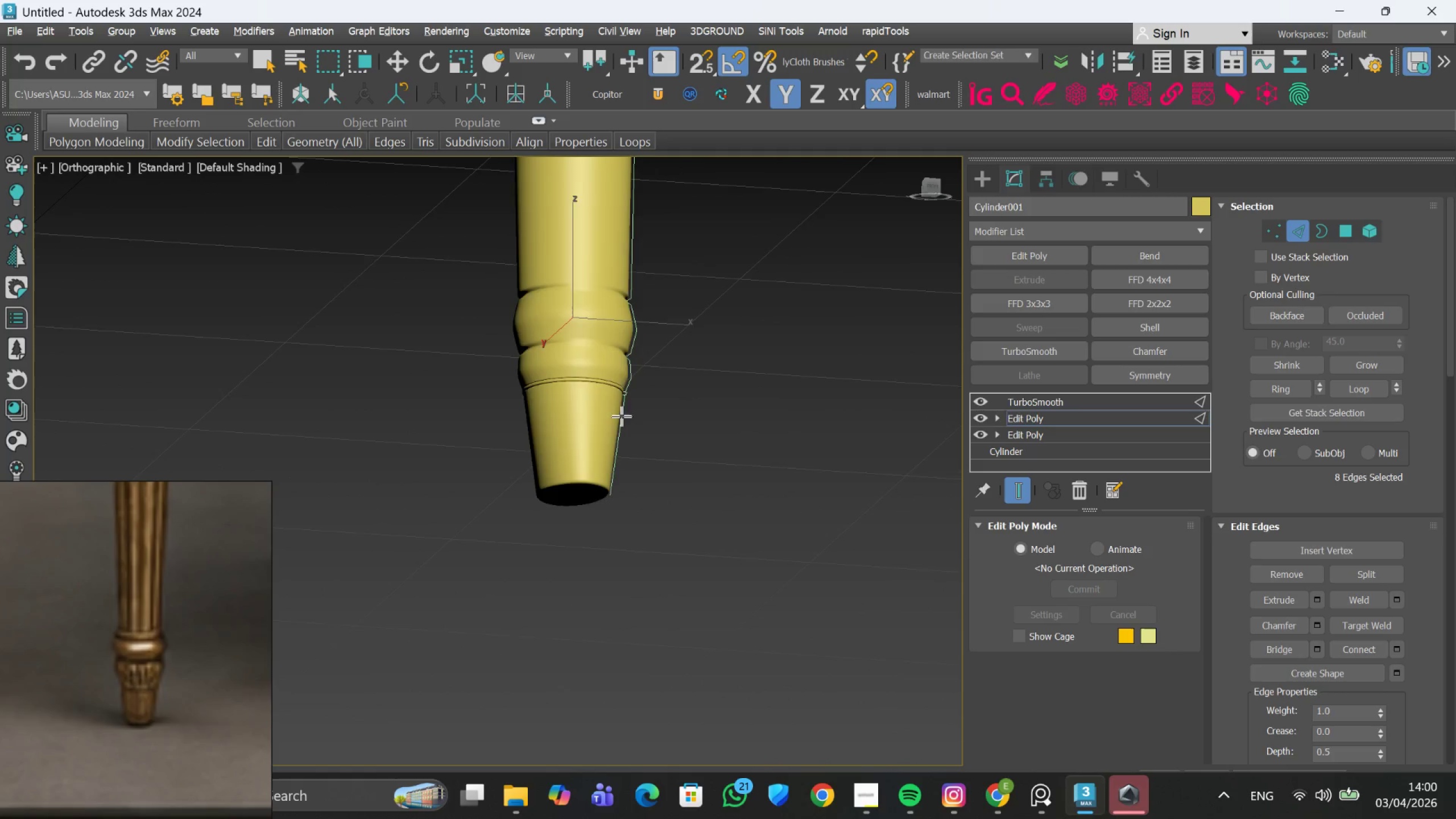 
scroll: coordinate [648, 442], scroll_direction: up, amount: 2.0
 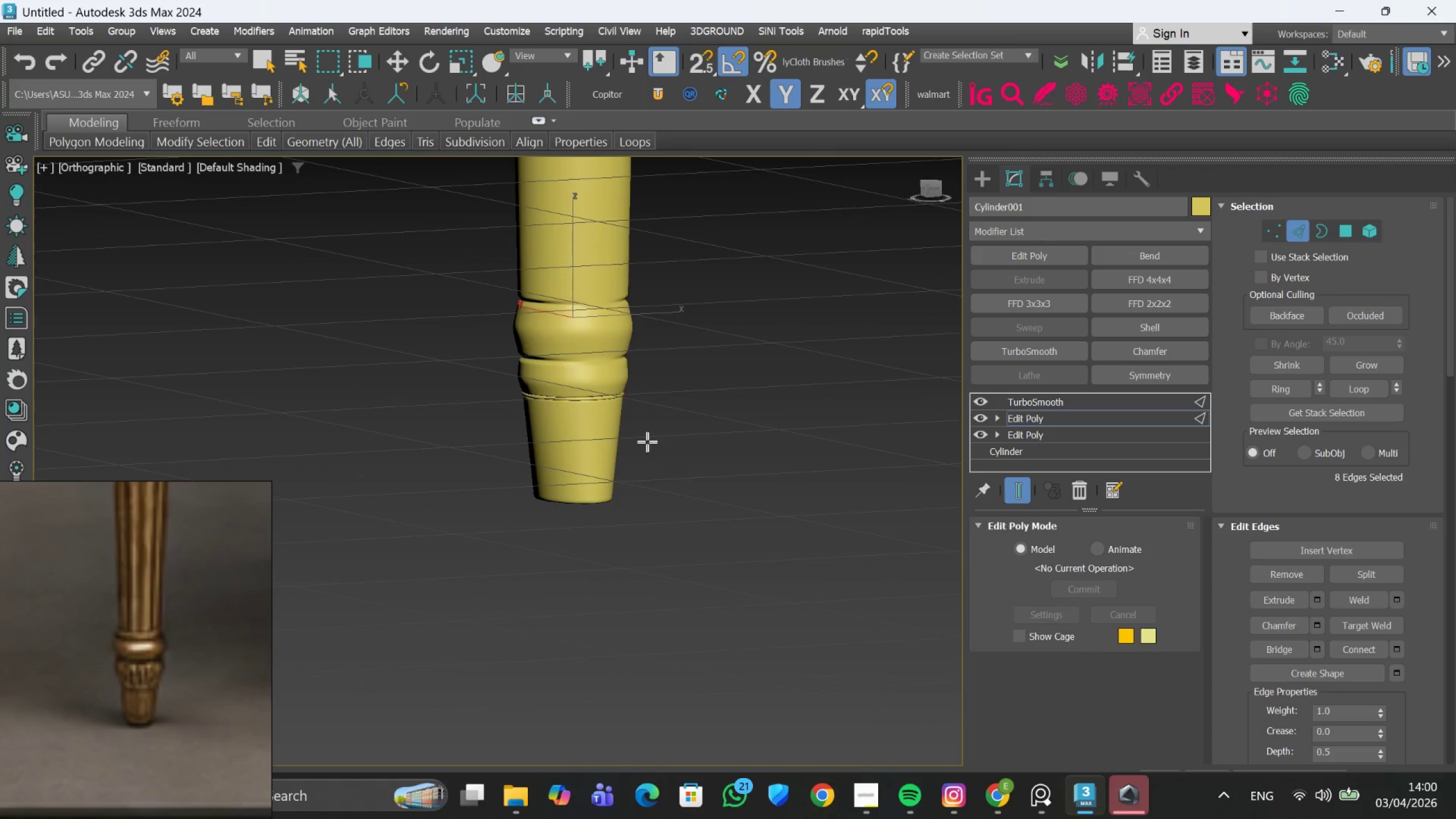 
hold_key(key=AltLeft, duration=0.89)
 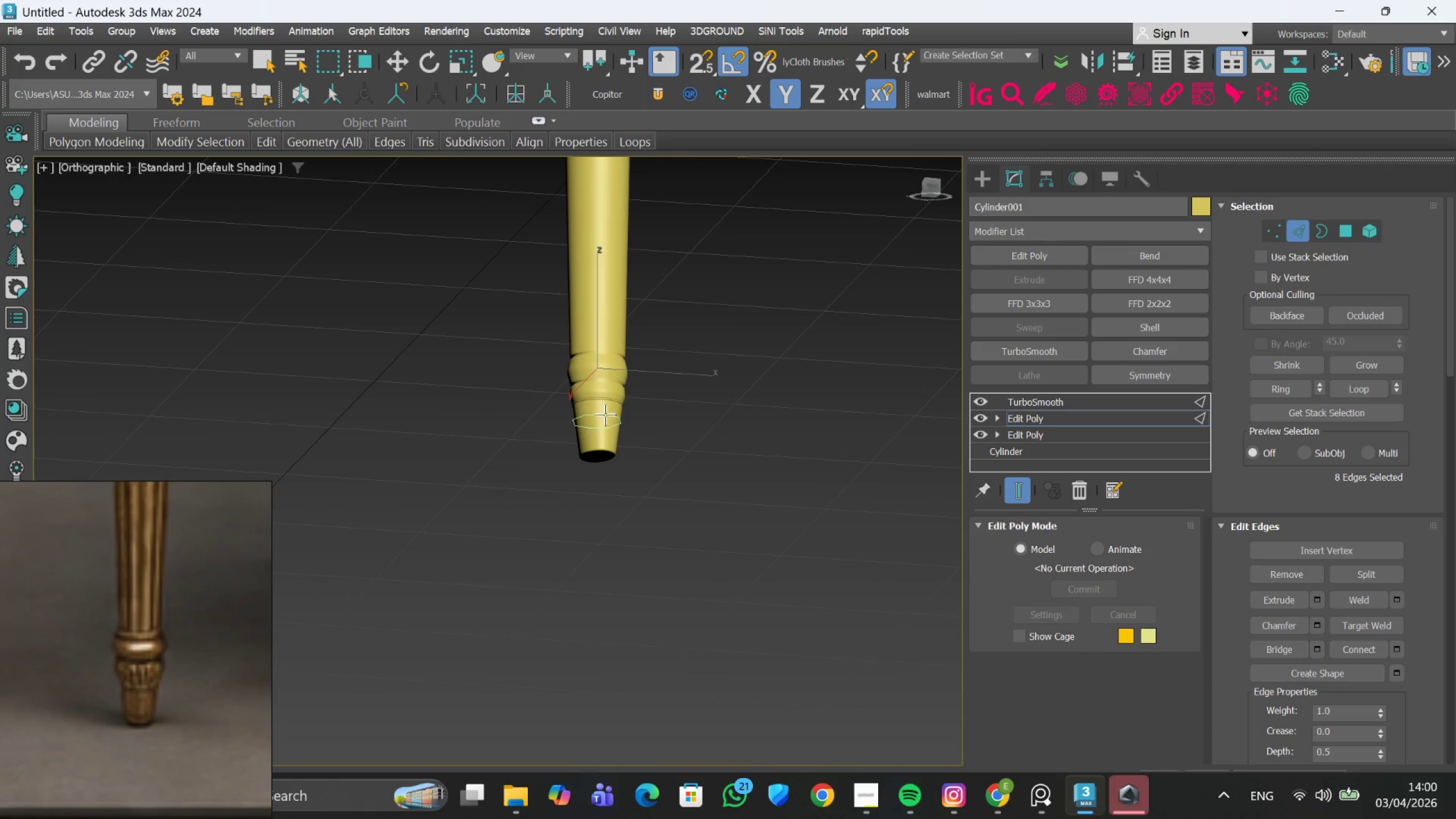 
scroll: coordinate [622, 416], scroll_direction: down, amount: 2.0
 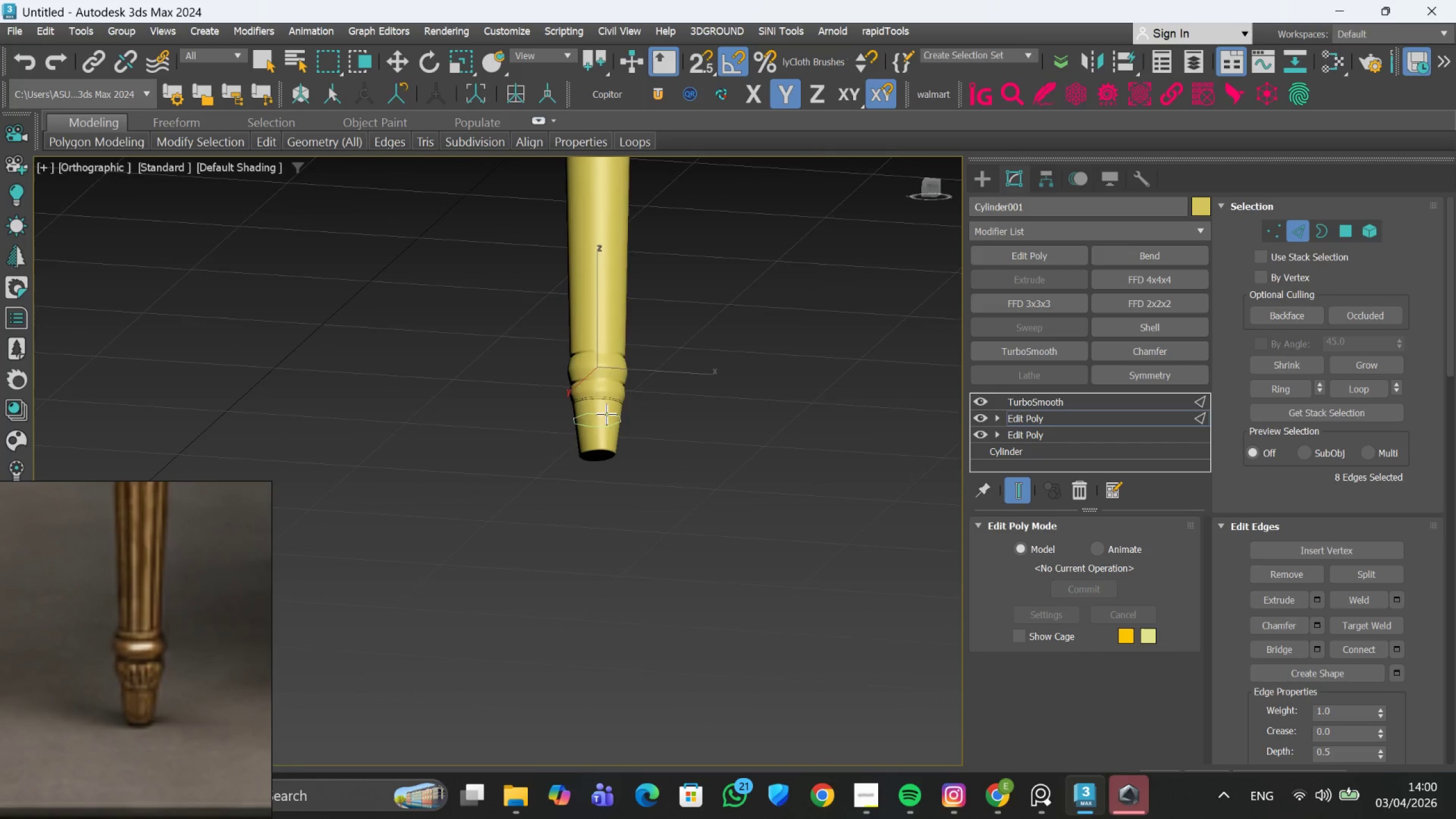 
key(Control+Z)
 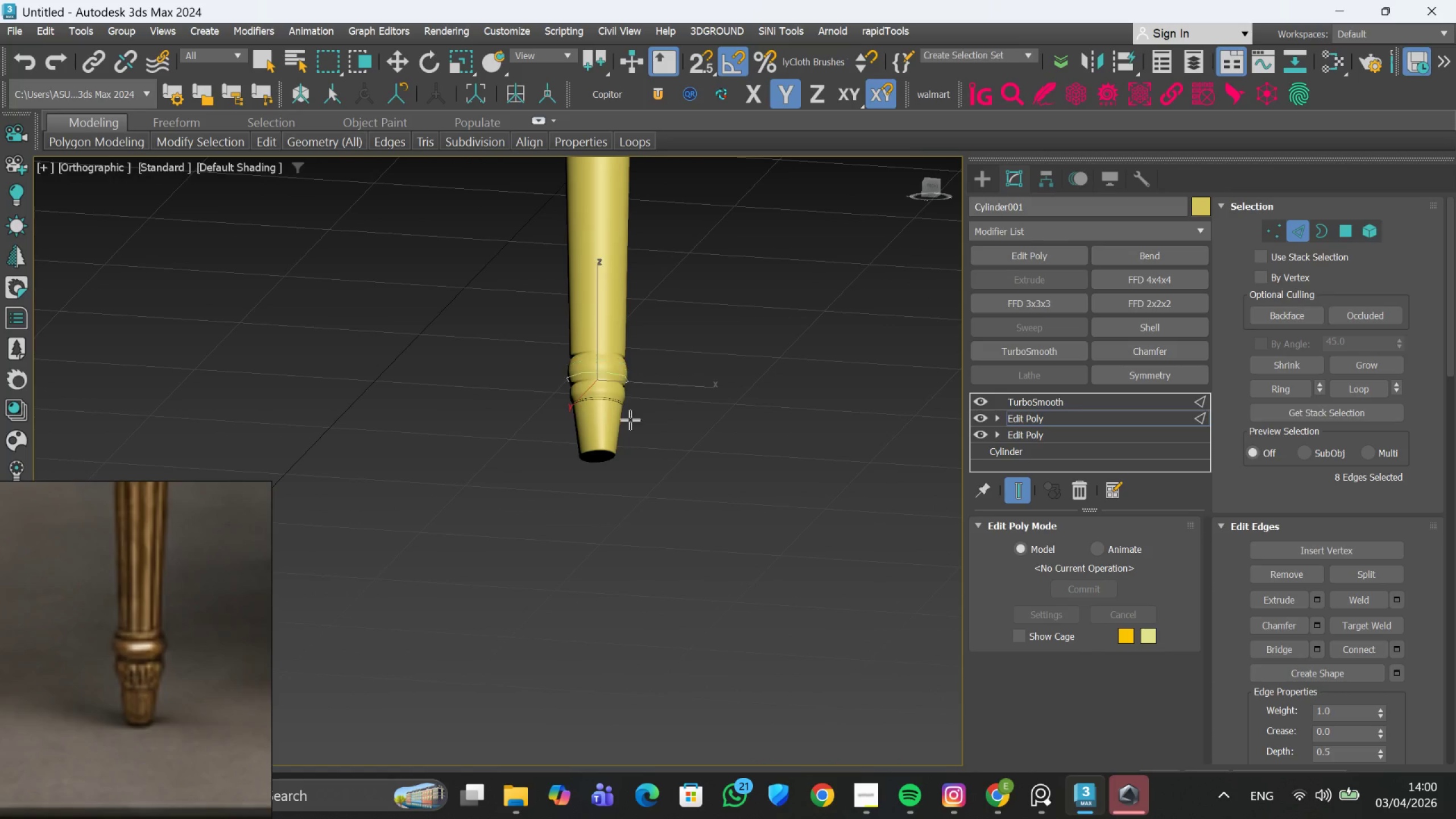 
key(Control+Z)
 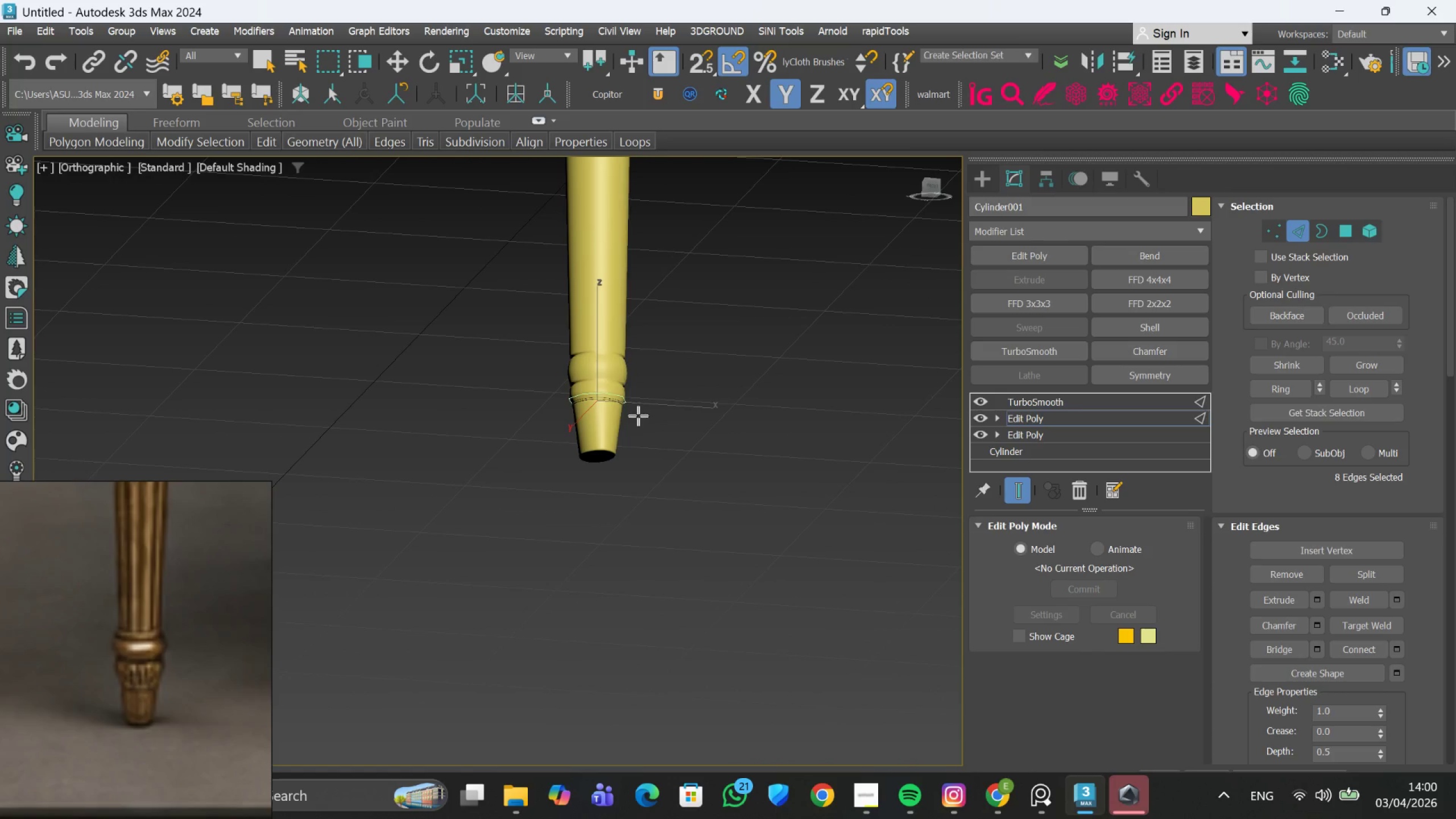 
key(Control+Z)
 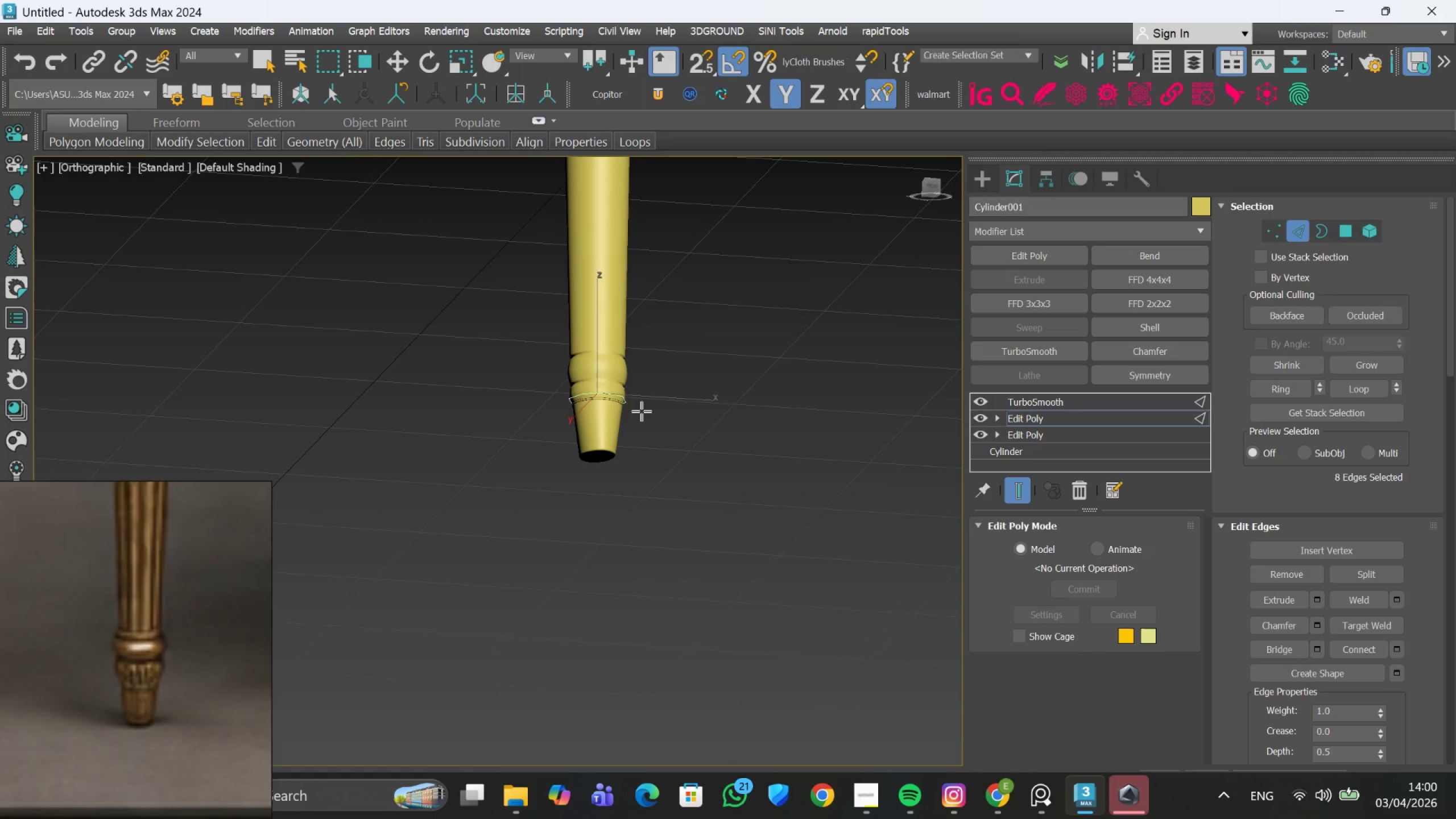 
key(Control+Z)
 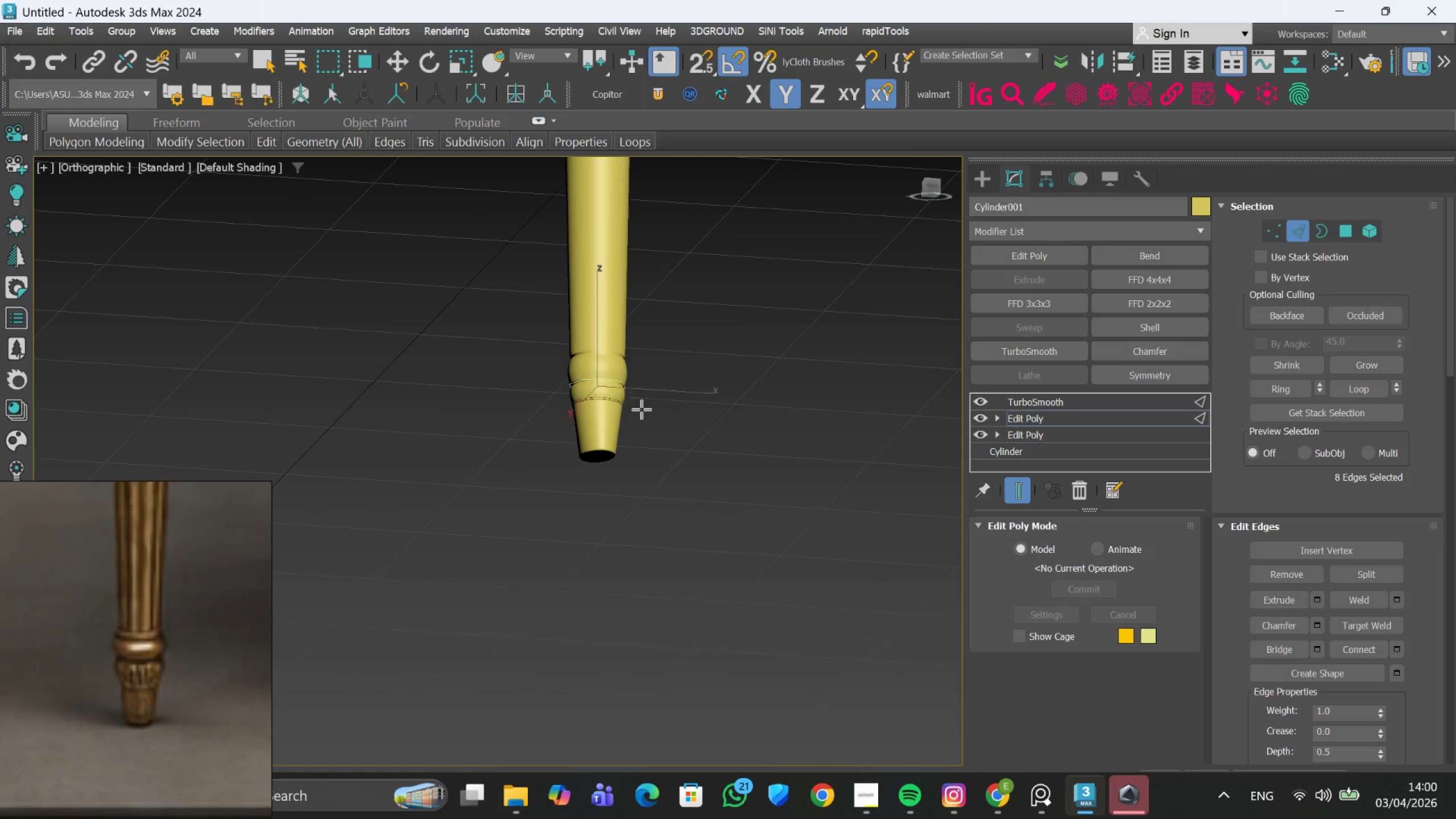 
key(Control+Z)
 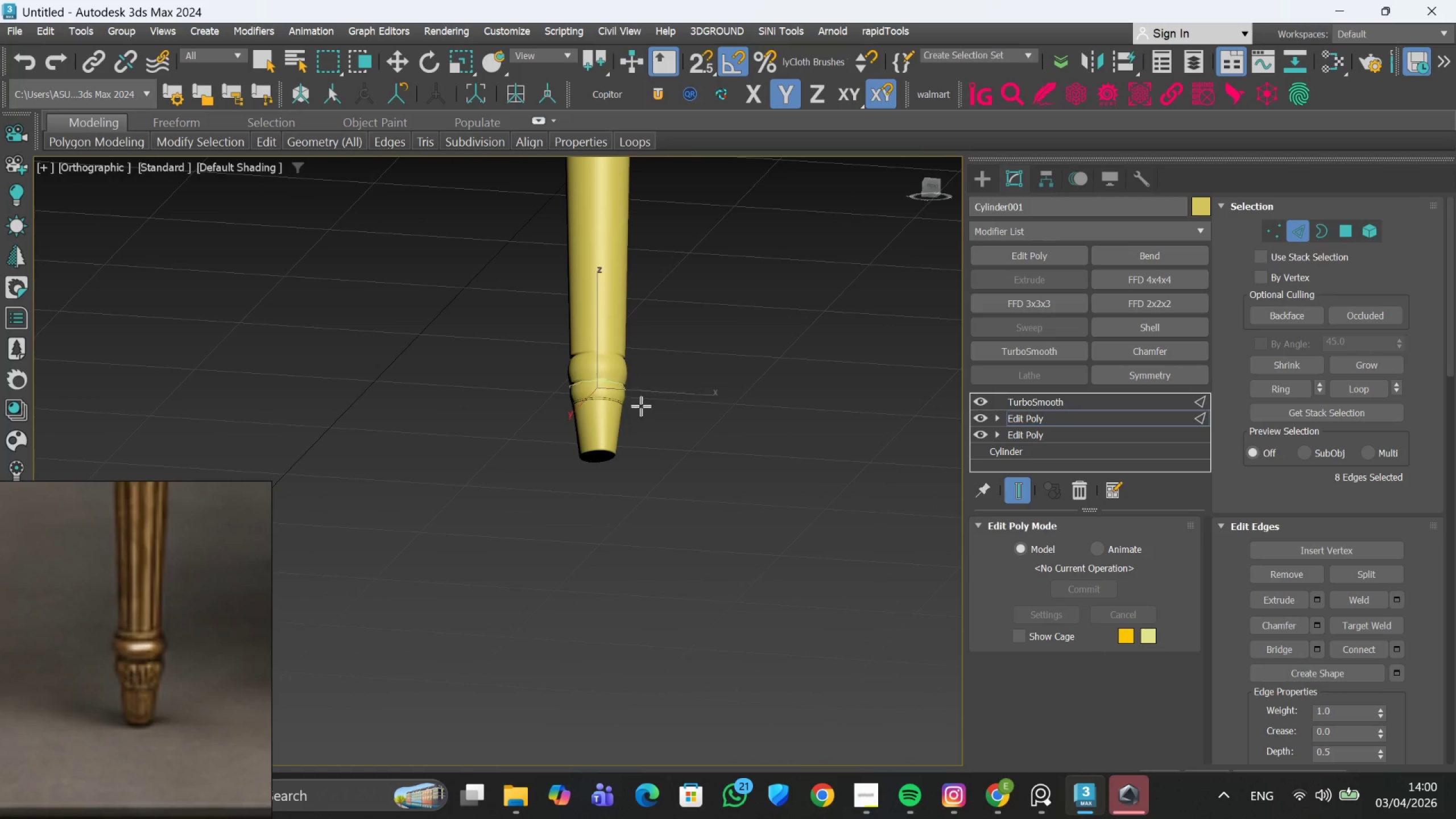 
key(Control+Z)
 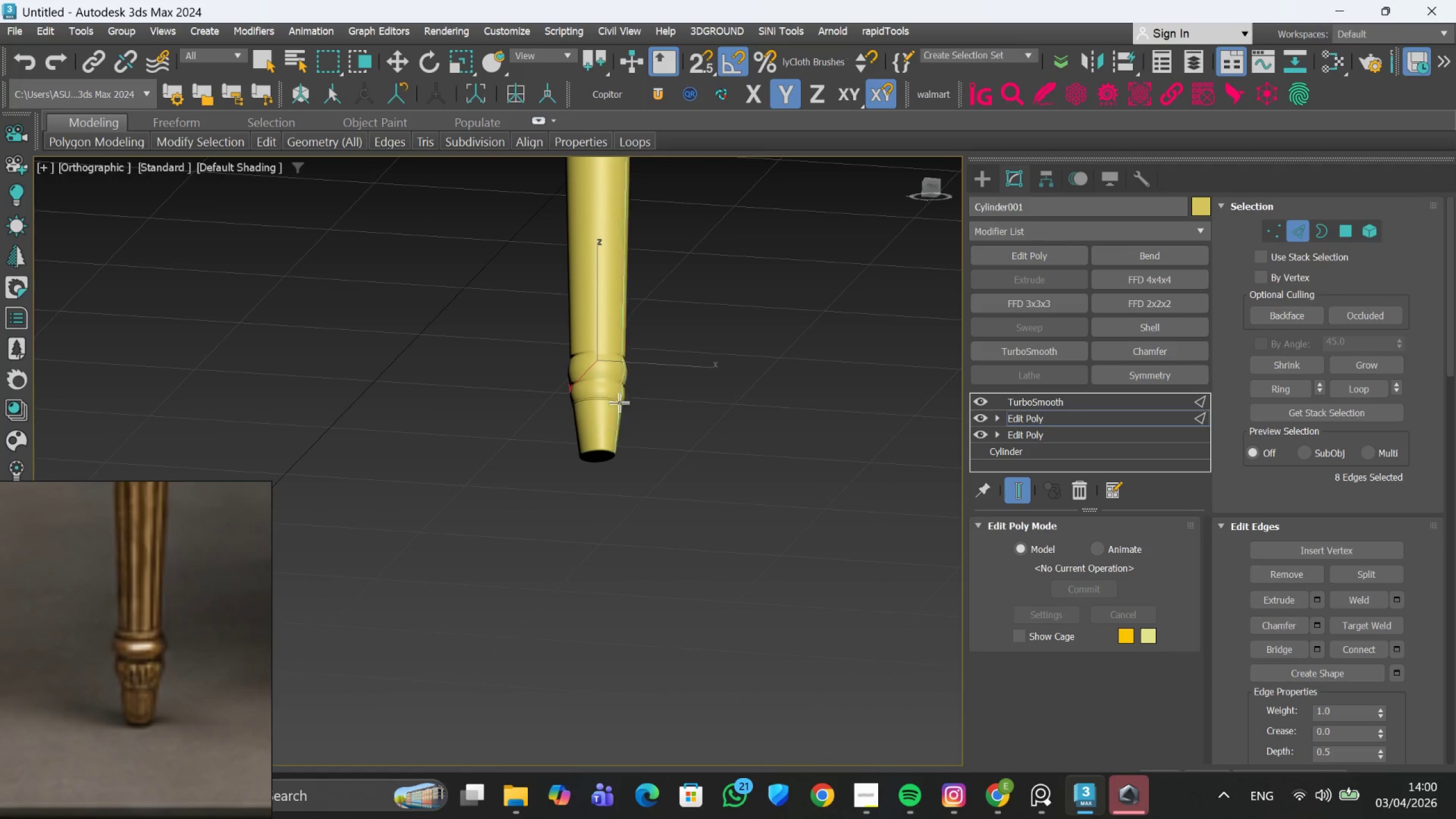 
scroll: coordinate [617, 405], scroll_direction: down, amount: 2.0
 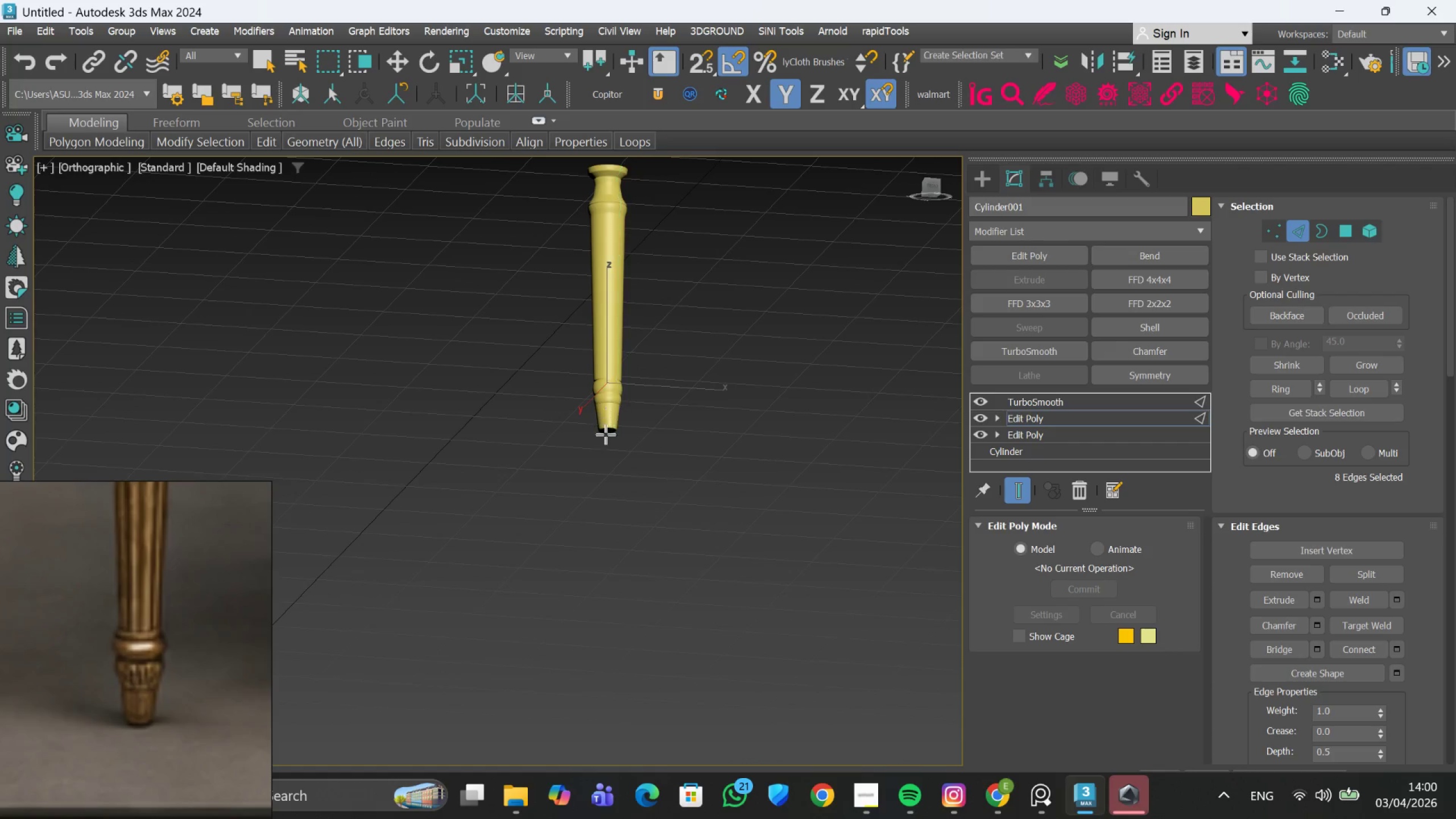 
hold_key(key=AltLeft, duration=0.58)
 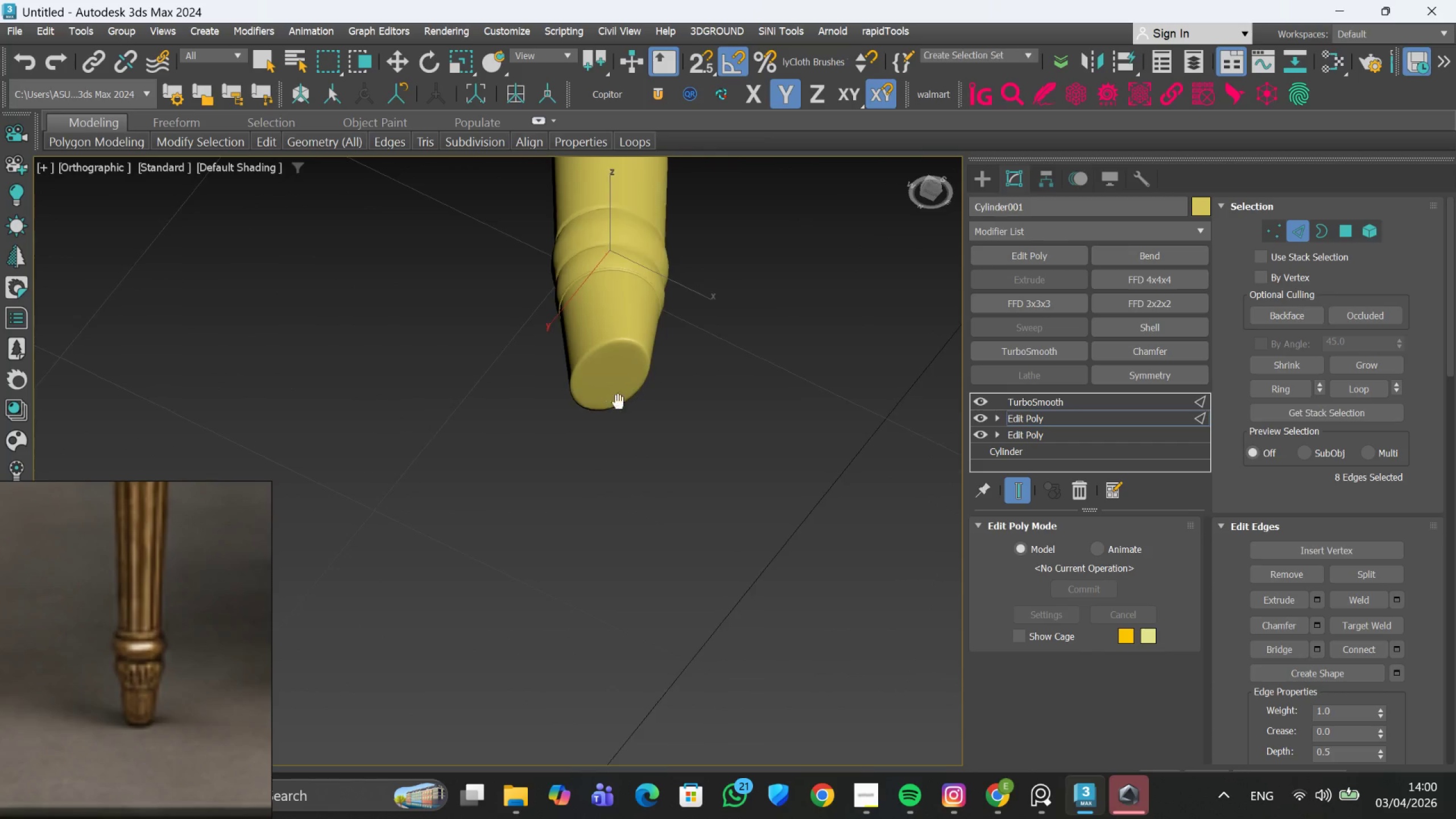 
scroll: coordinate [605, 436], scroll_direction: up, amount: 2.0
 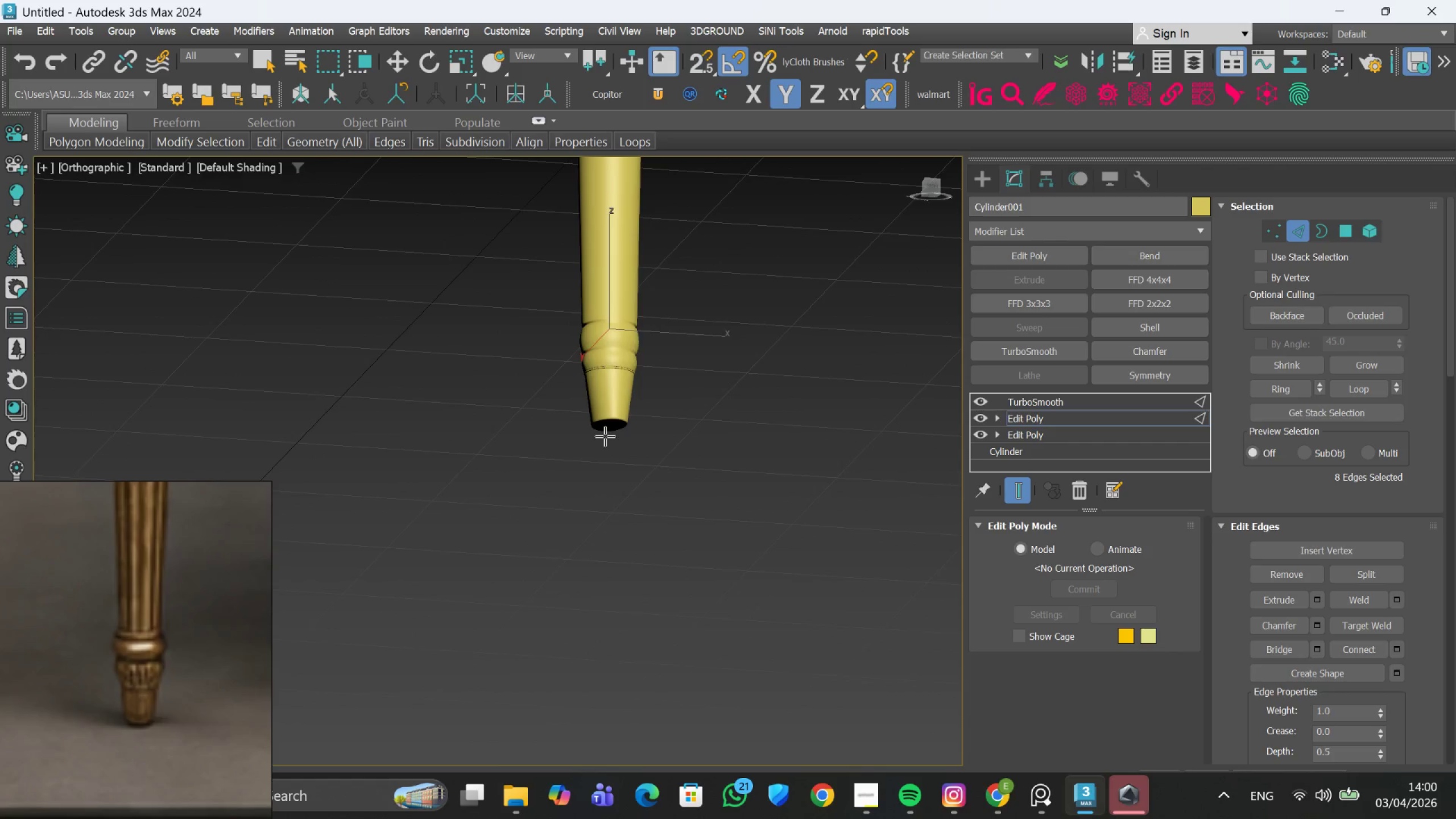 
hold_key(key=AltLeft, duration=0.94)
scroll: coordinate [613, 405], scroll_direction: up, amount: 2.0
 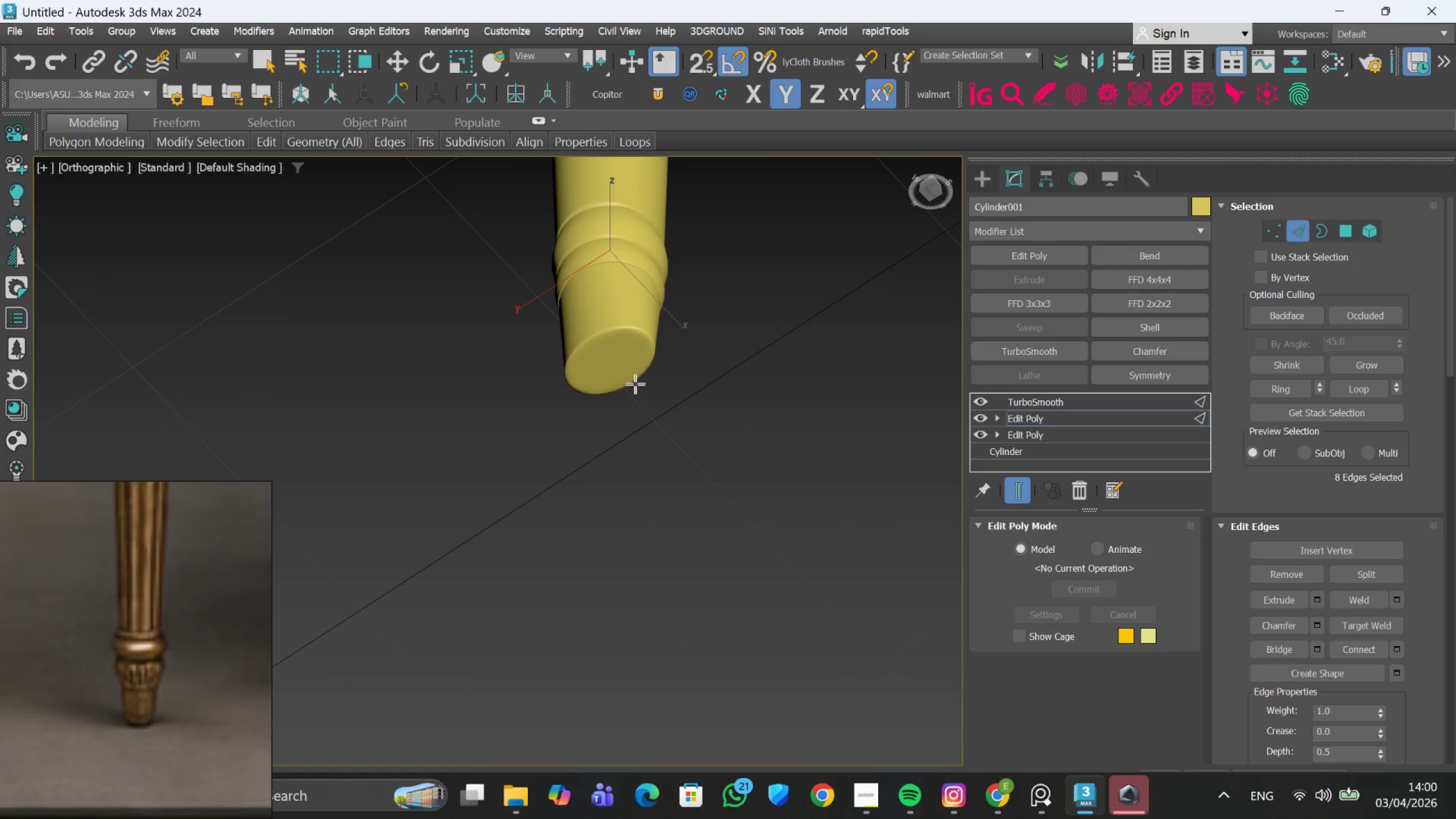 
hold_key(key=AltLeft, duration=0.34)
 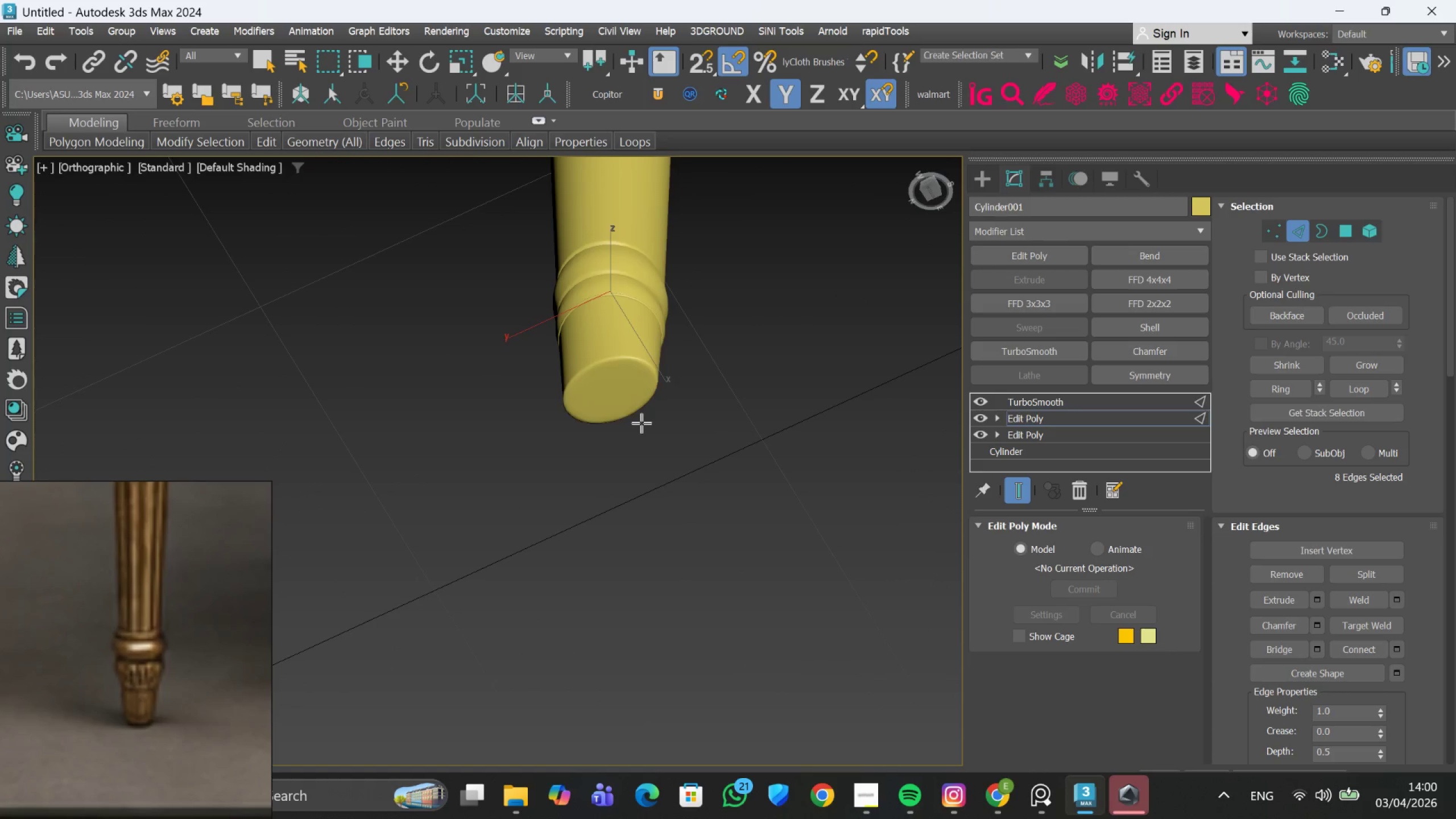 
hold_key(key=ControlLeft, duration=0.88)
 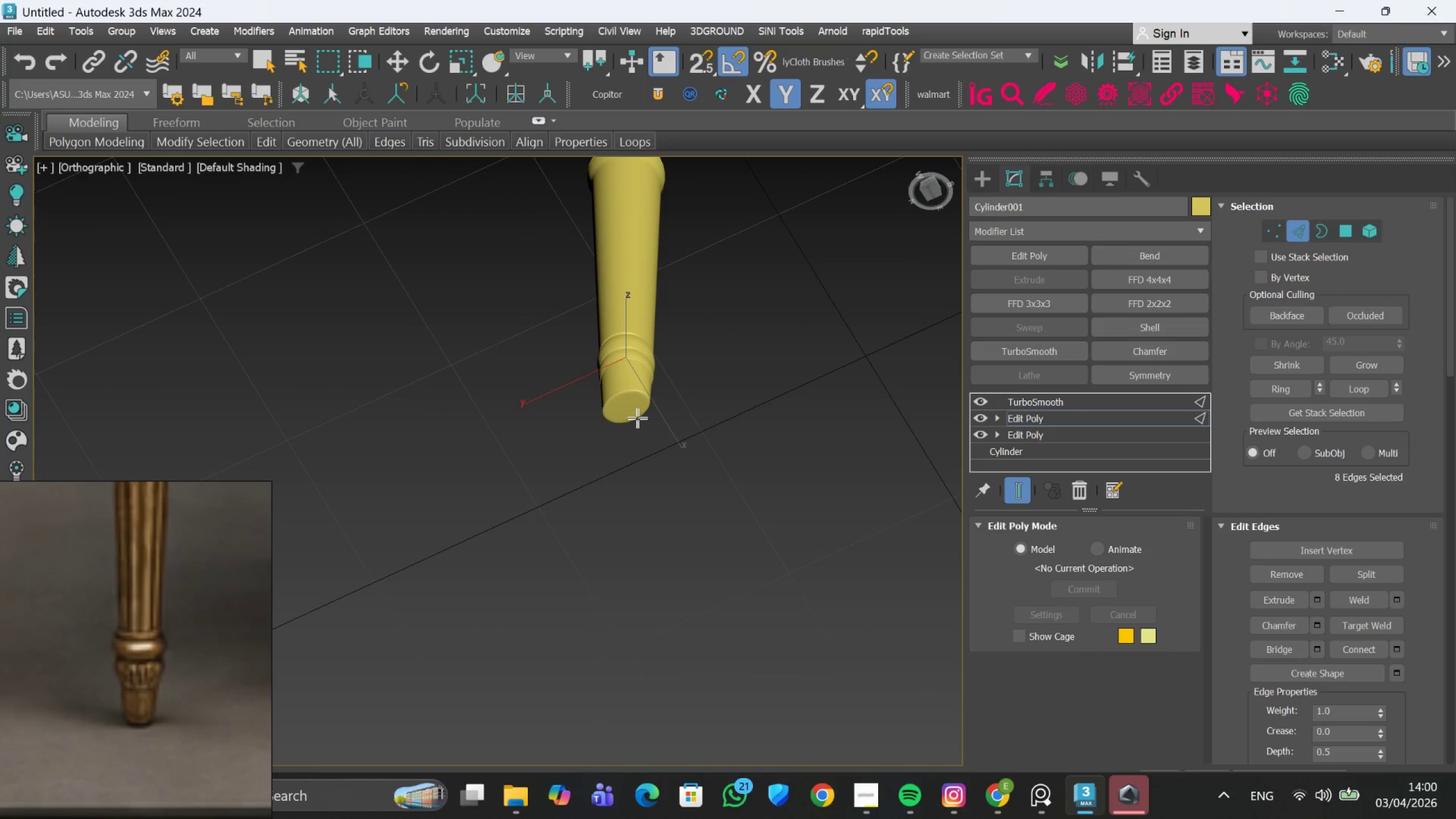 
scroll: coordinate [642, 423], scroll_direction: down, amount: 2.0
 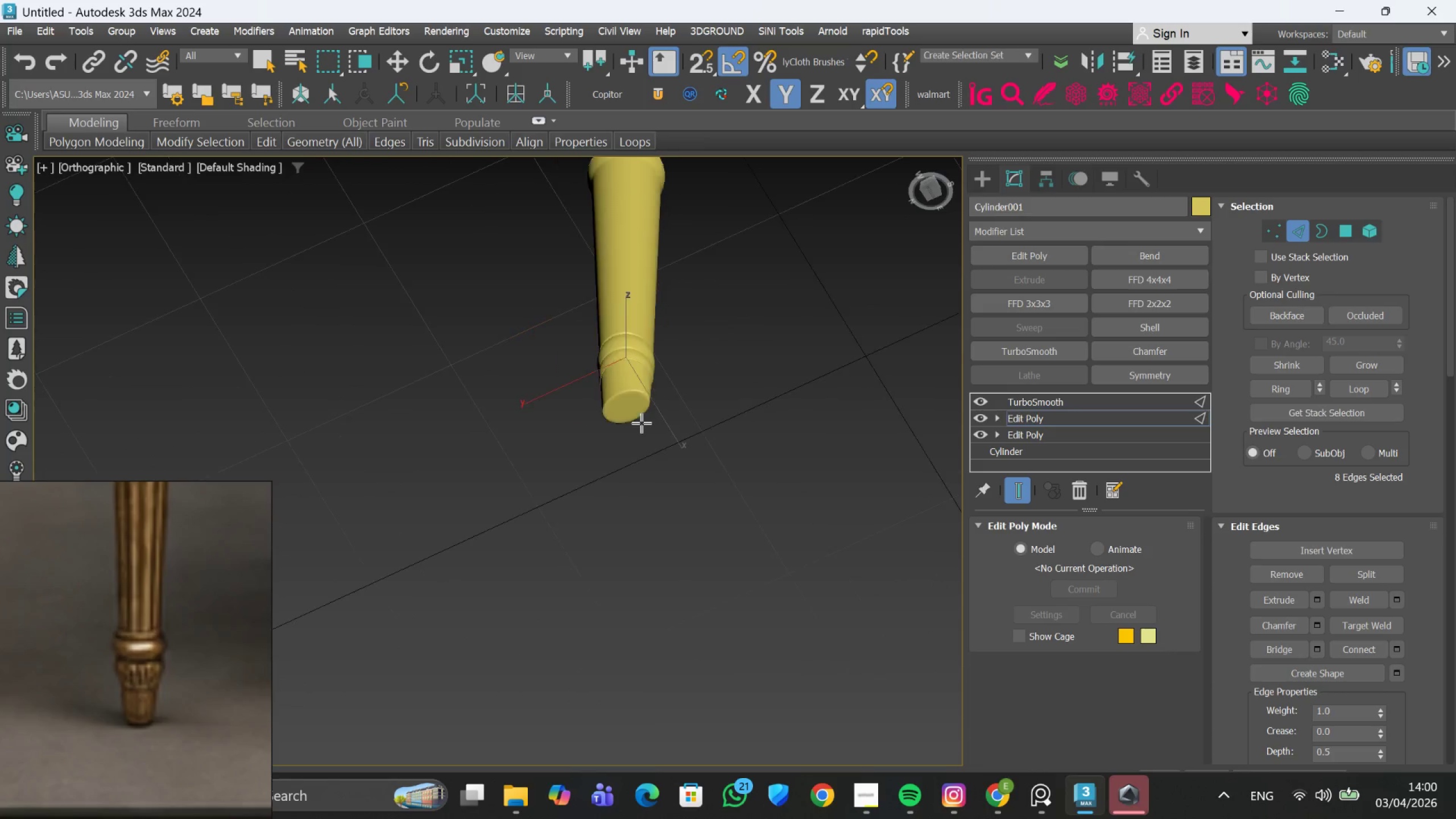 
hold_key(key=AltLeft, duration=1.52)
 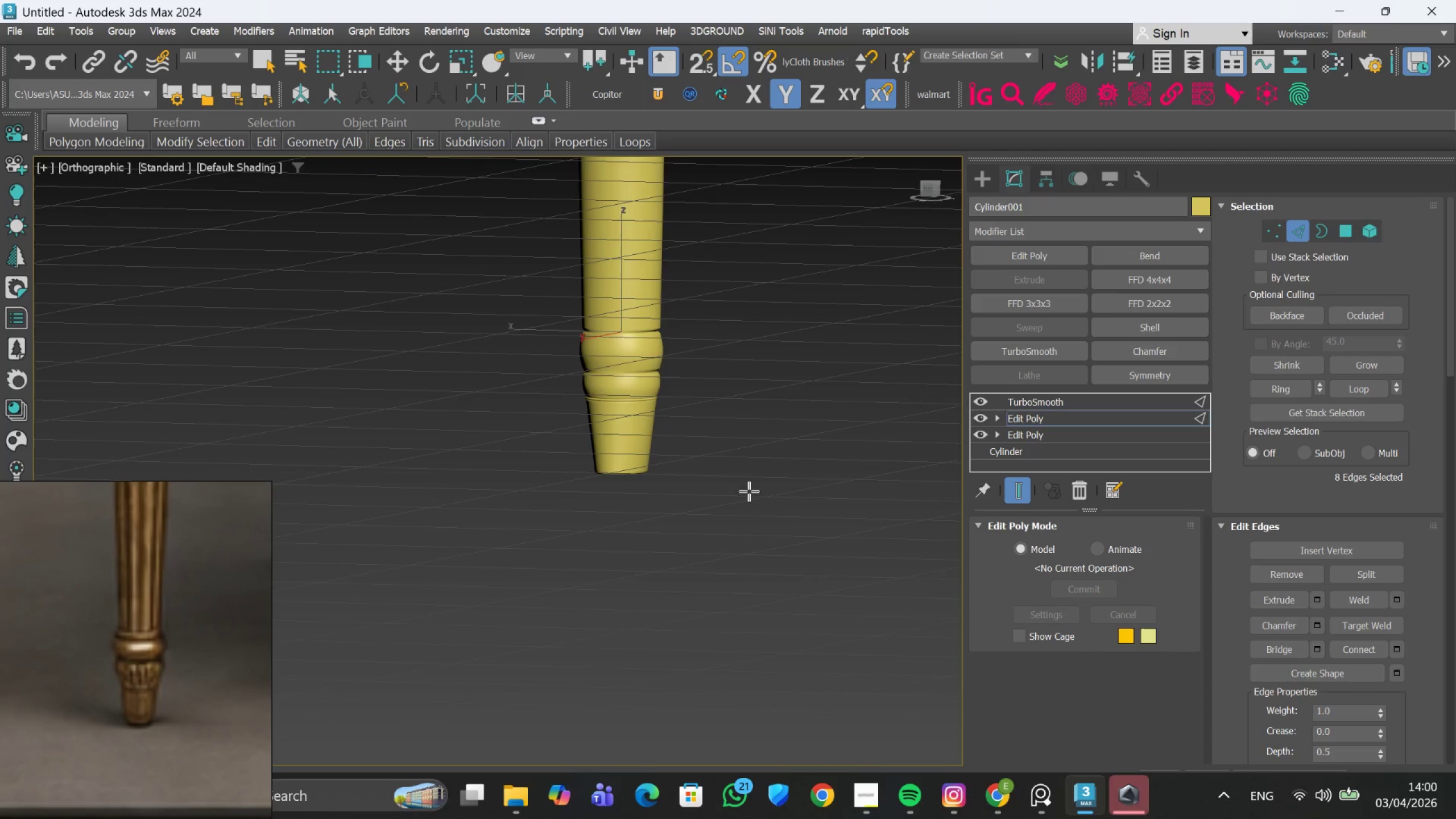 
scroll: coordinate [638, 418], scroll_direction: up, amount: 1.0
 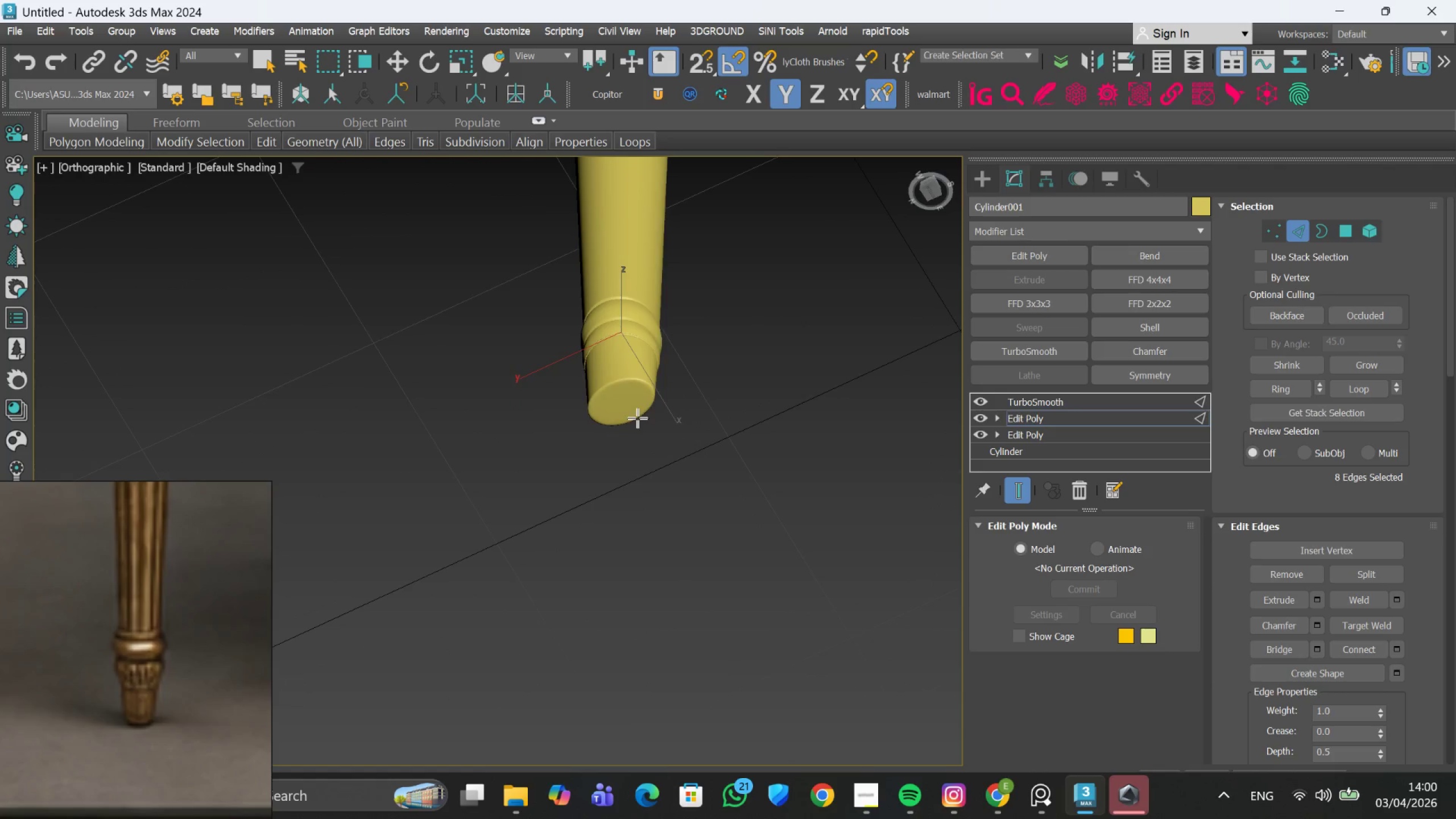 
hold_key(key=AltLeft, duration=0.42)
 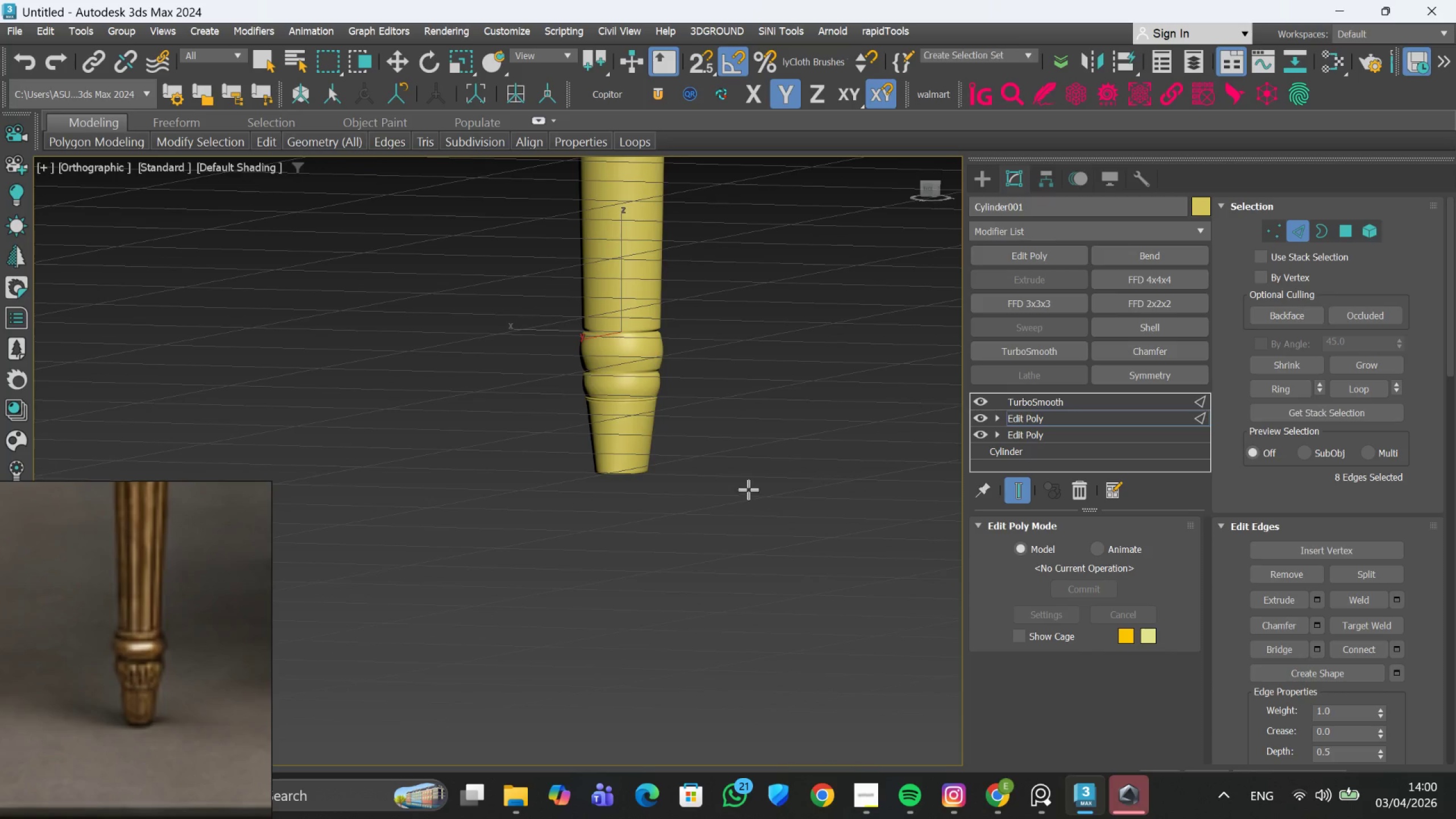 
key(Control+Z)
 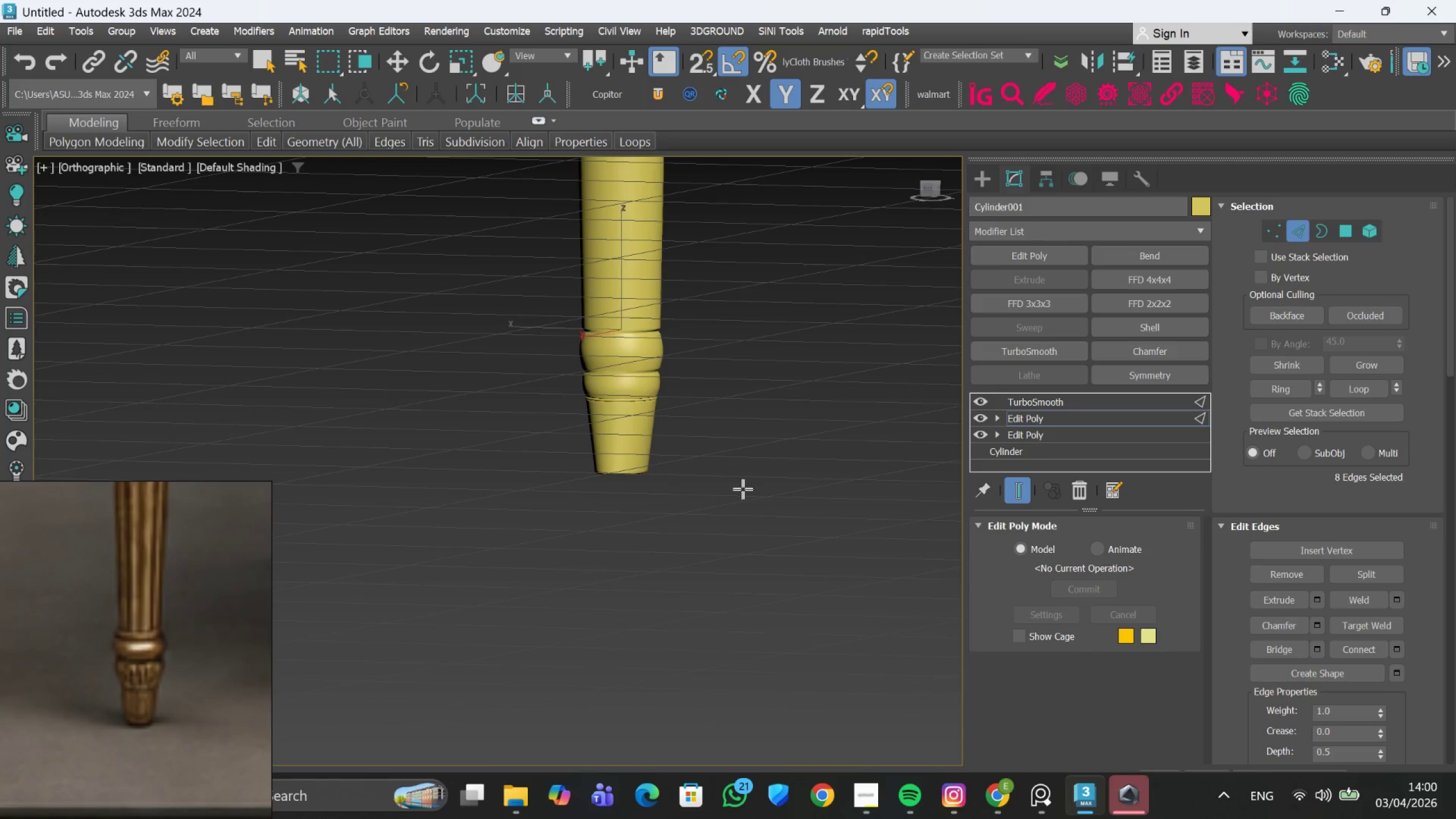 
key(Control+Z)
 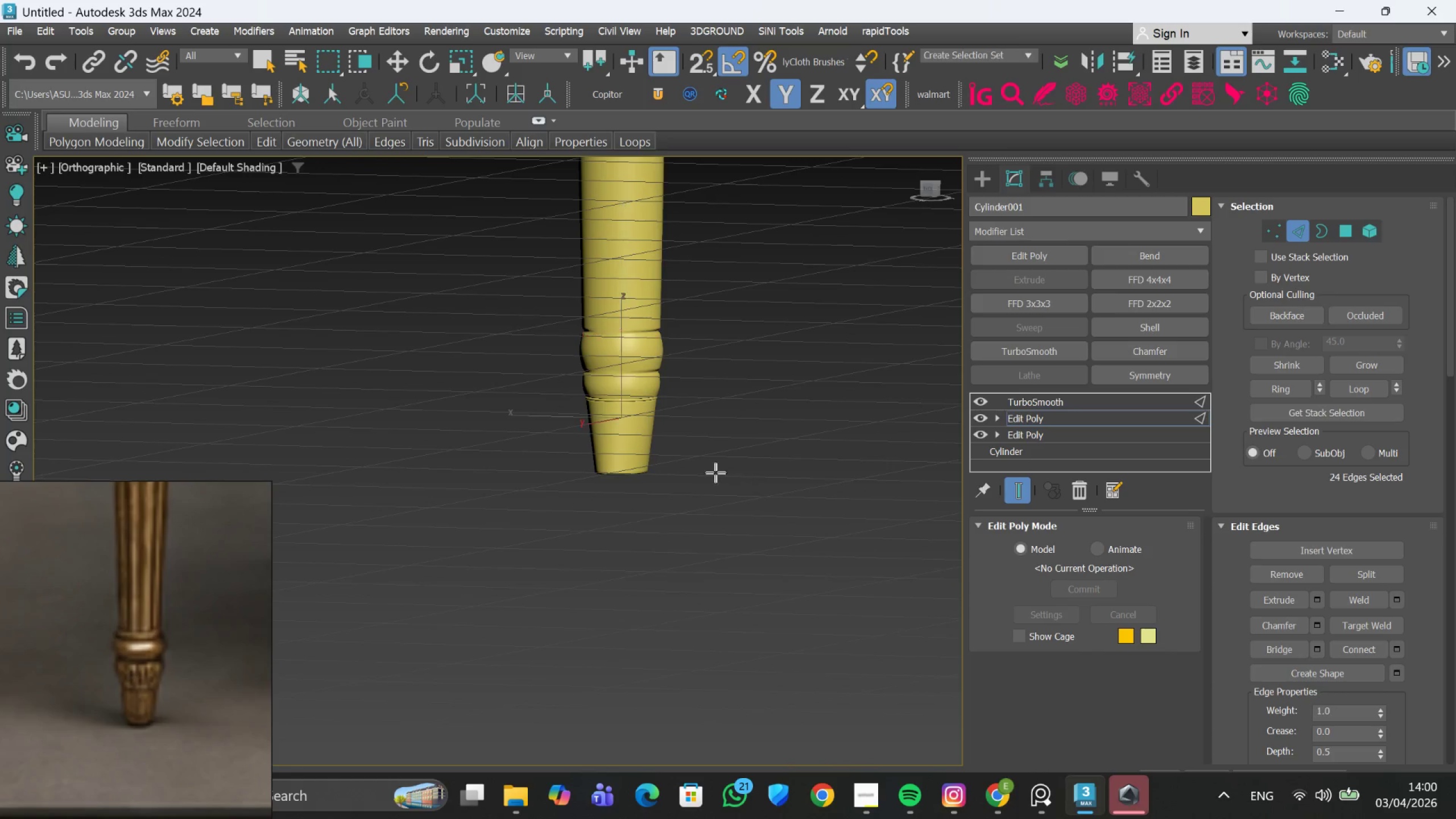 
key(Control+Z)
 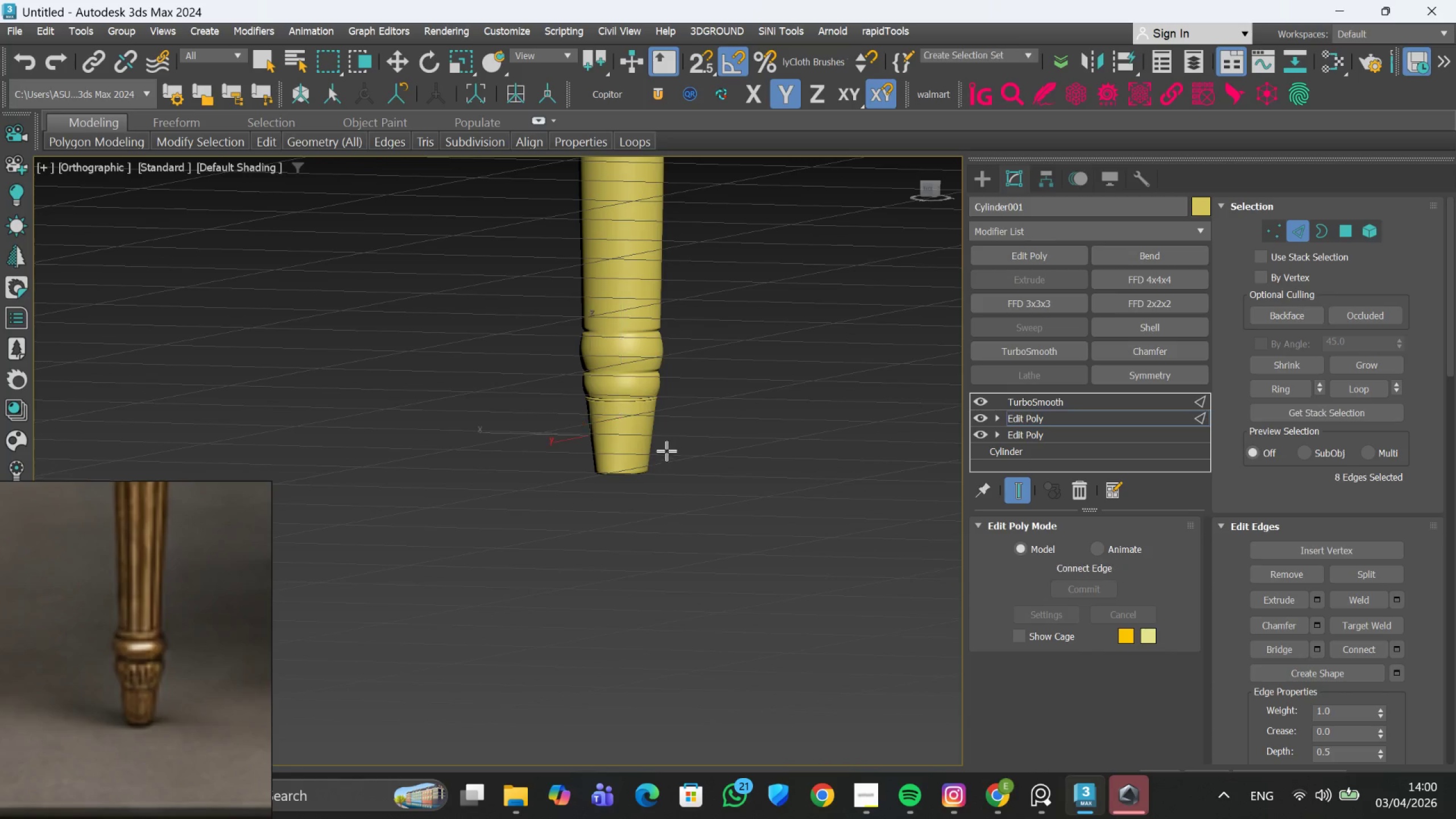 
key(Control+Z)
 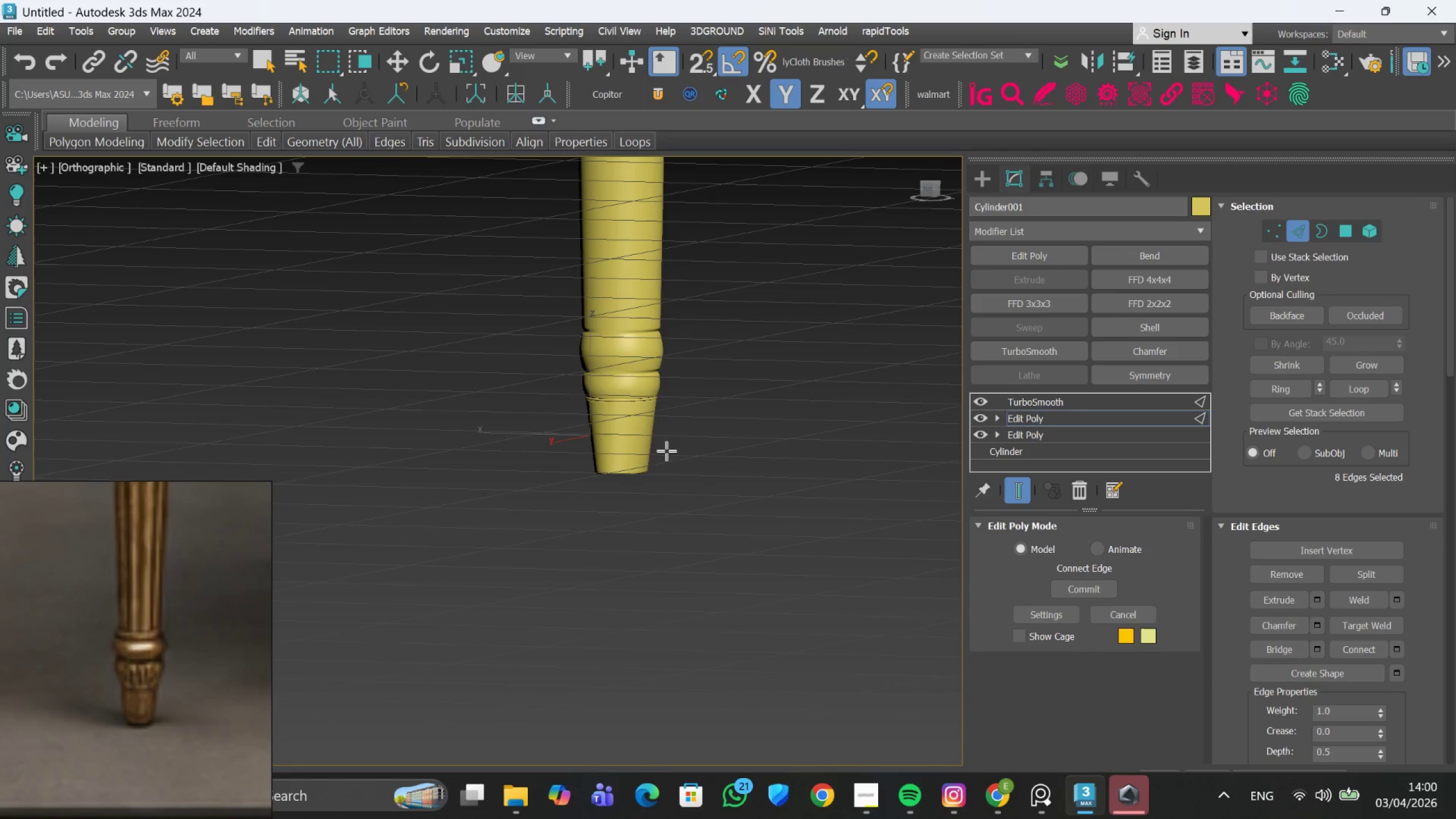 
key(Control+Z)
 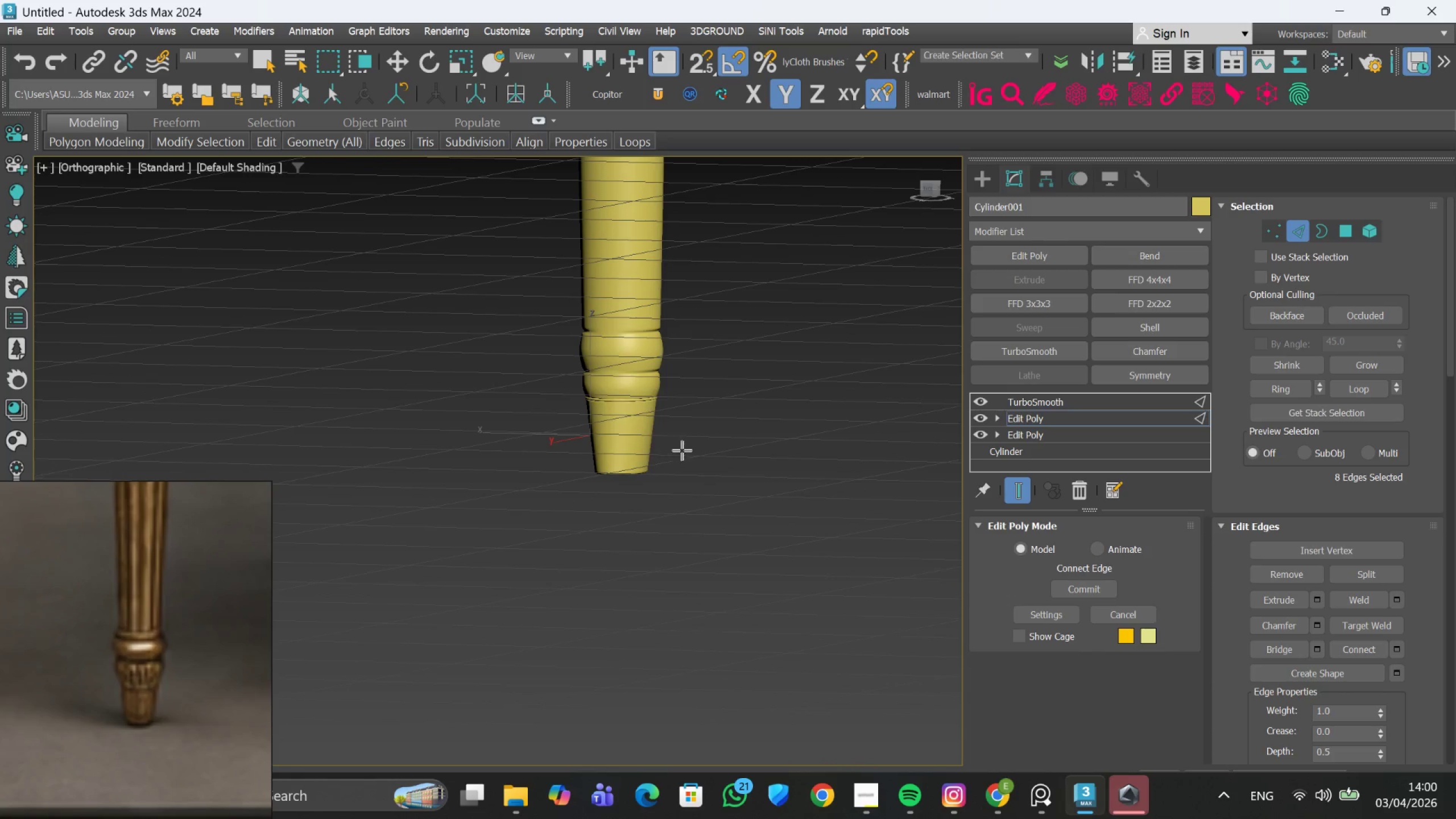 
key(Control+Z)
 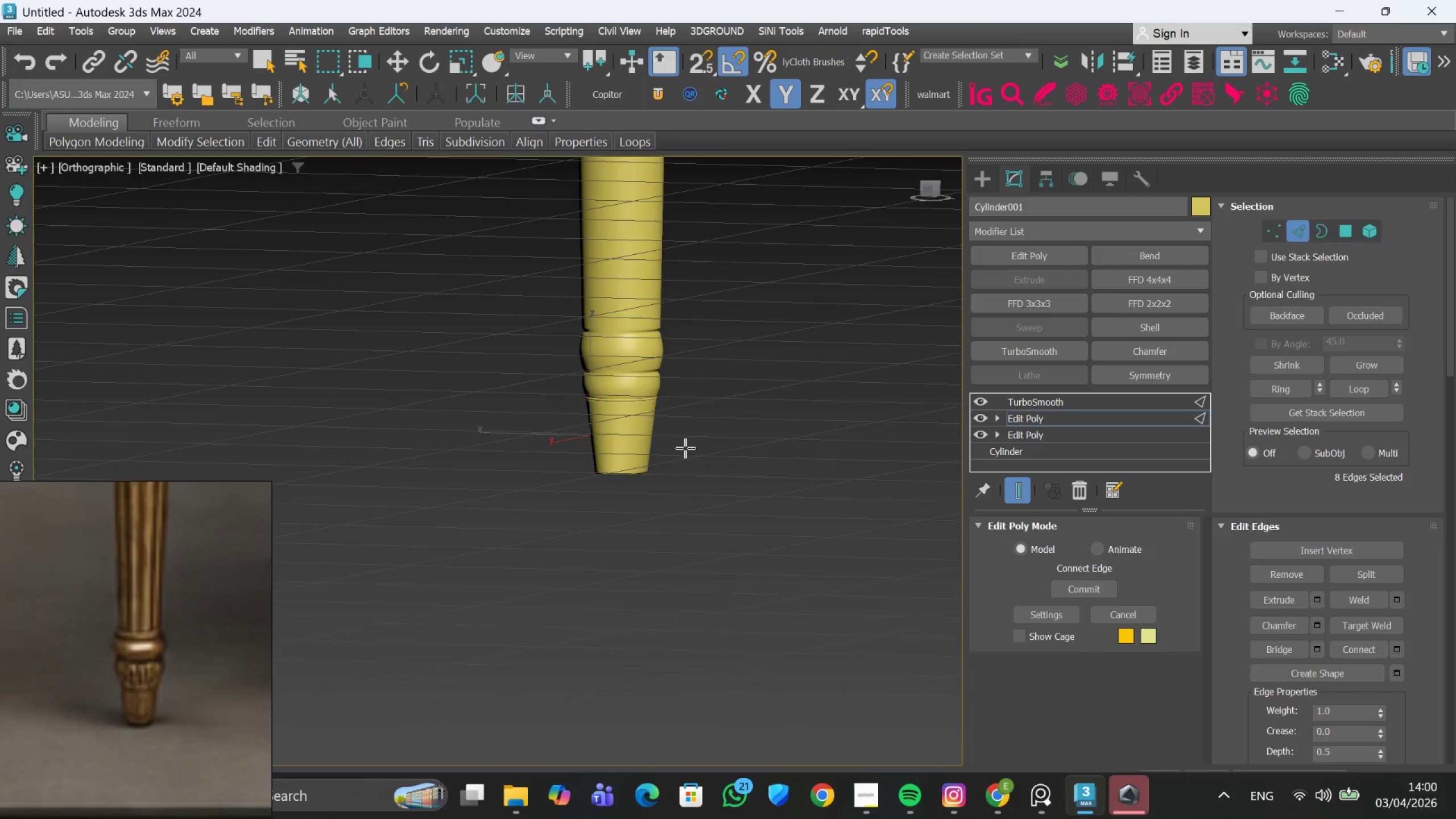 
key(Control+Z)
 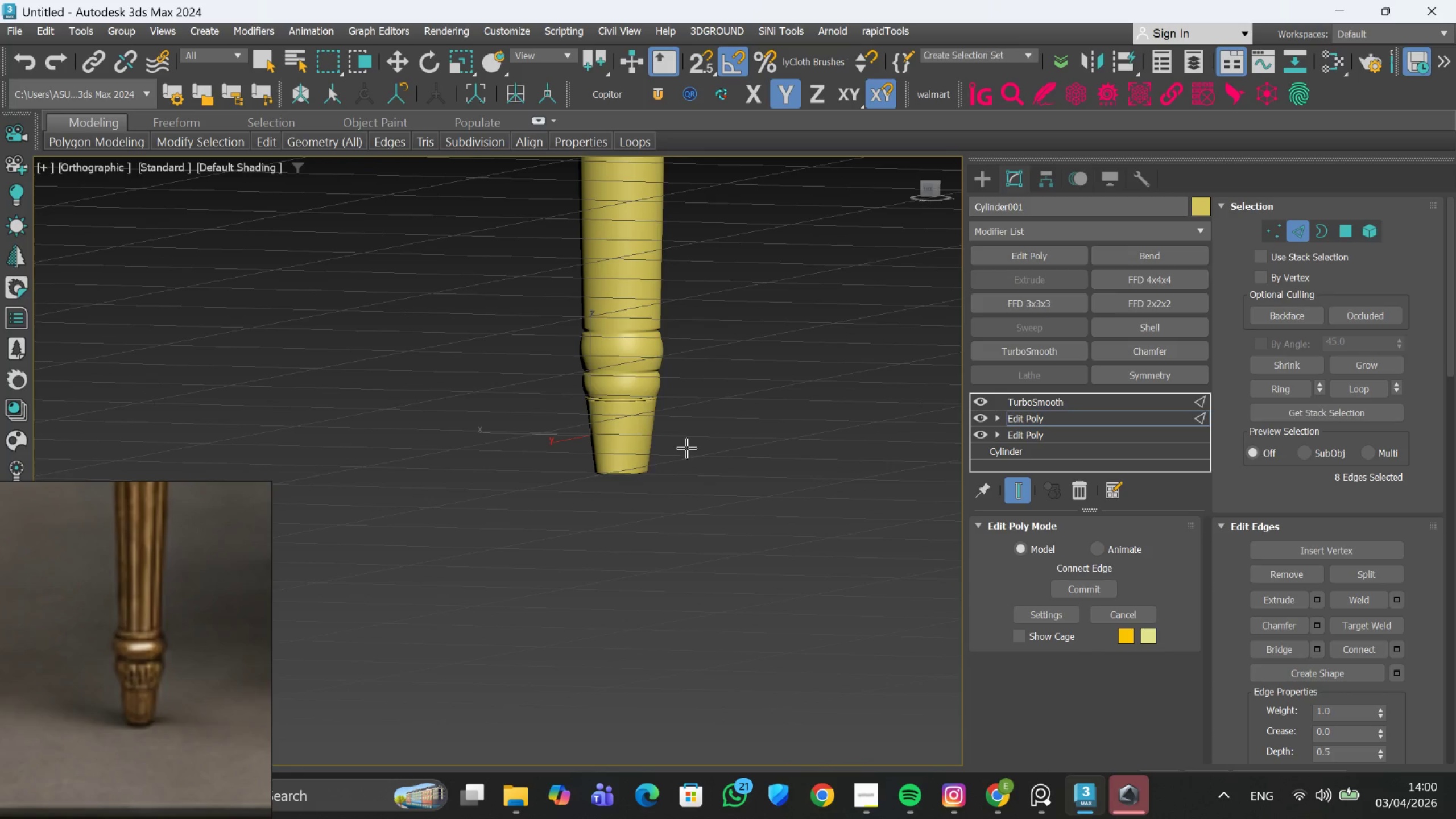 
key(Control+Z)
 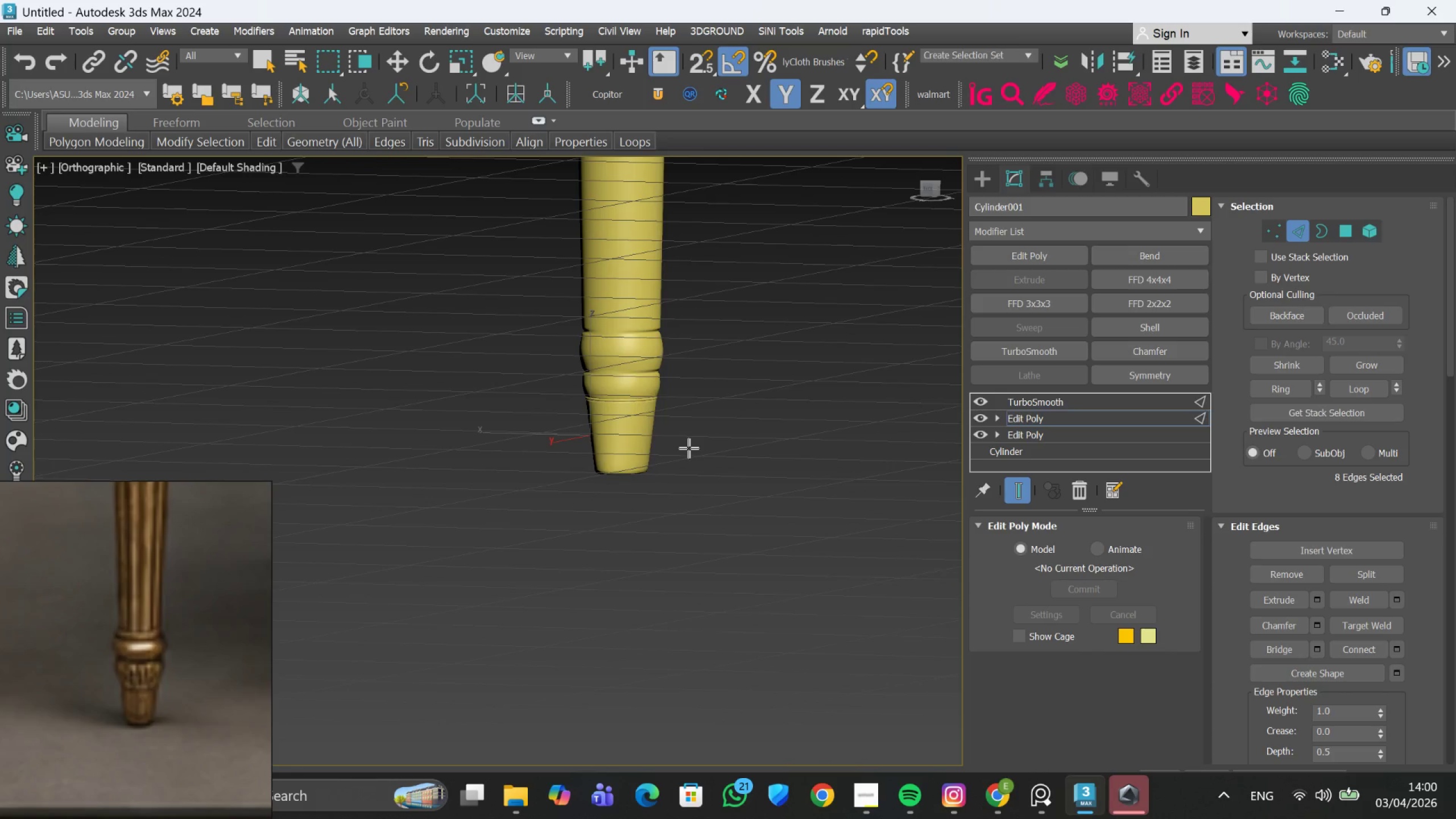 
key(Control+Z)
 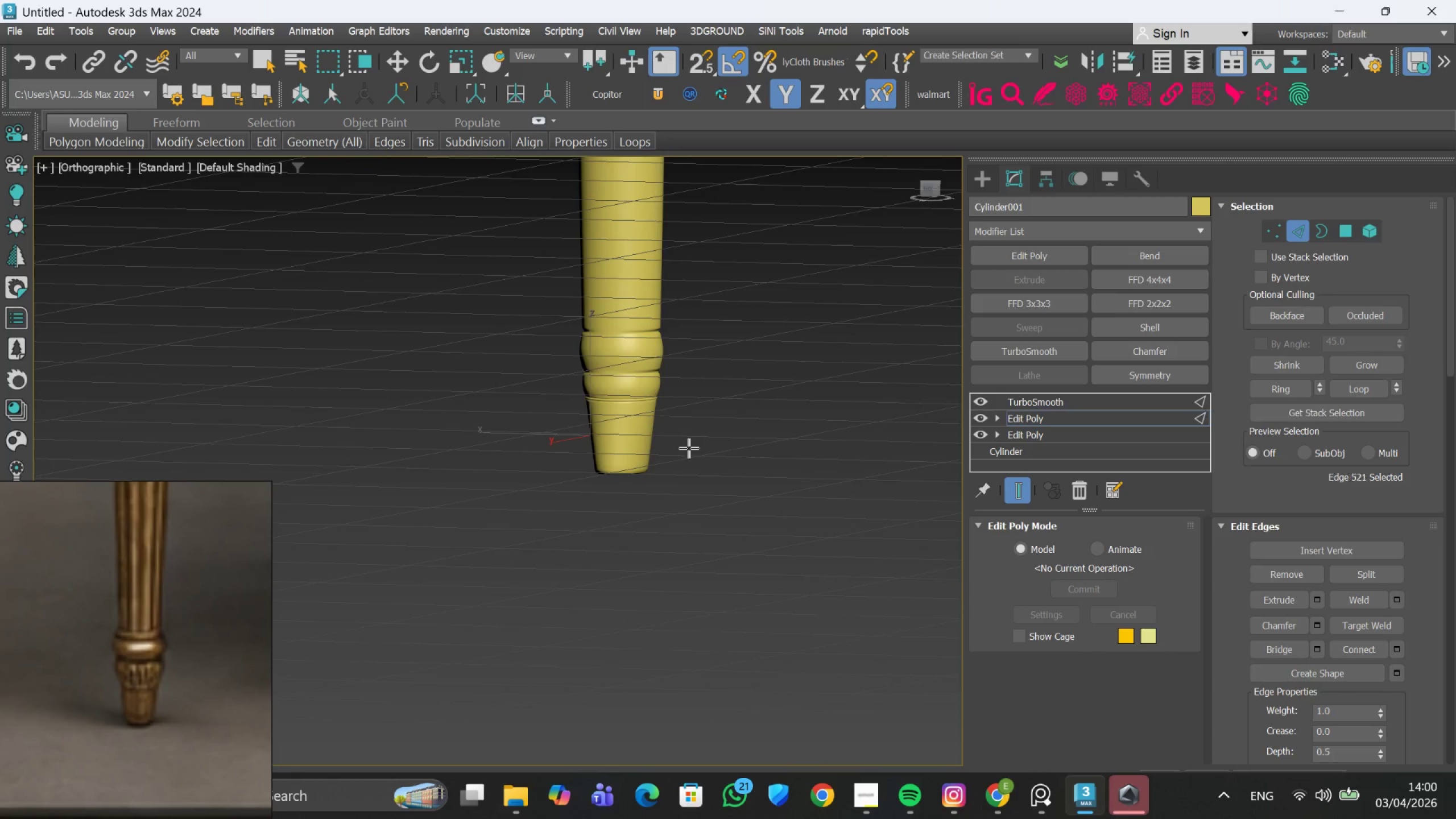 
key(Control+Z)
 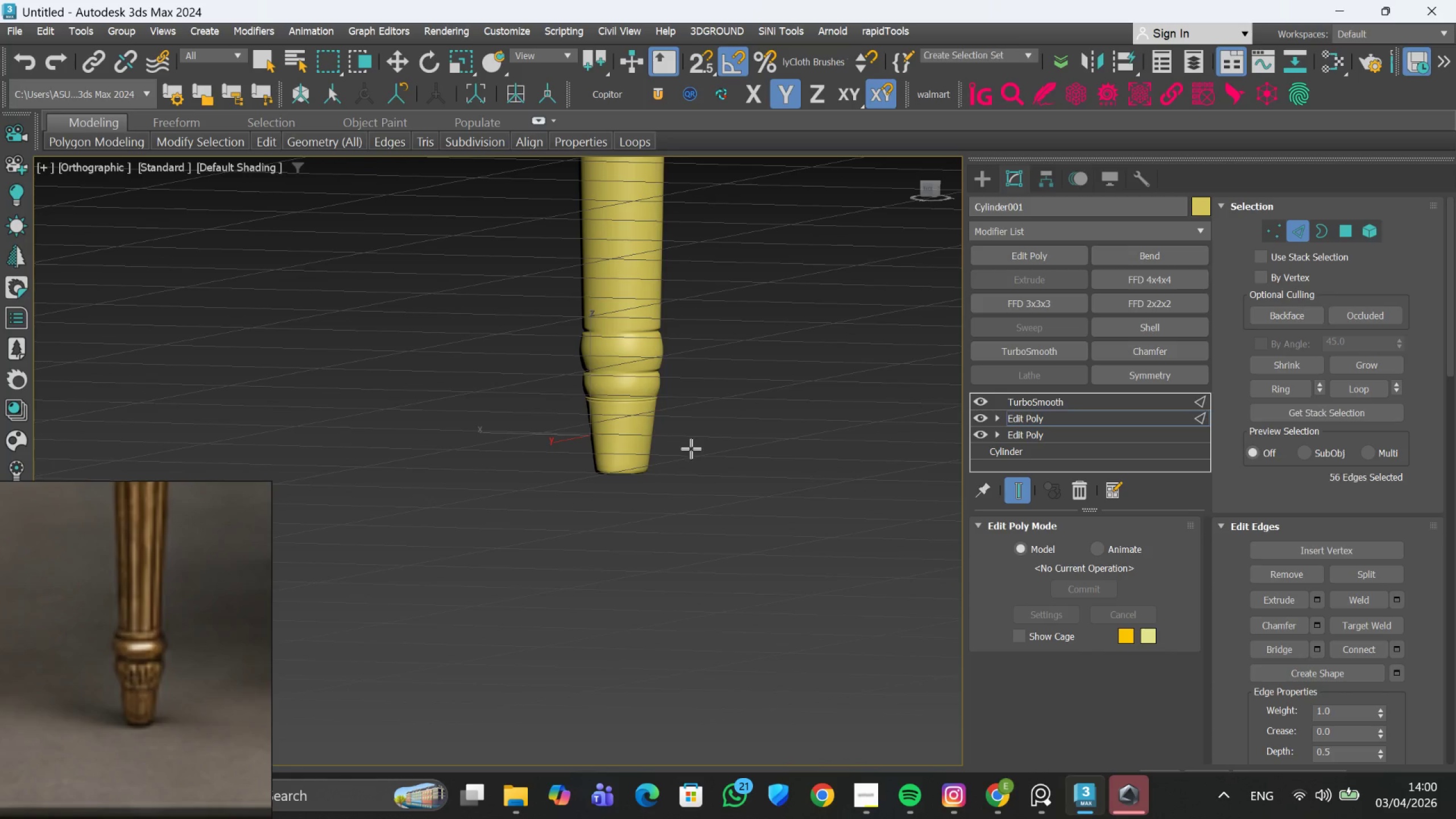 
key(Control+Z)
 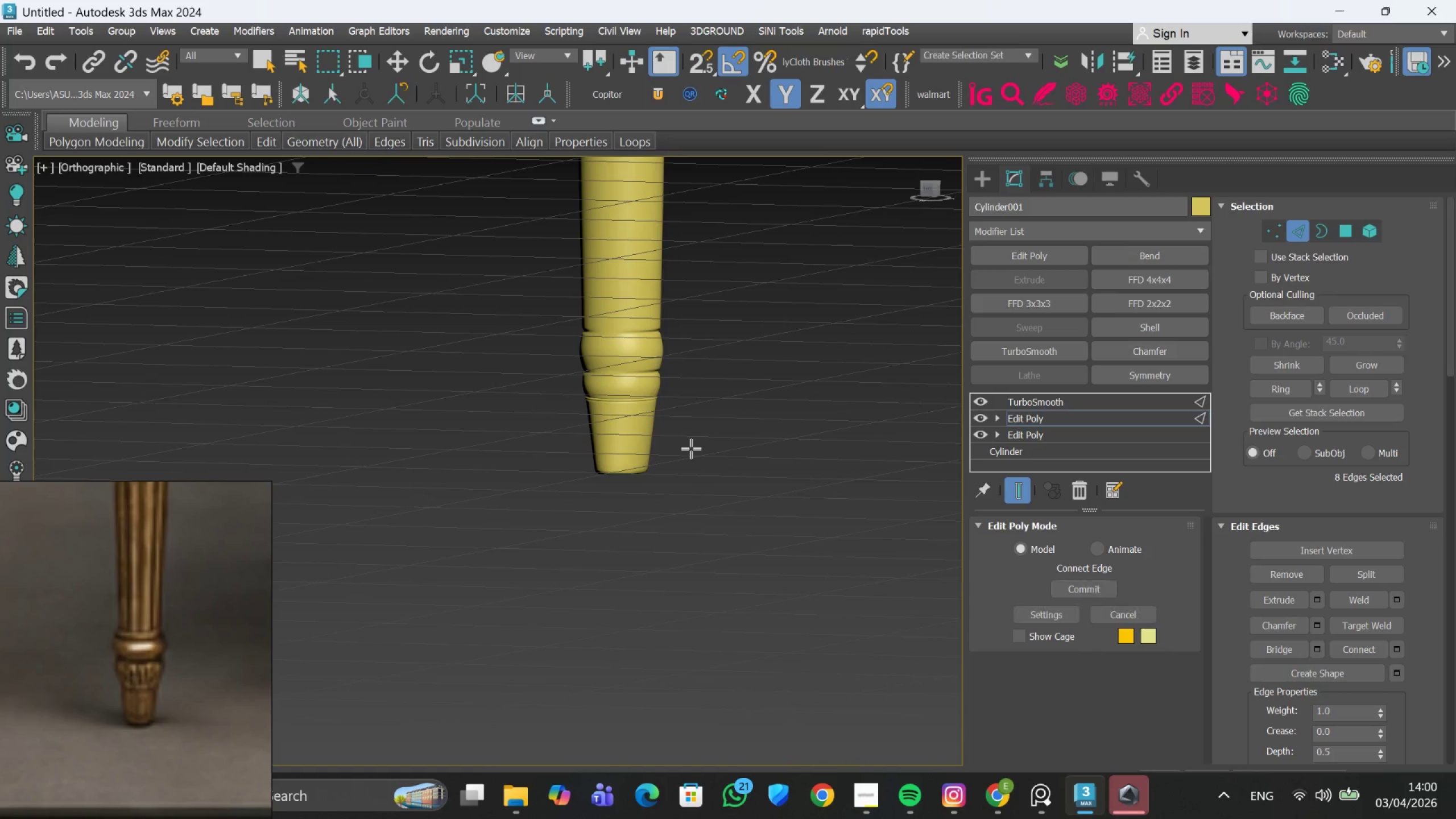 
key(Control+Z)
 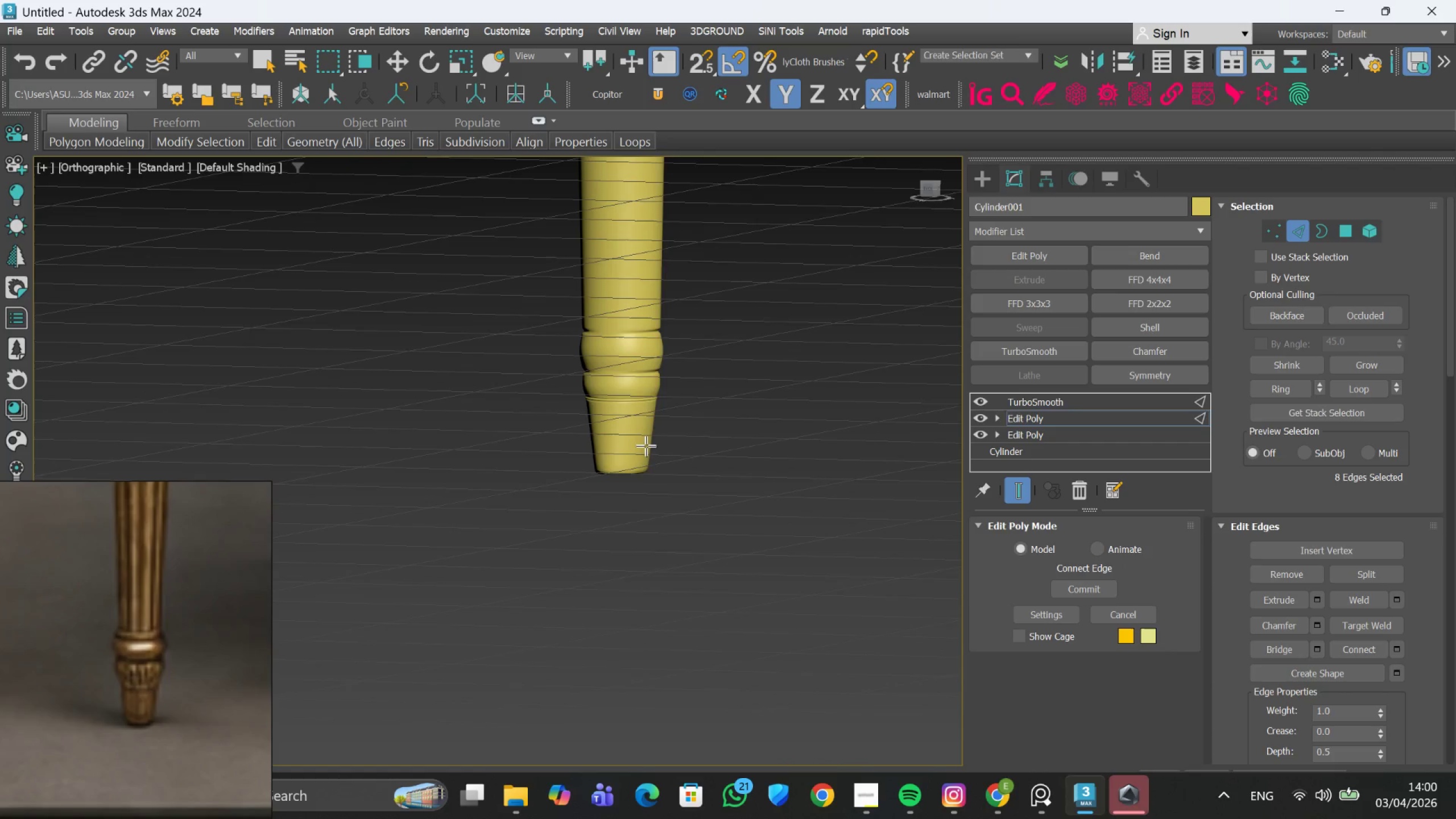 
hold_key(key=AltLeft, duration=0.64)
 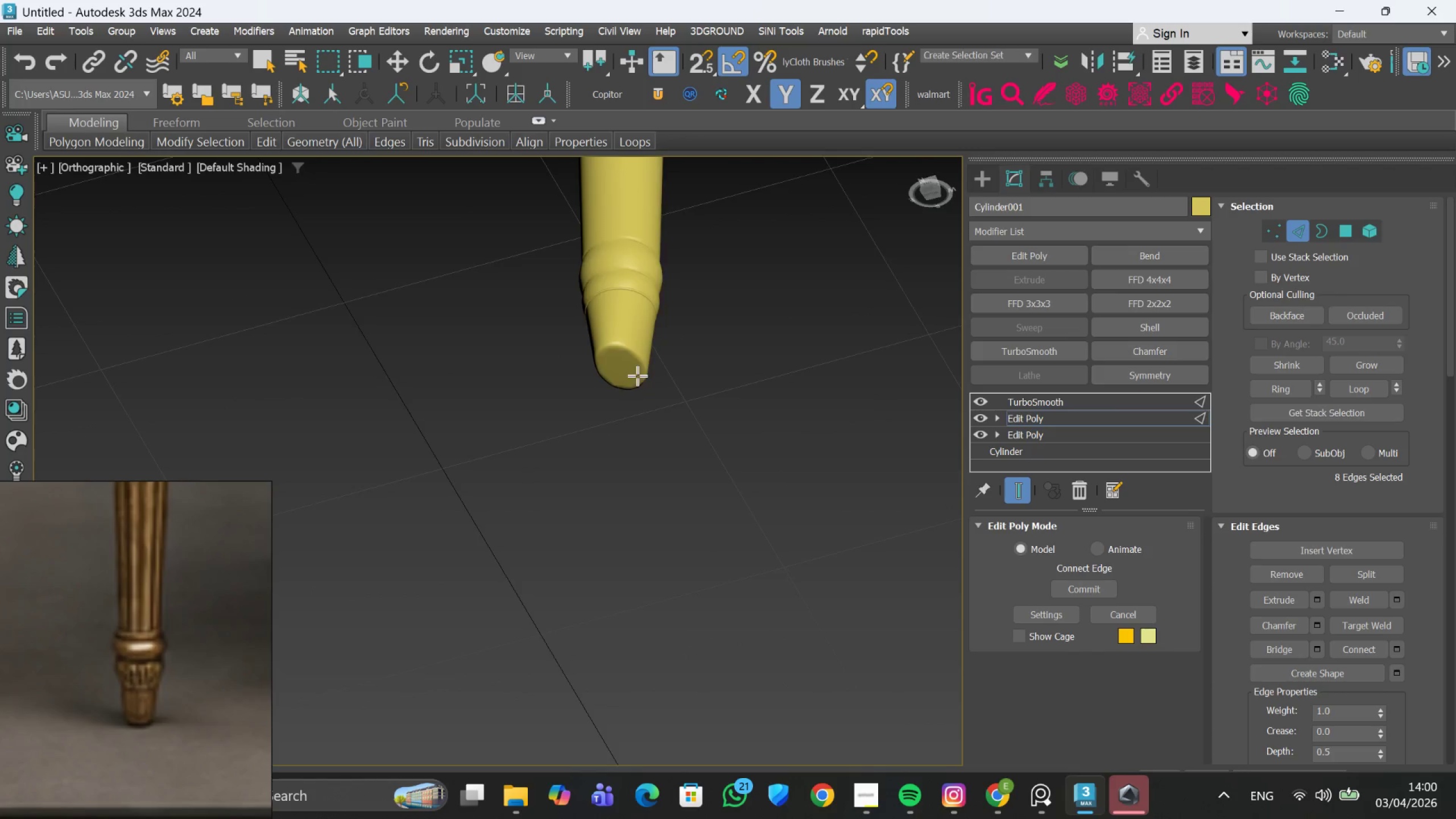 
hold_key(key=AltLeft, duration=0.64)
 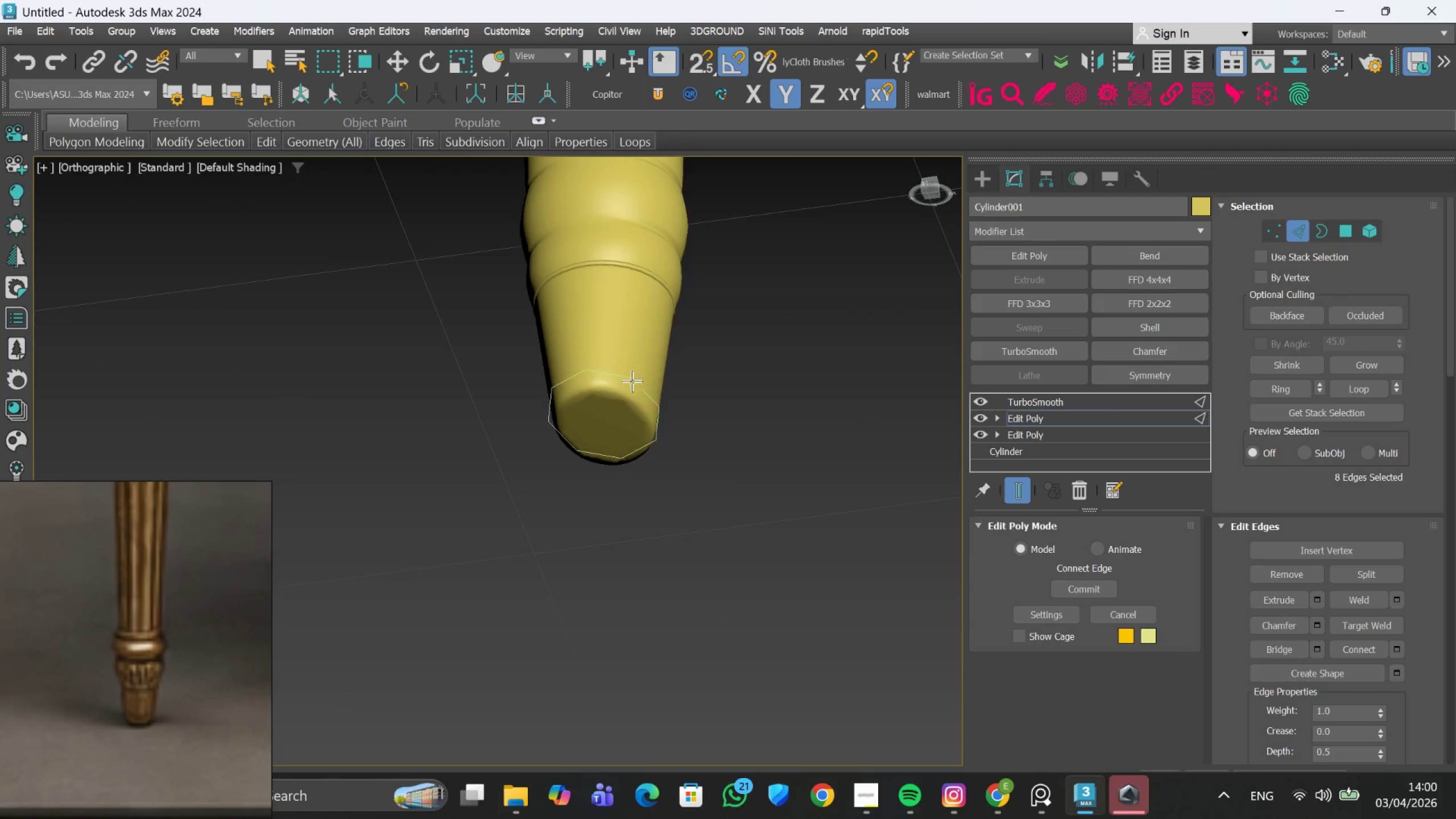 
scroll: coordinate [636, 374], scroll_direction: up, amount: 2.0
 